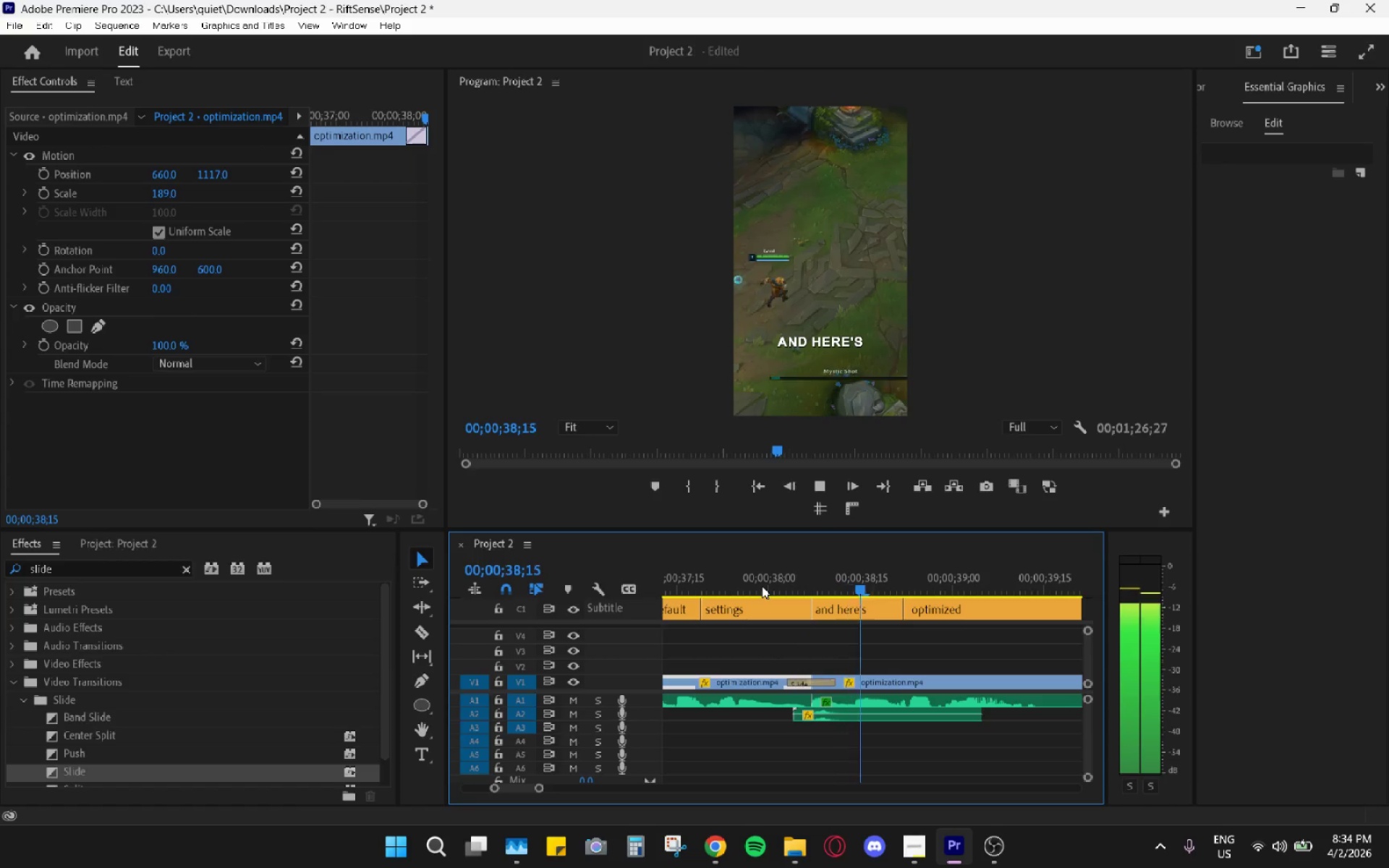 
left_click([762, 586])
 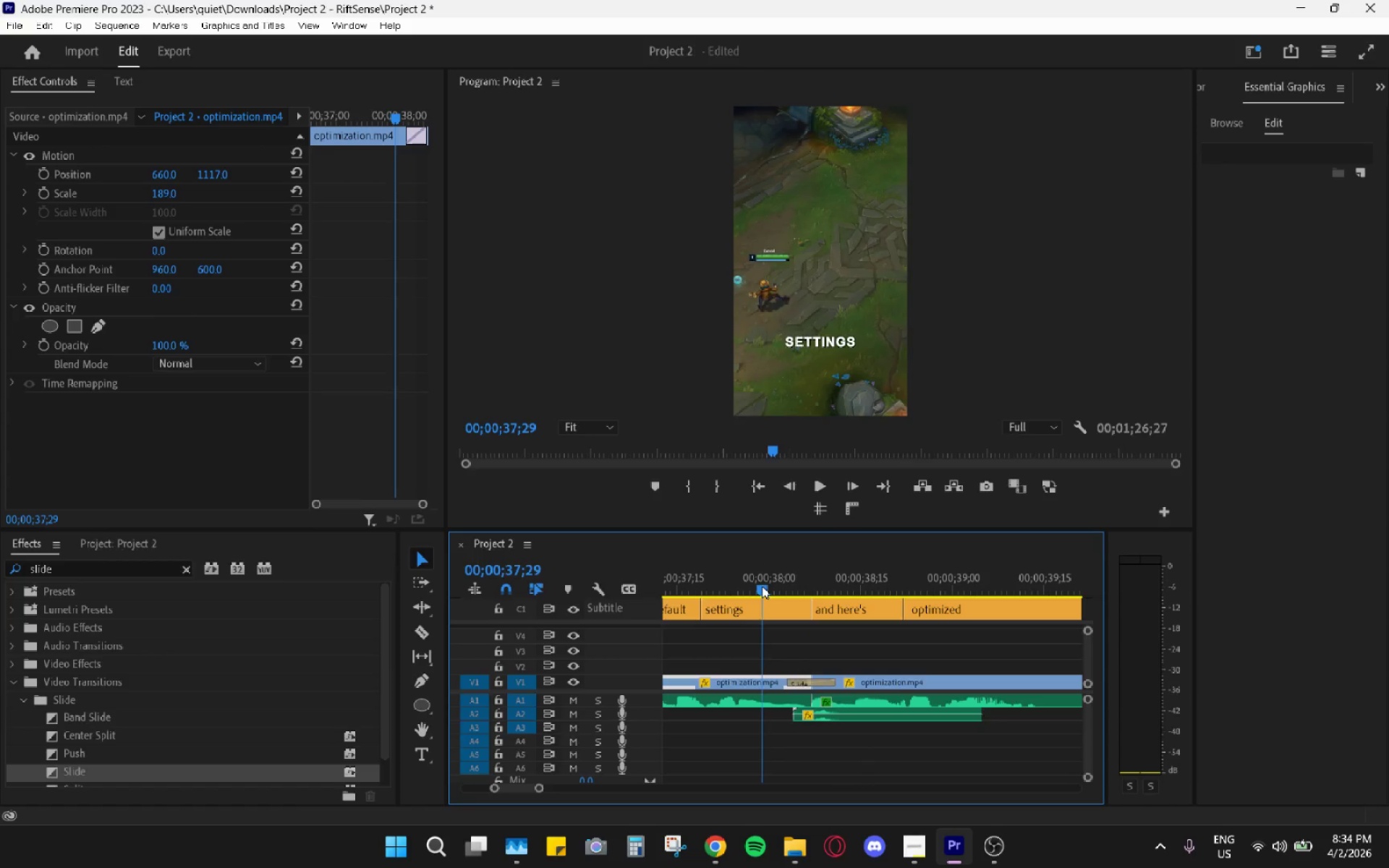 
key(Space)
 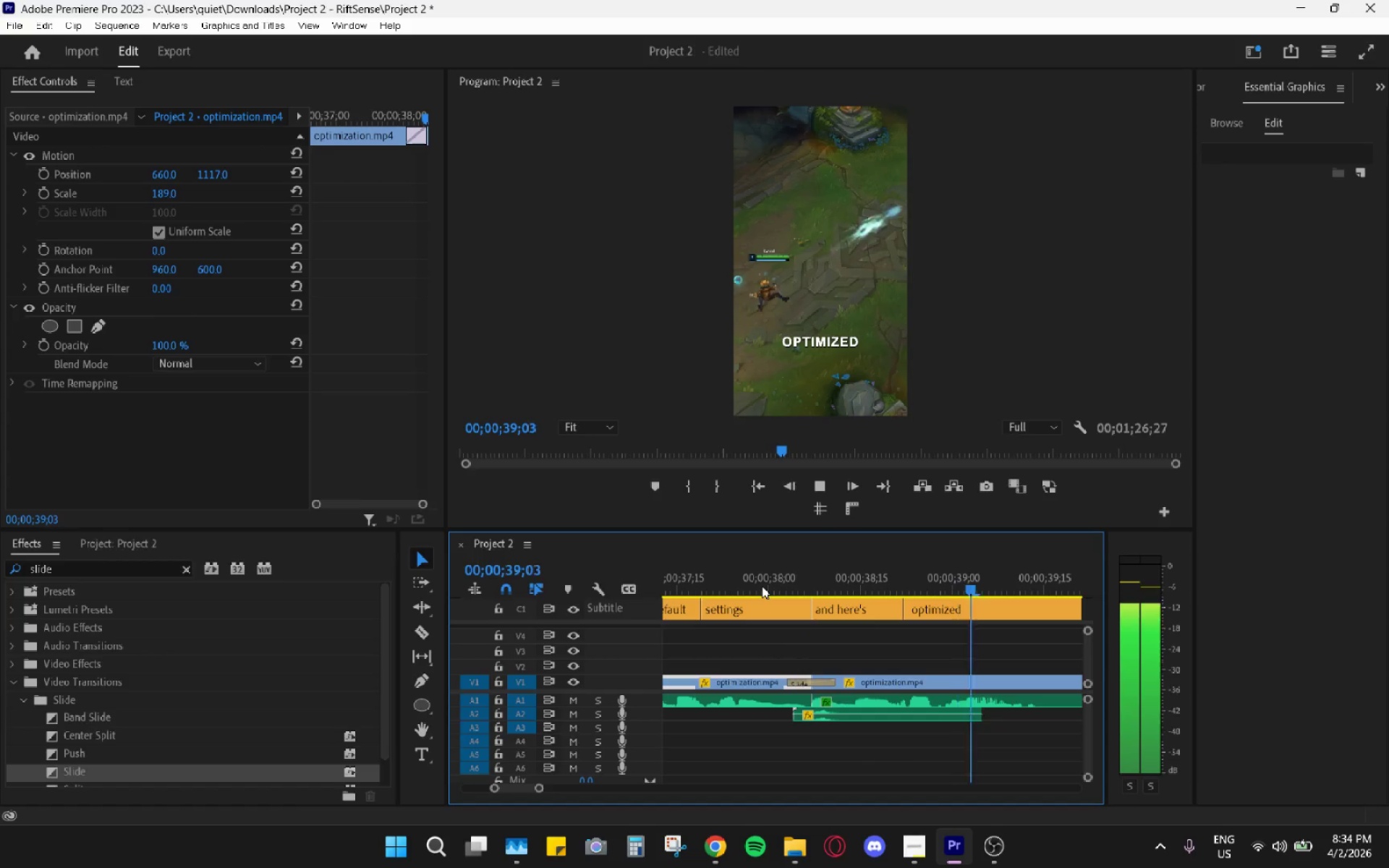 
key(Space)
 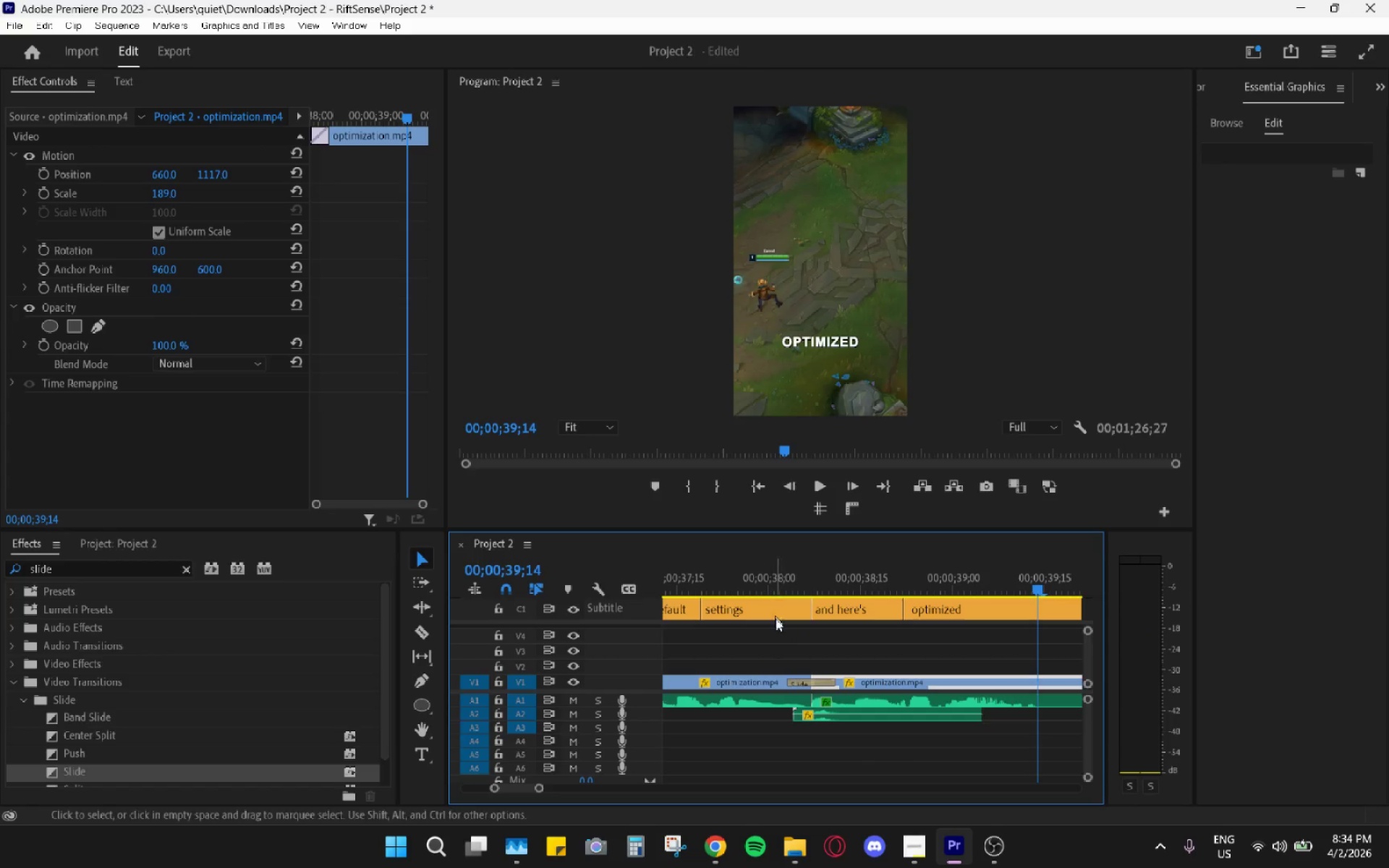 
hold_key(key=AltLeft, duration=1.0)
scroll: coordinate [776, 648], scroll_direction: down, amount: 10.0
 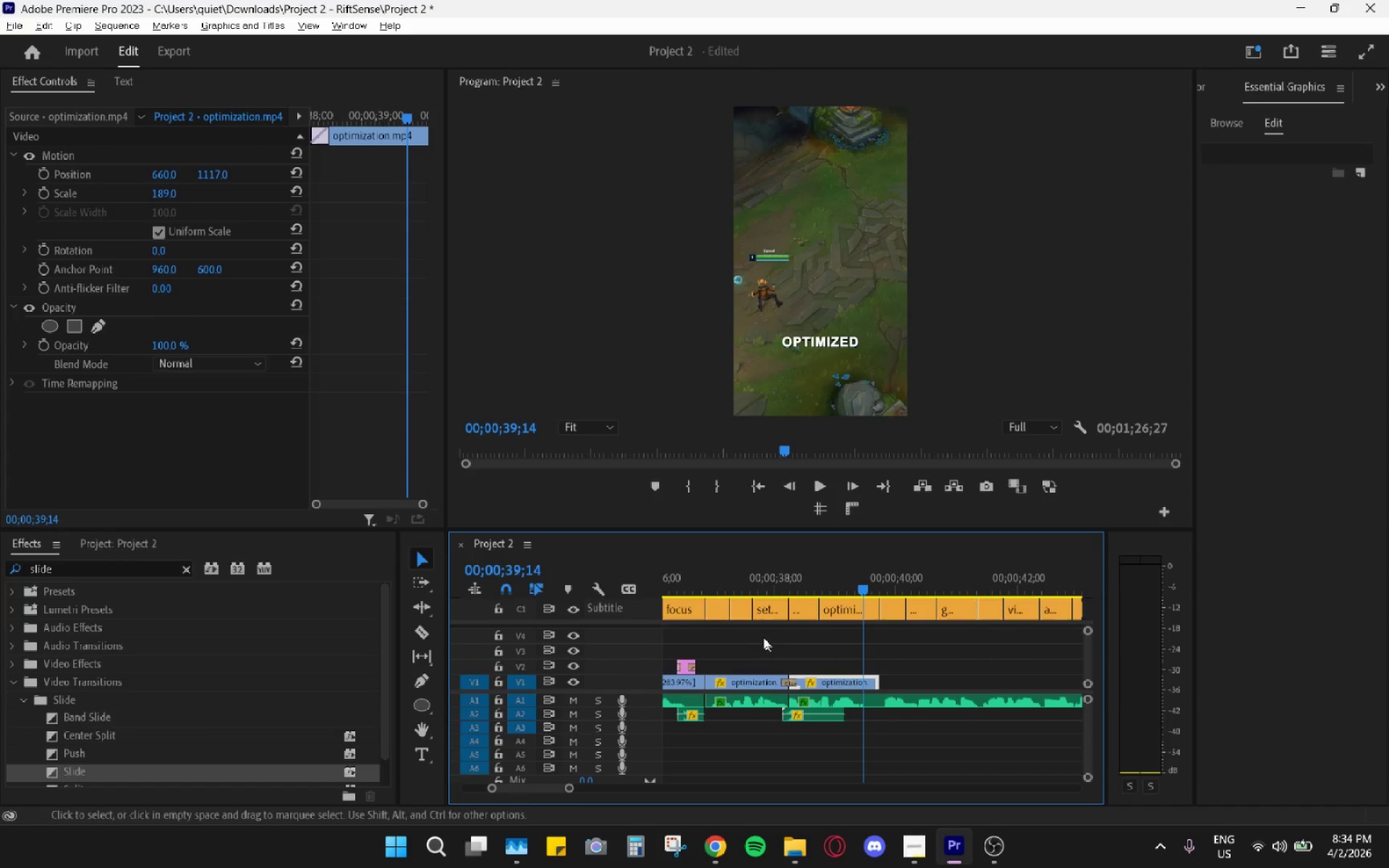 
left_click_drag(start_coordinate=[690, 579], to_coordinate=[678, 584])
 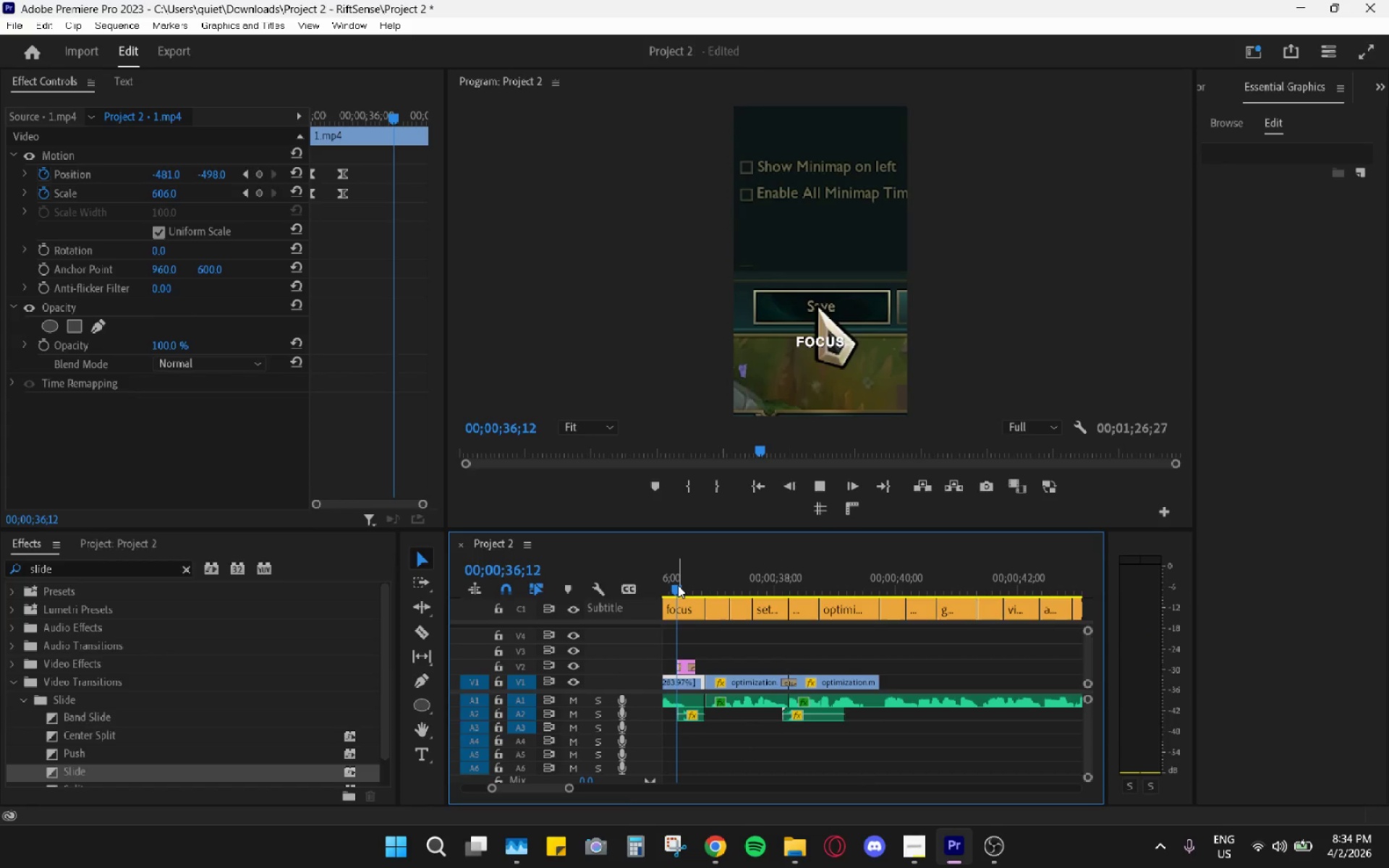 
key(Space)
 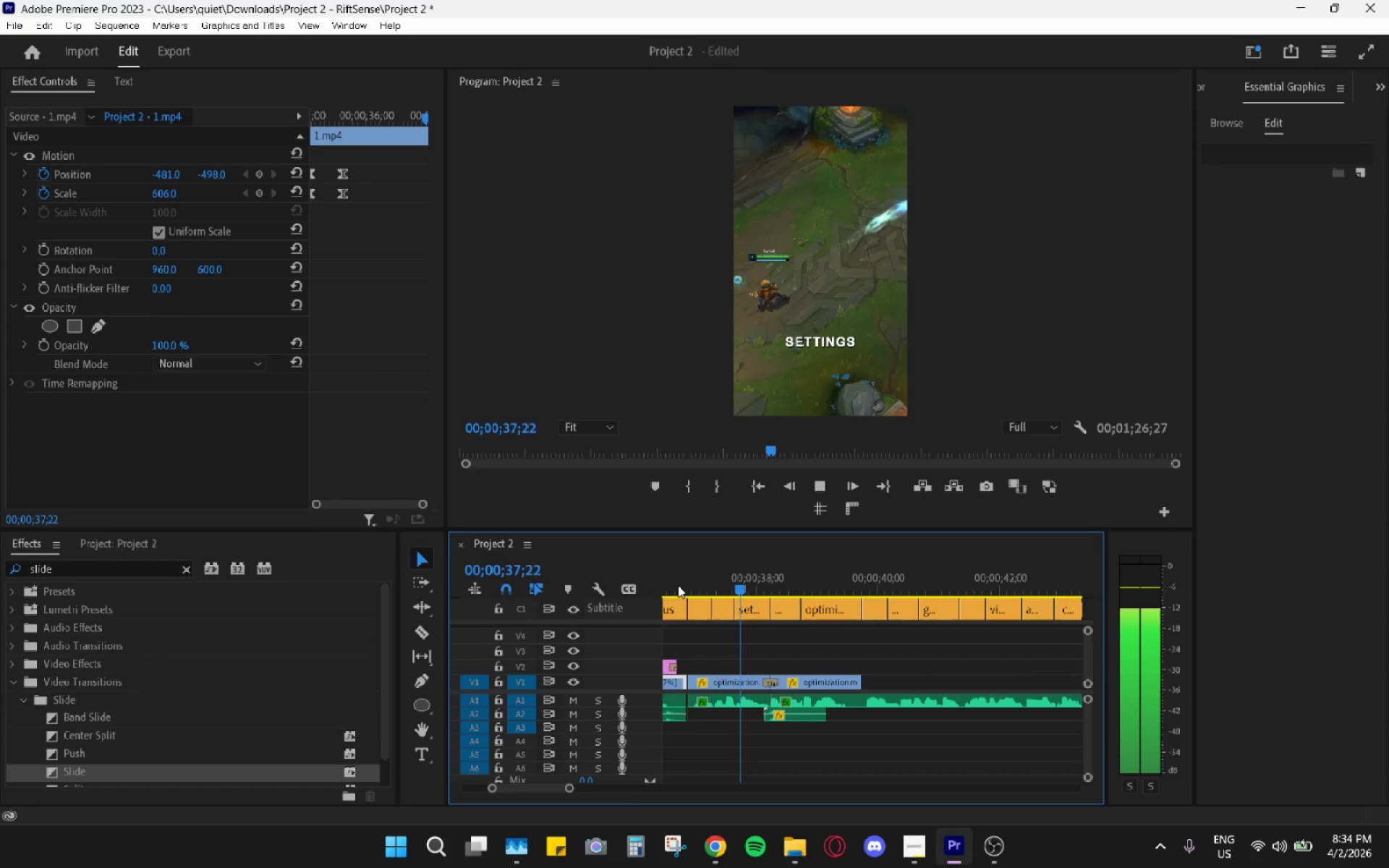 
key(Space)
 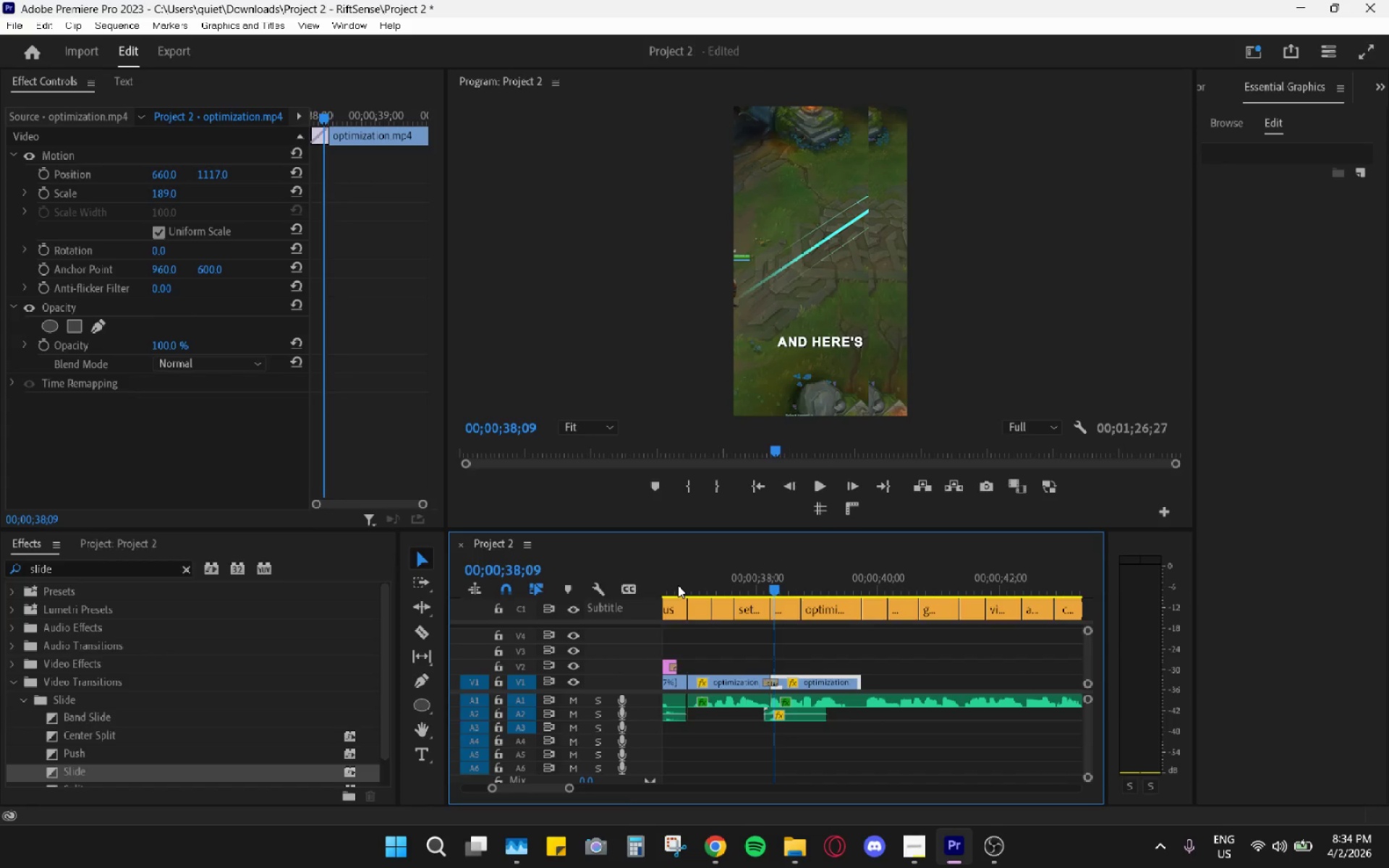 
key(Space)
 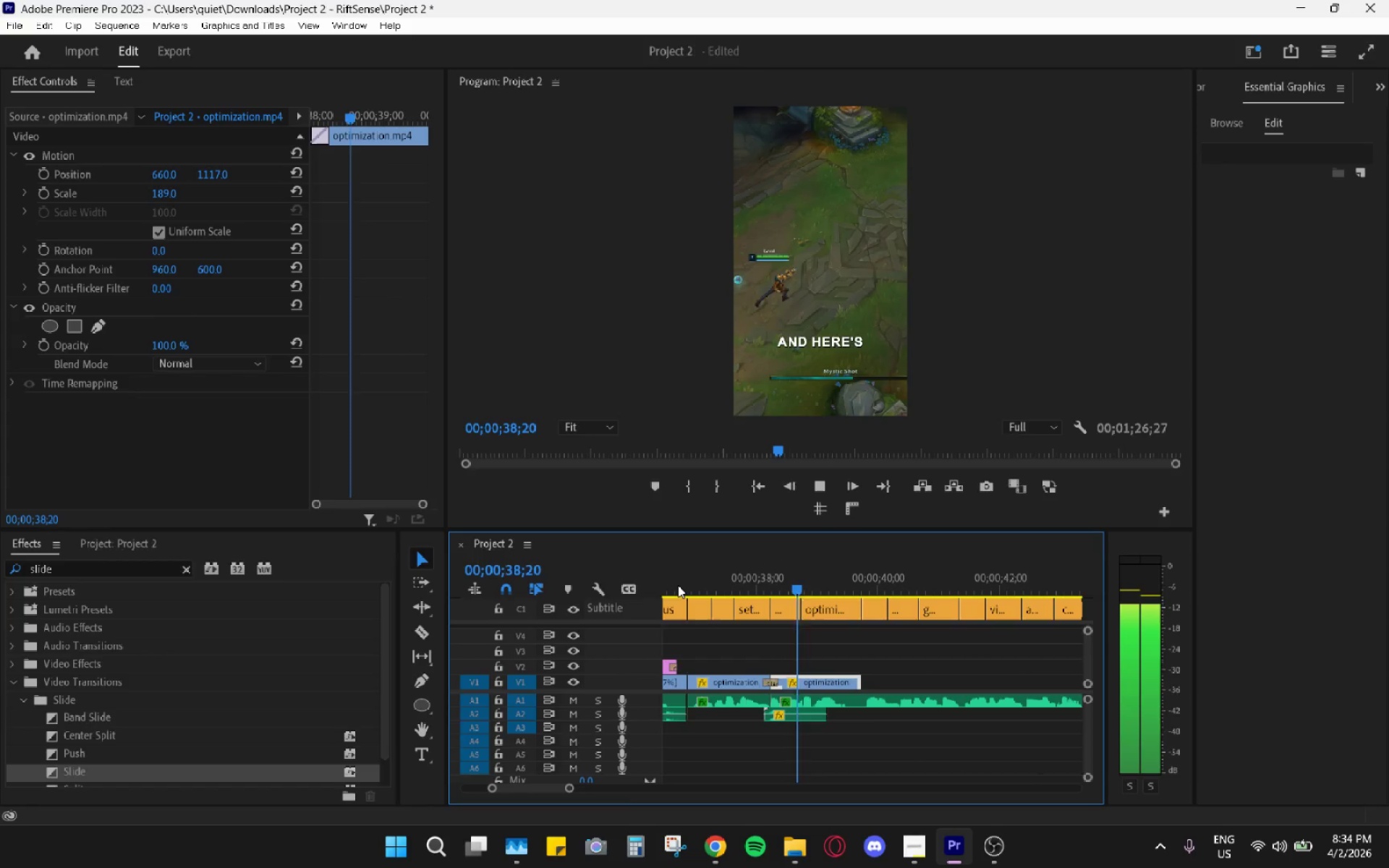 
key(Space)
 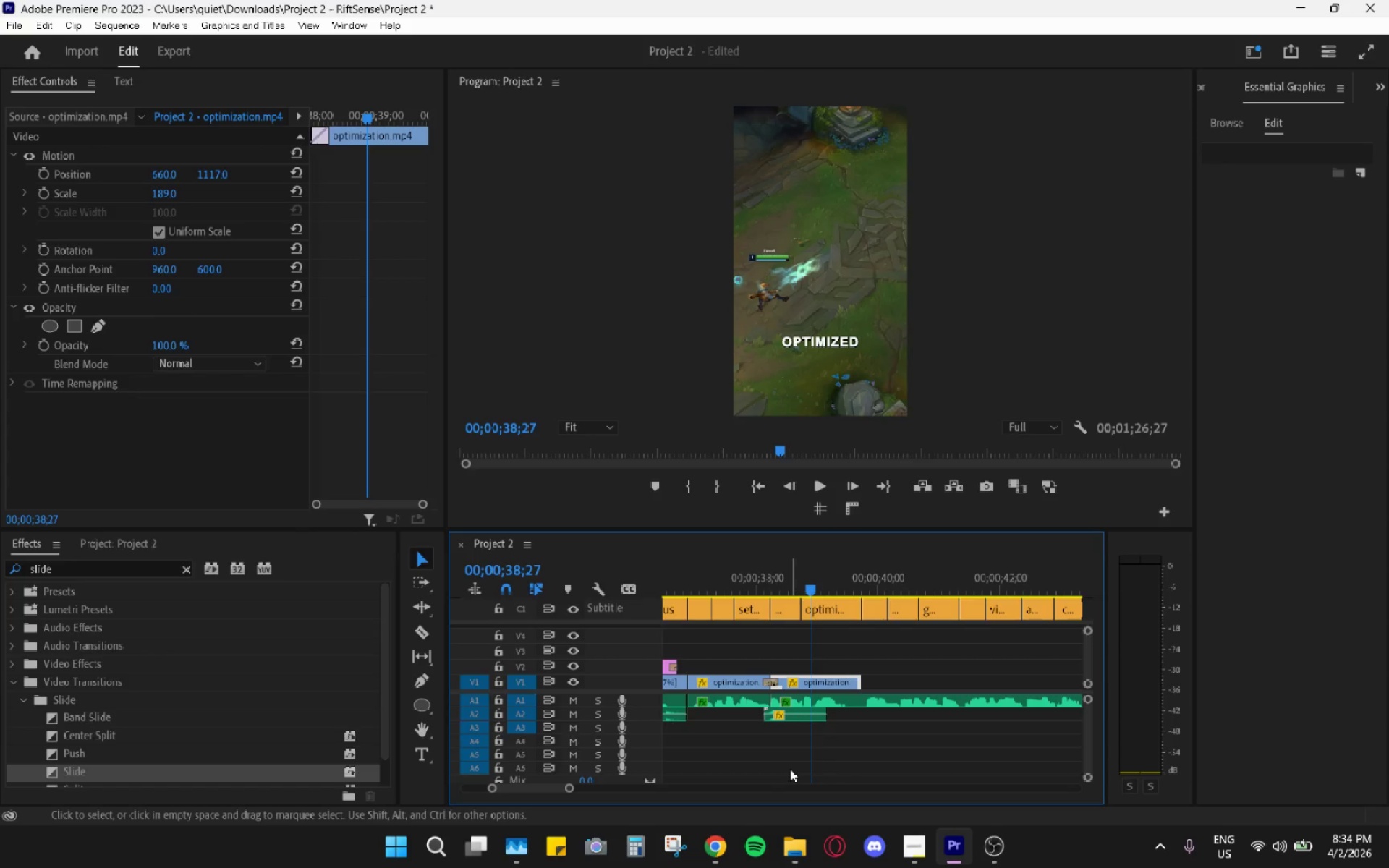 
wait(8.75)
 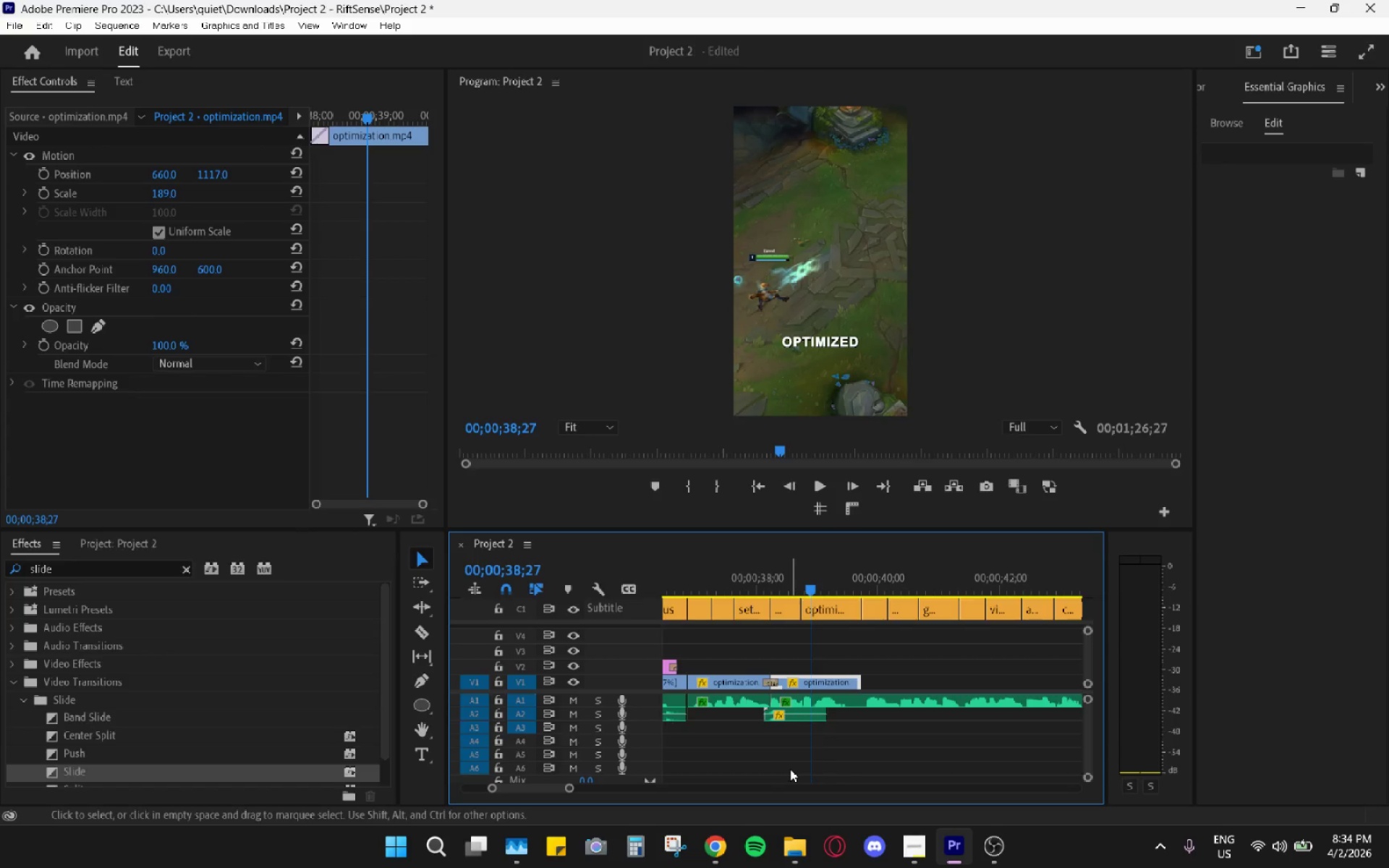 
left_click([729, 845])
 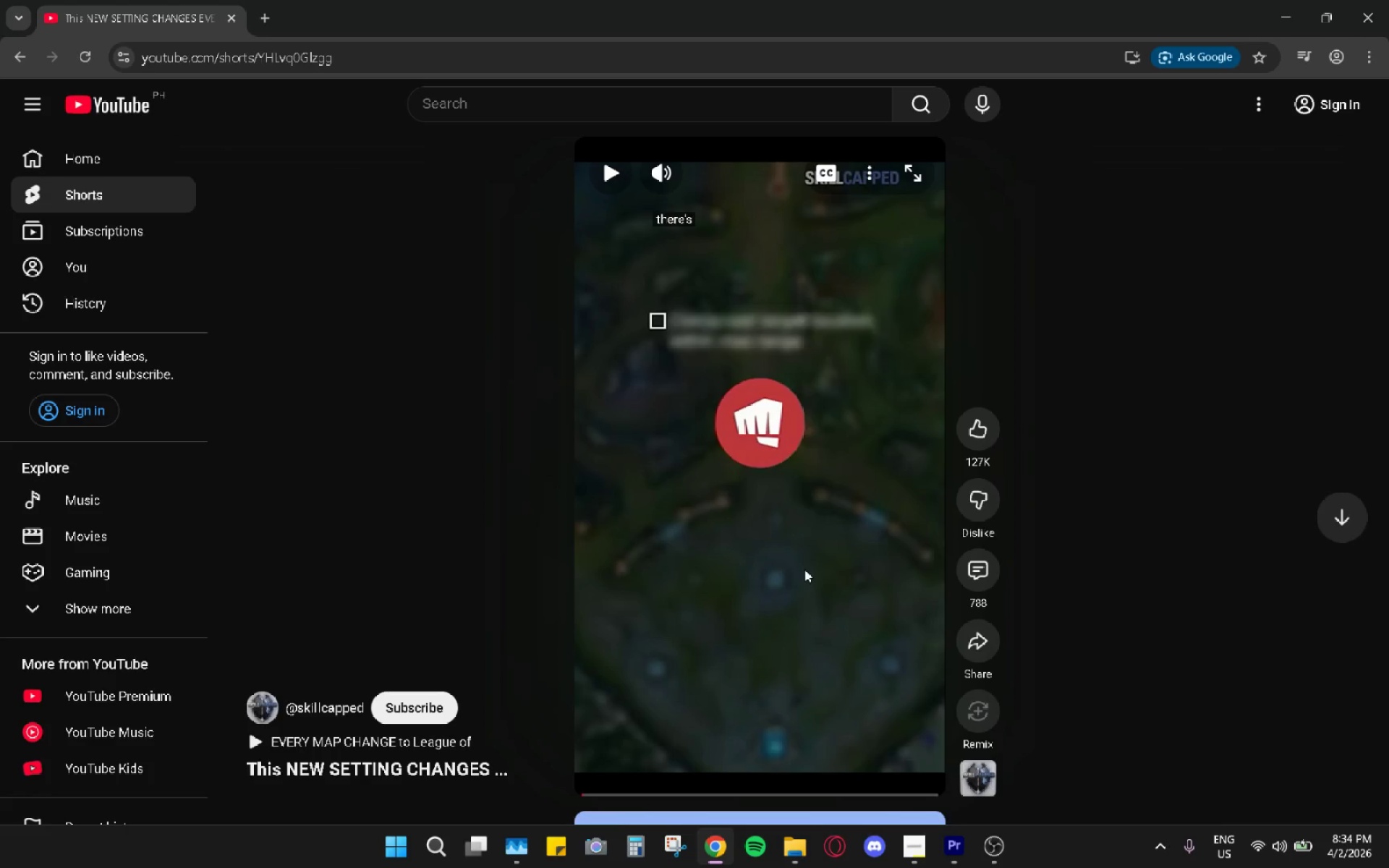 
left_click_drag(start_coordinate=[834, 441], to_coordinate=[826, 446])
 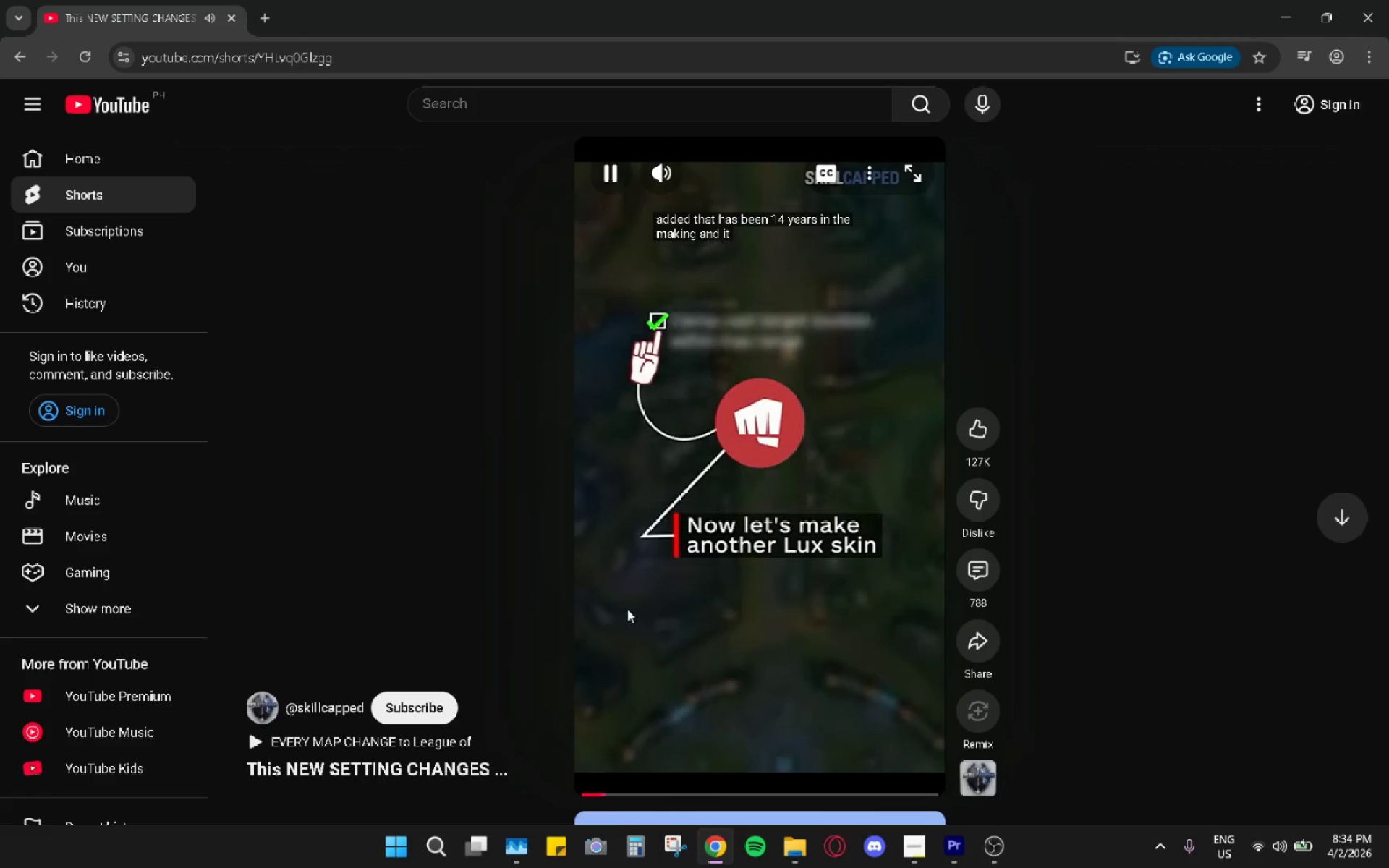 
wait(9.34)
 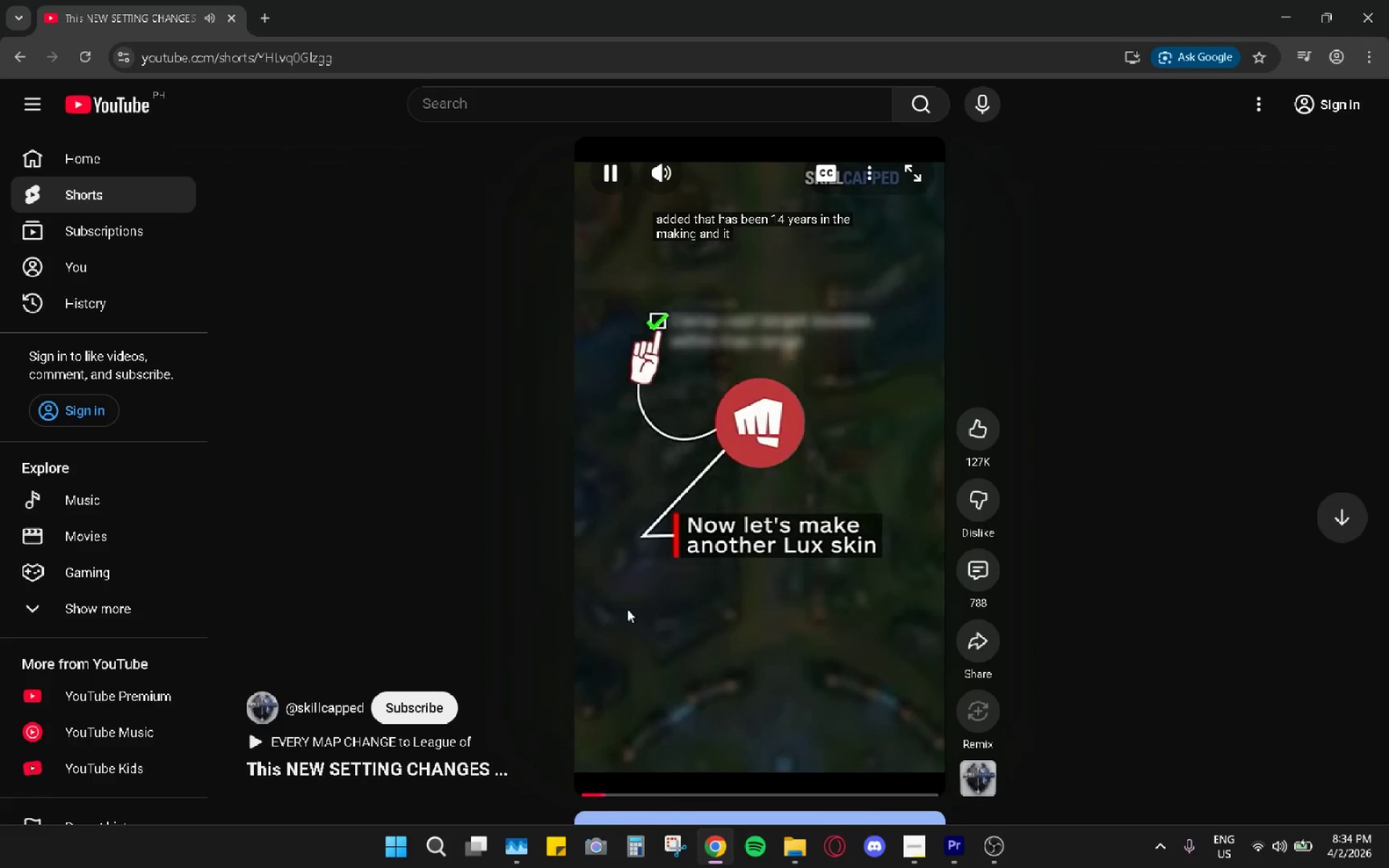 
left_click([256, 14])
 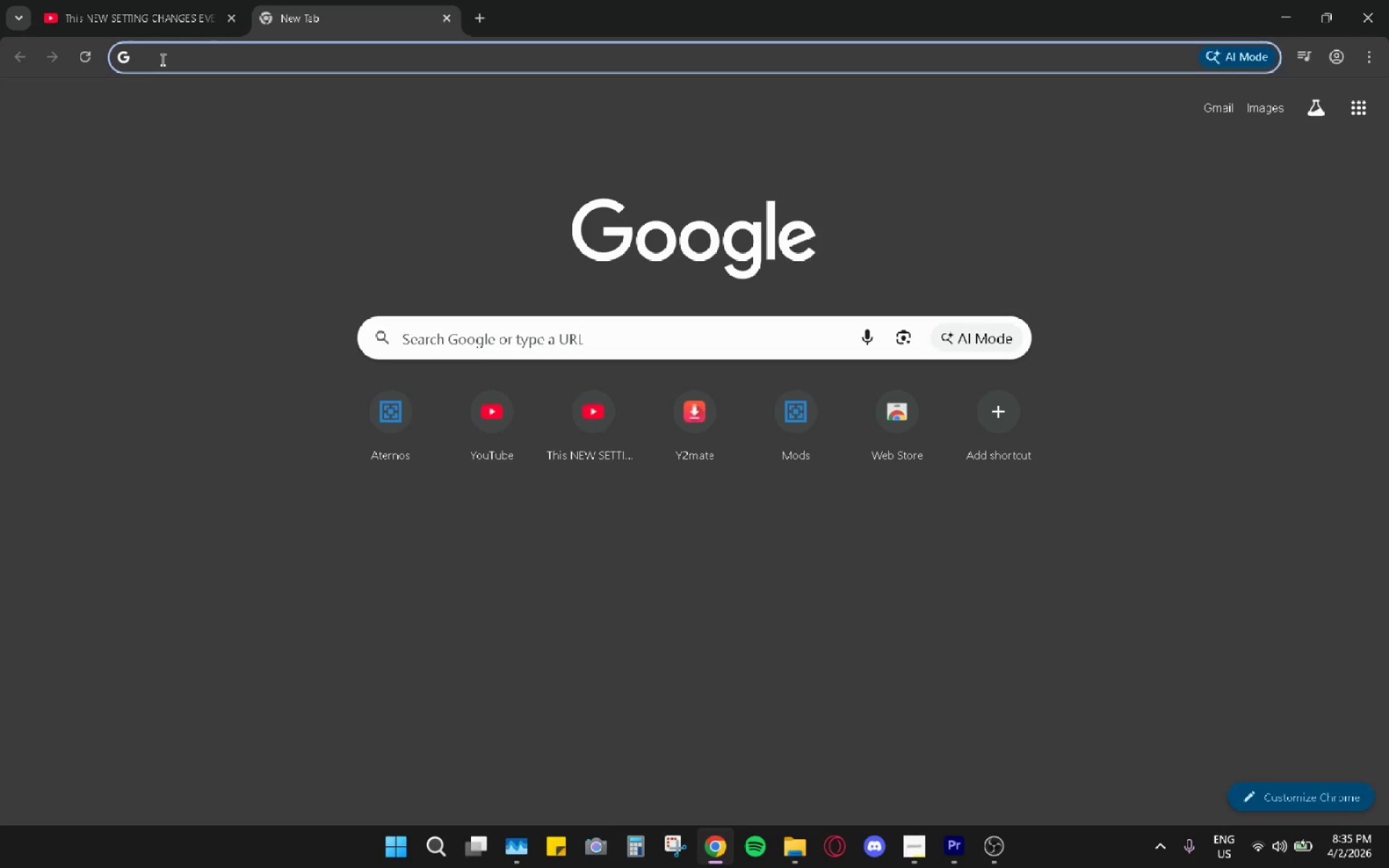 
type(youtube)
 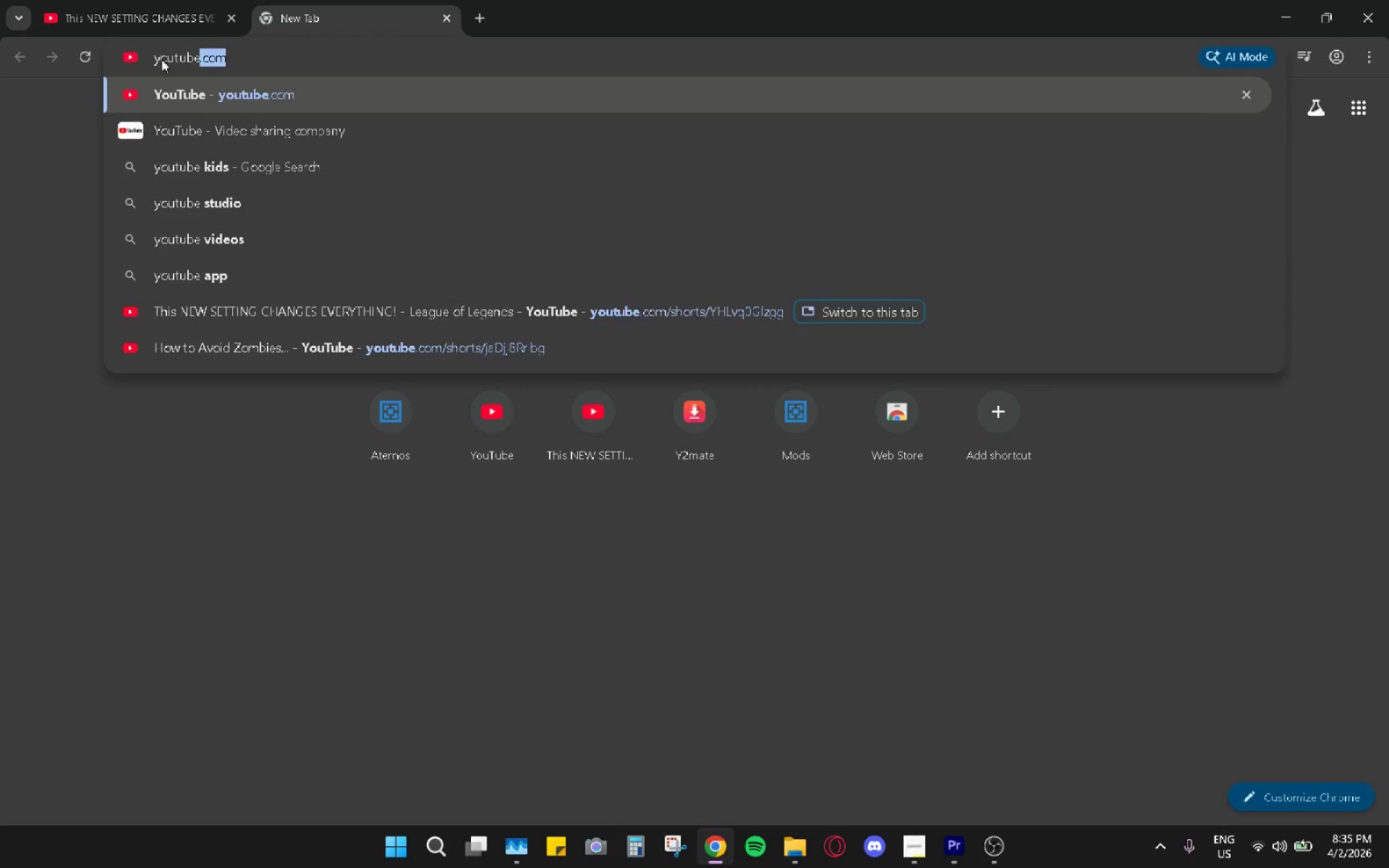 
key(Enter)
 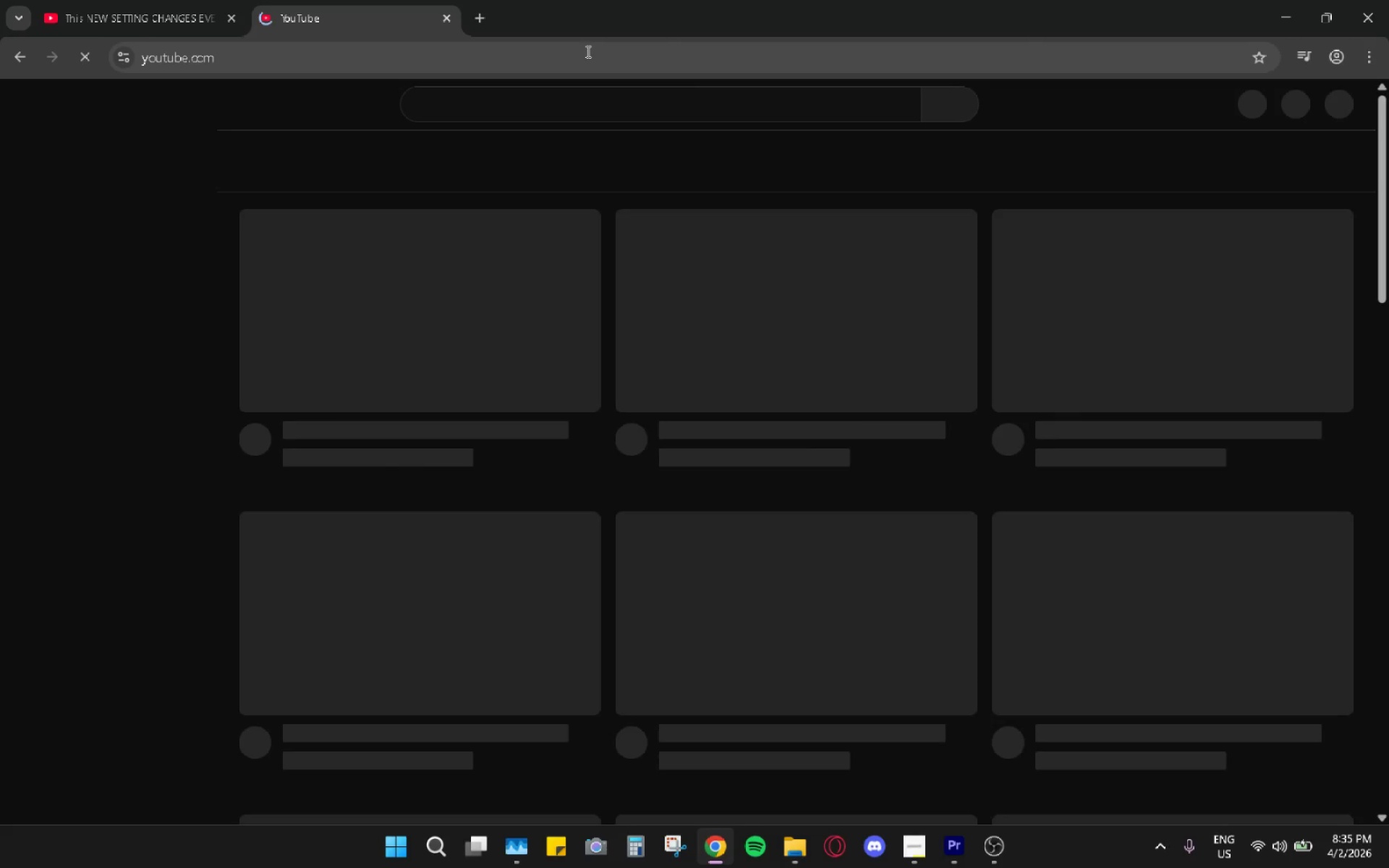 
left_click([575, 95])
 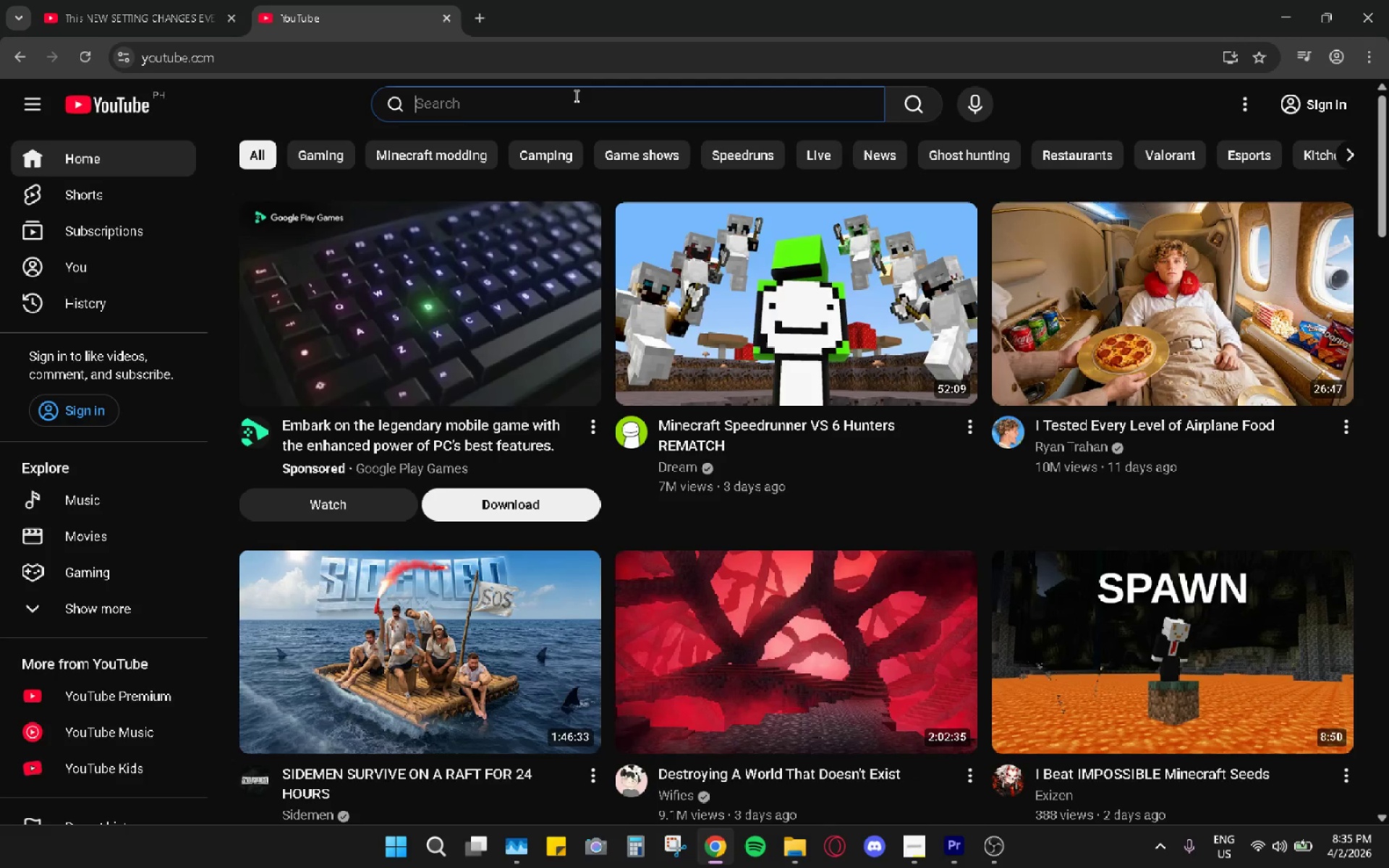 
type(transition)
 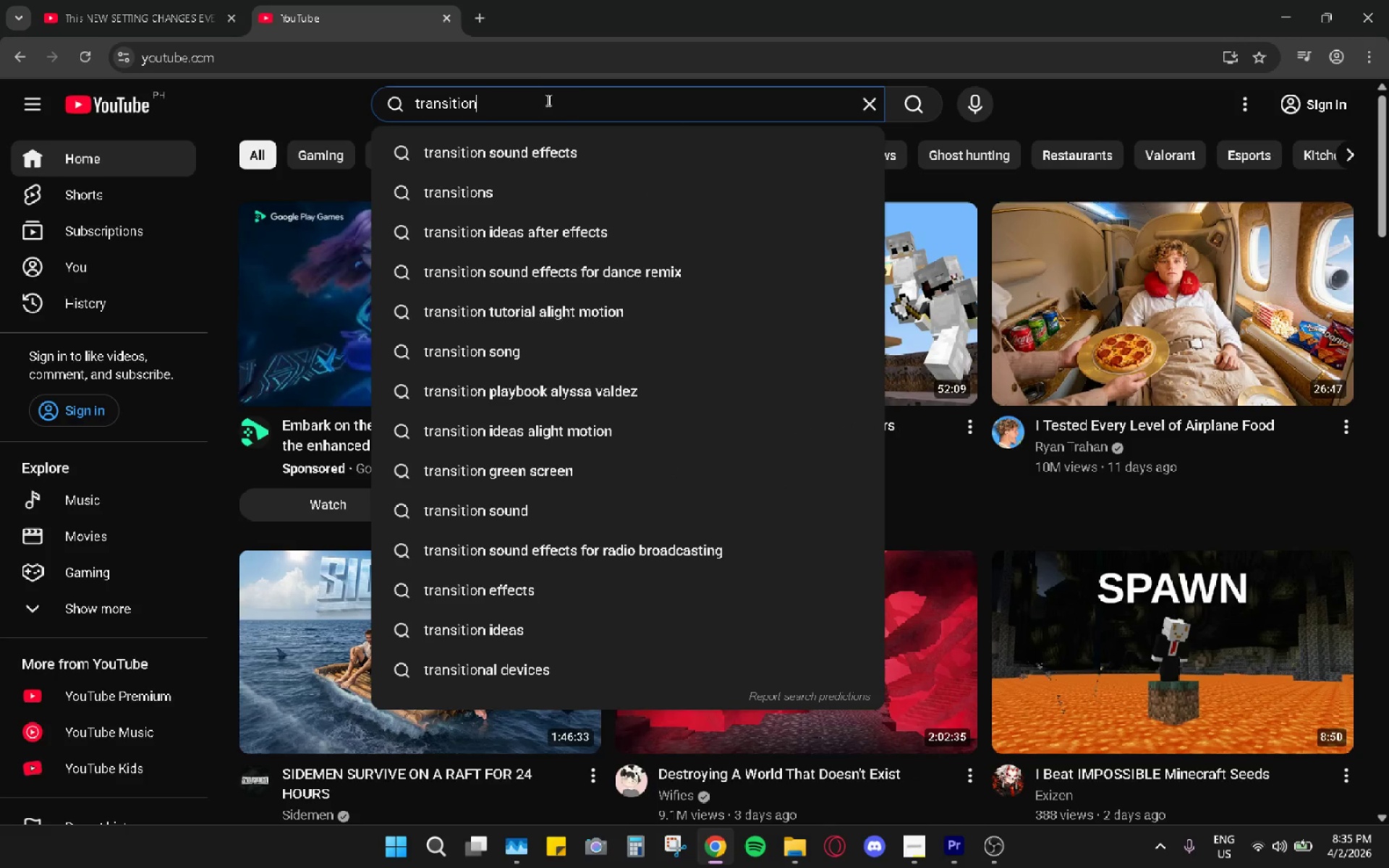 
double_click([545, 101])
 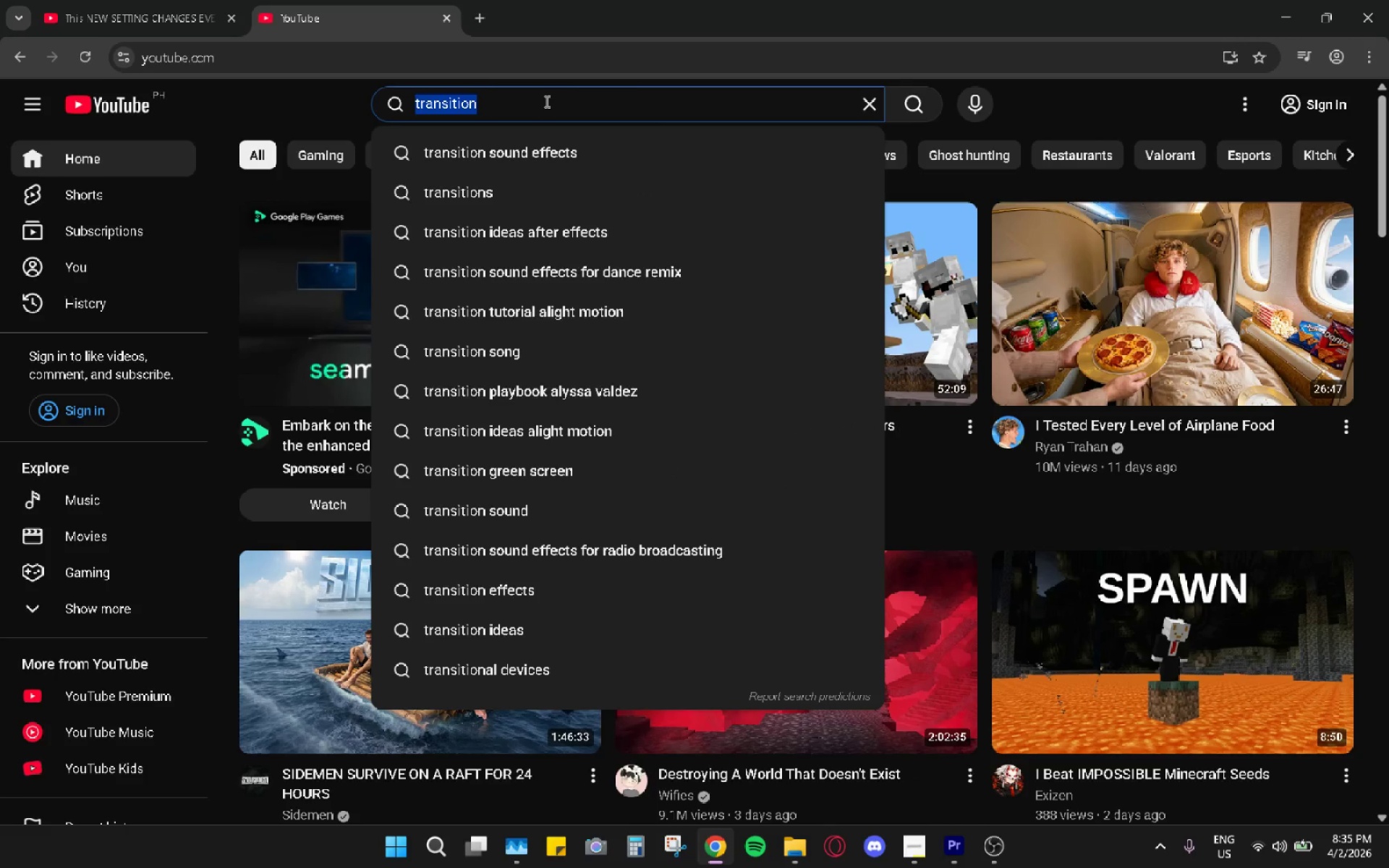 
type(green screen transition)
 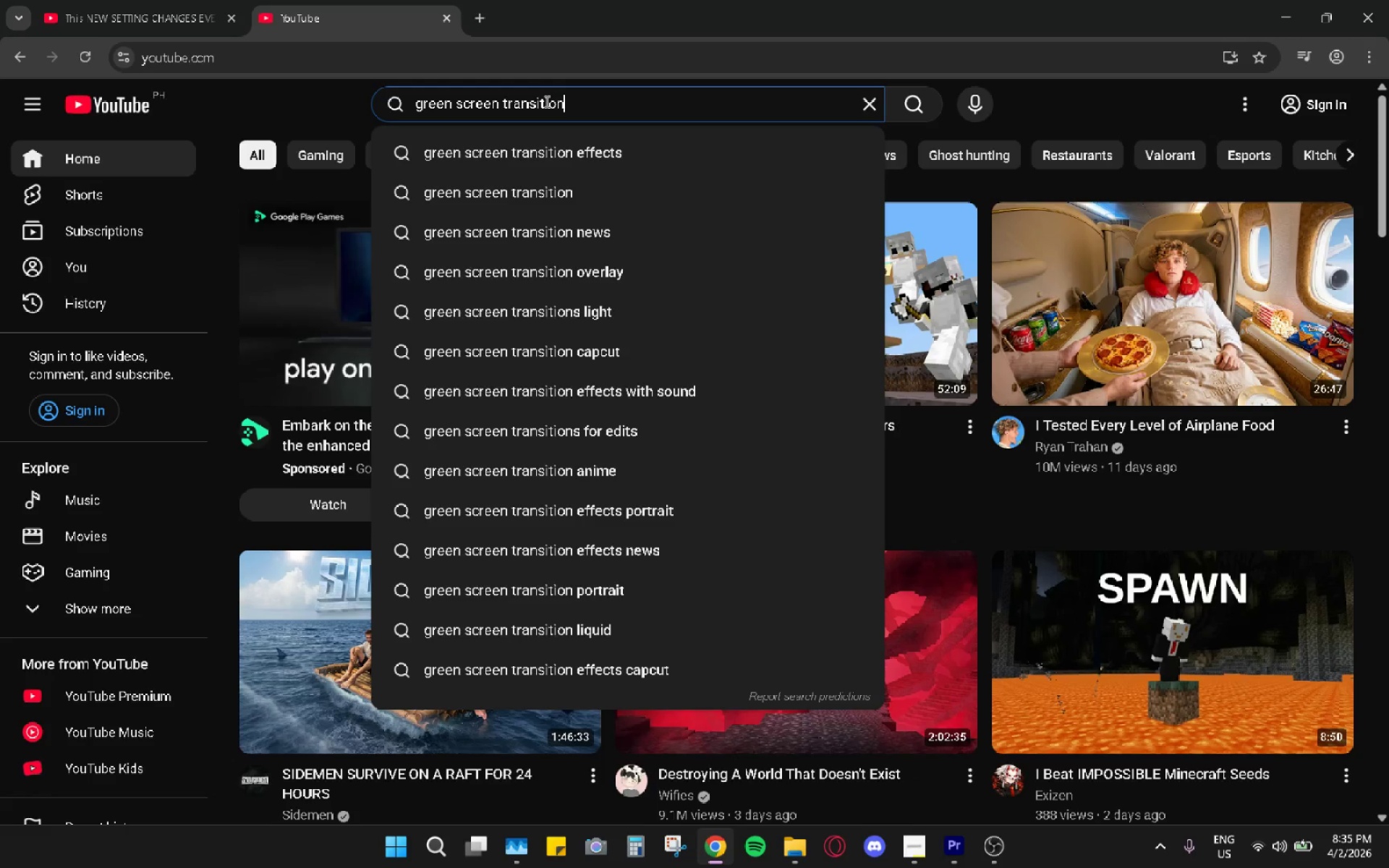 
key(Enter)
 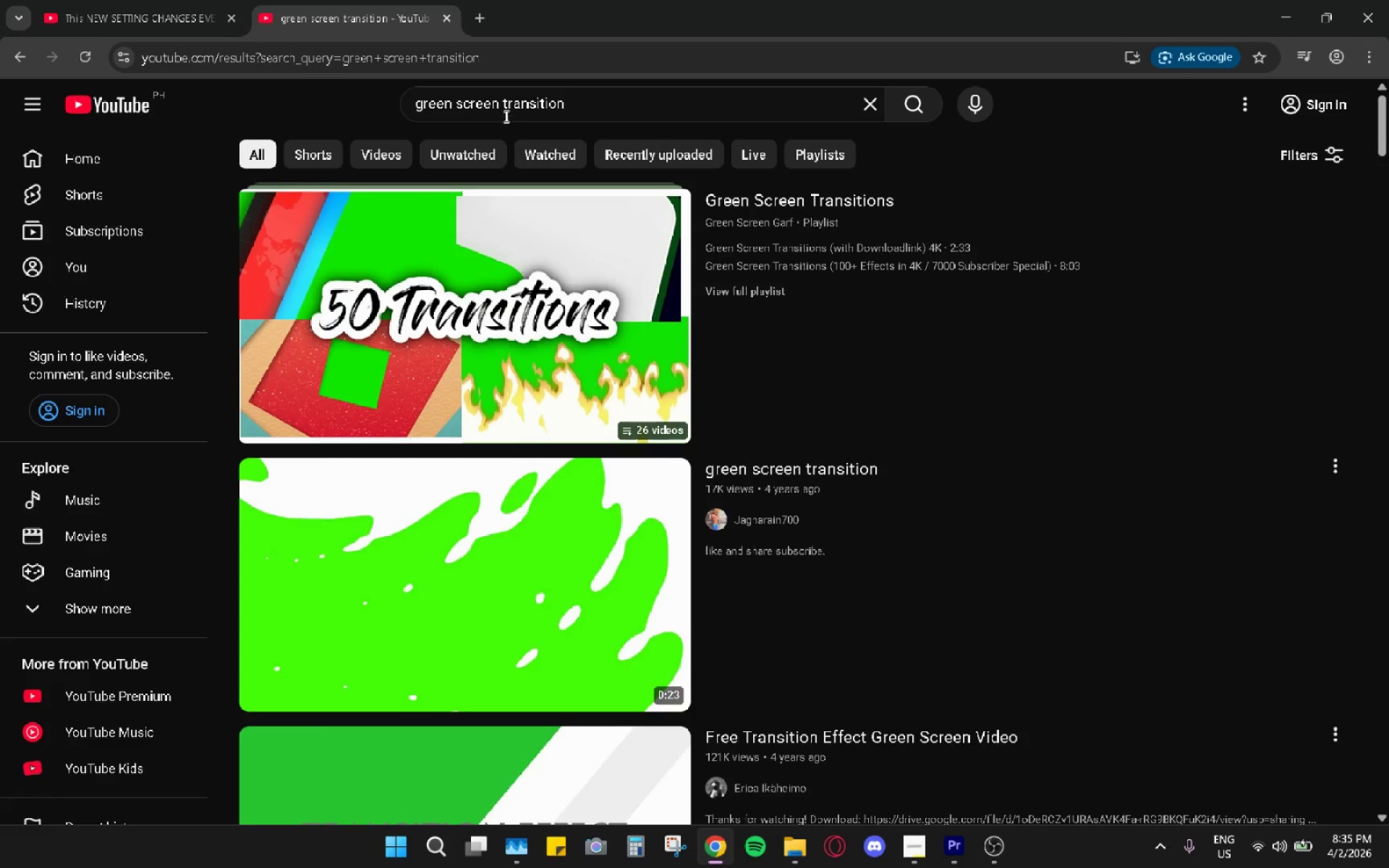 
double_click([498, 100])
 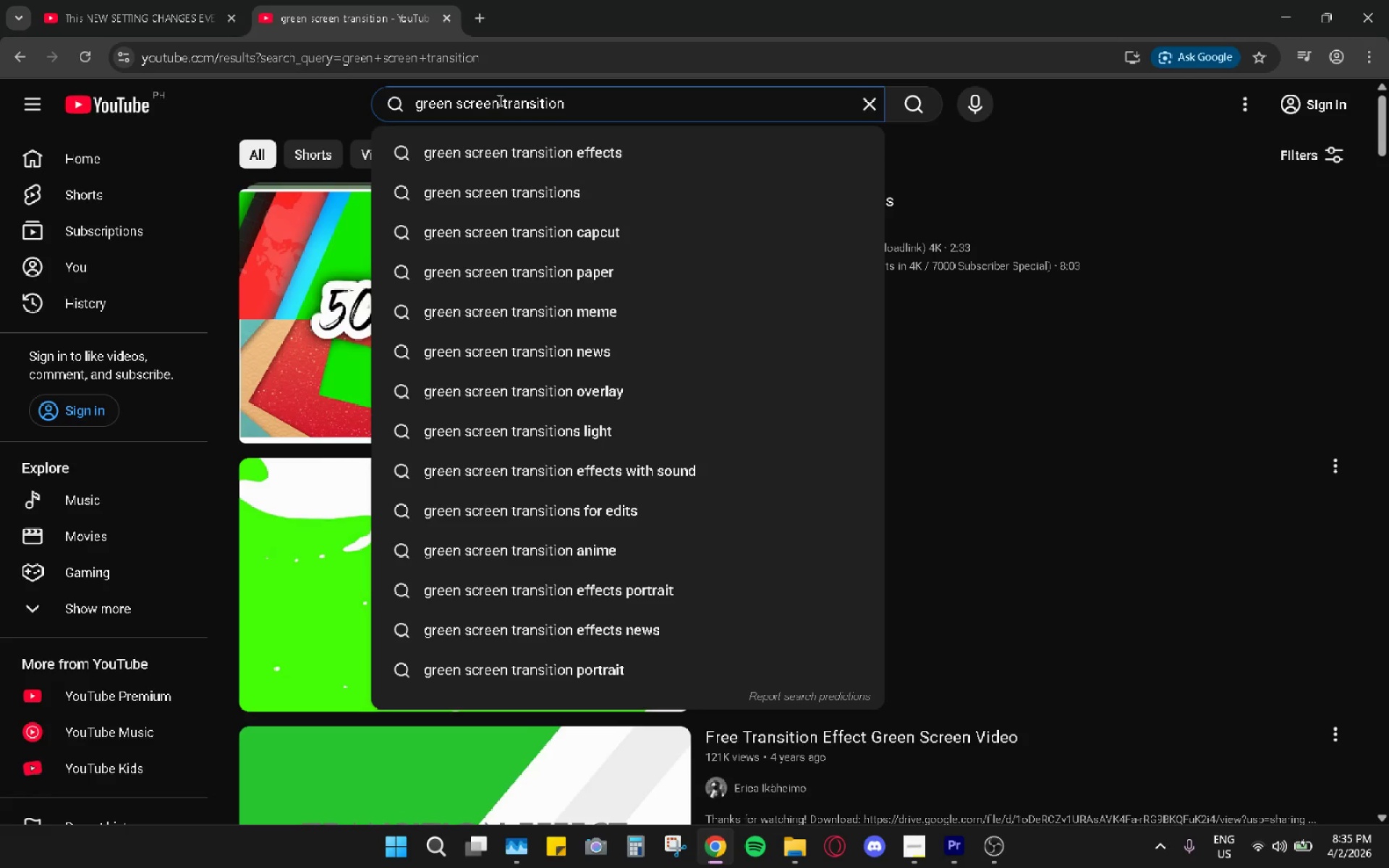 
double_click([498, 100])
 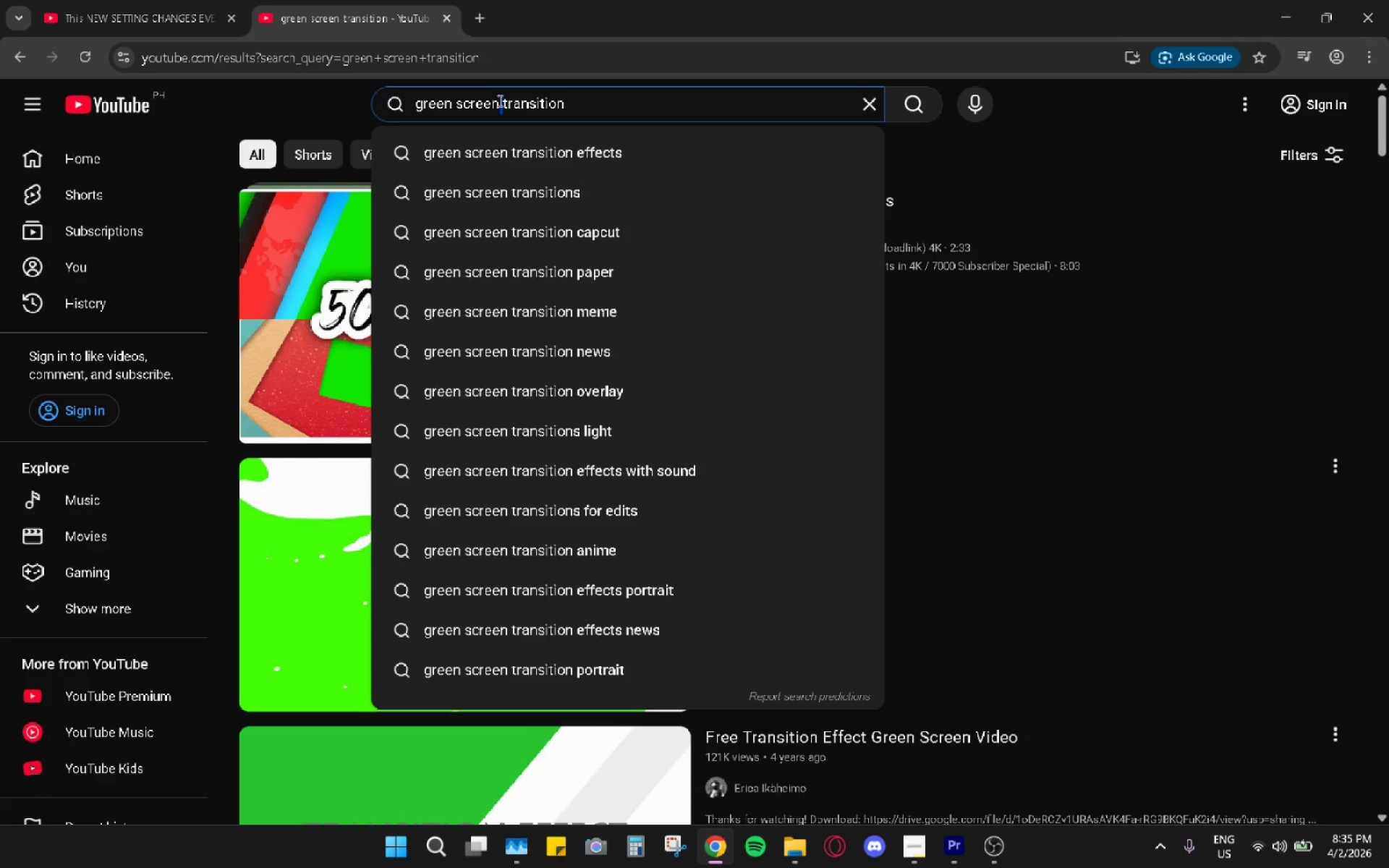 
left_click([498, 101])
 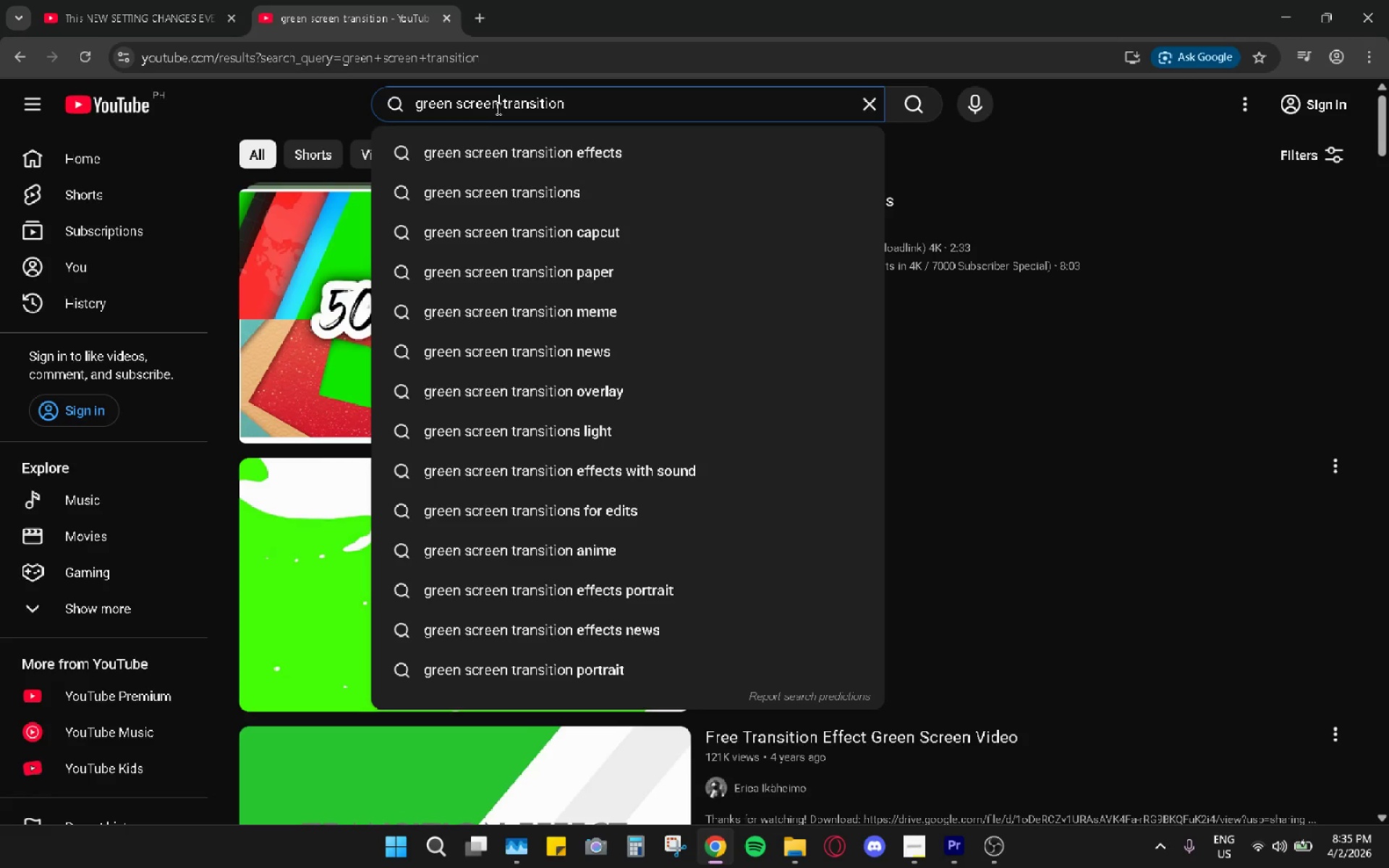 
left_click_drag(start_coordinate=[495, 103], to_coordinate=[174, 102])
 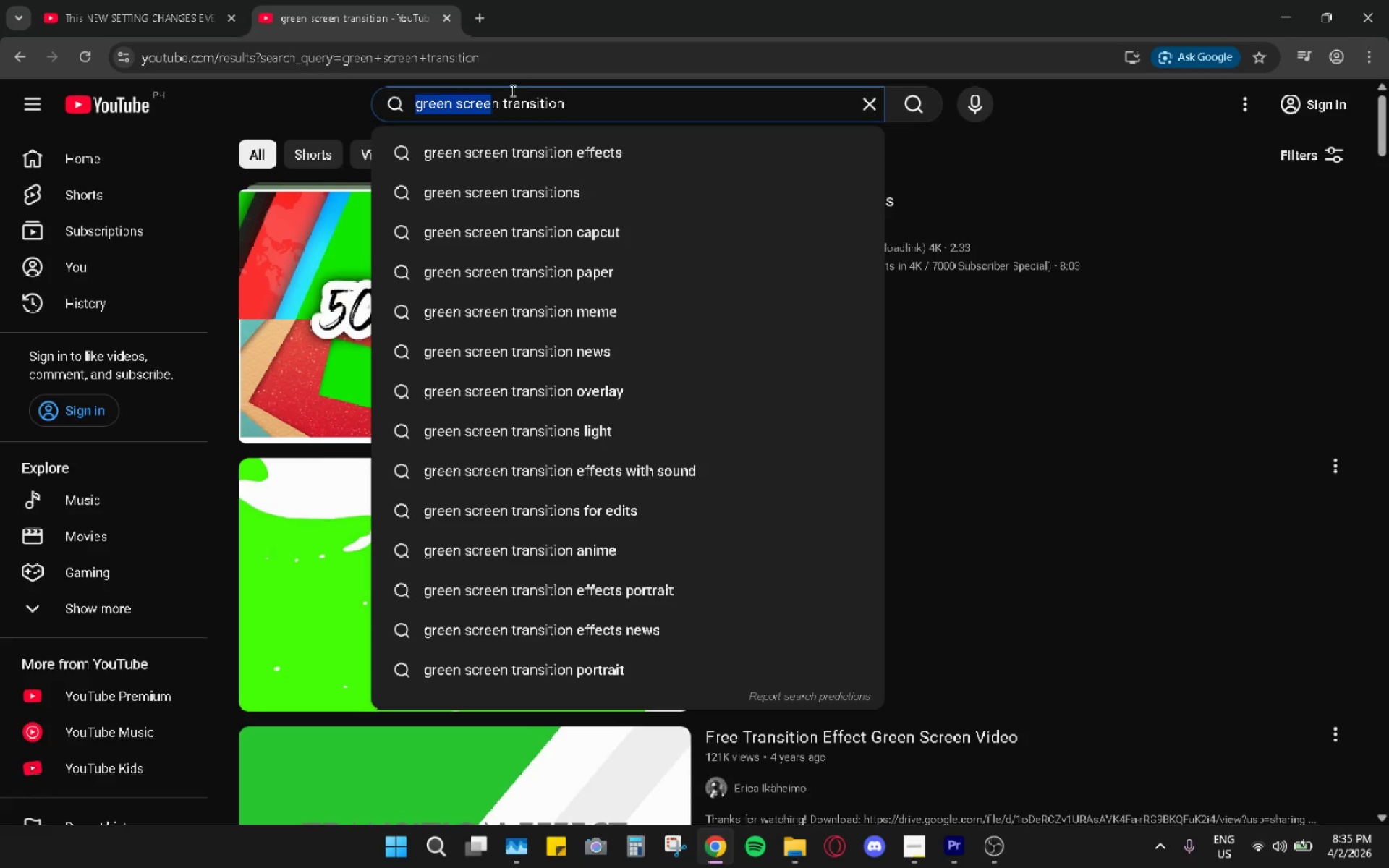 
double_click([513, 95])
 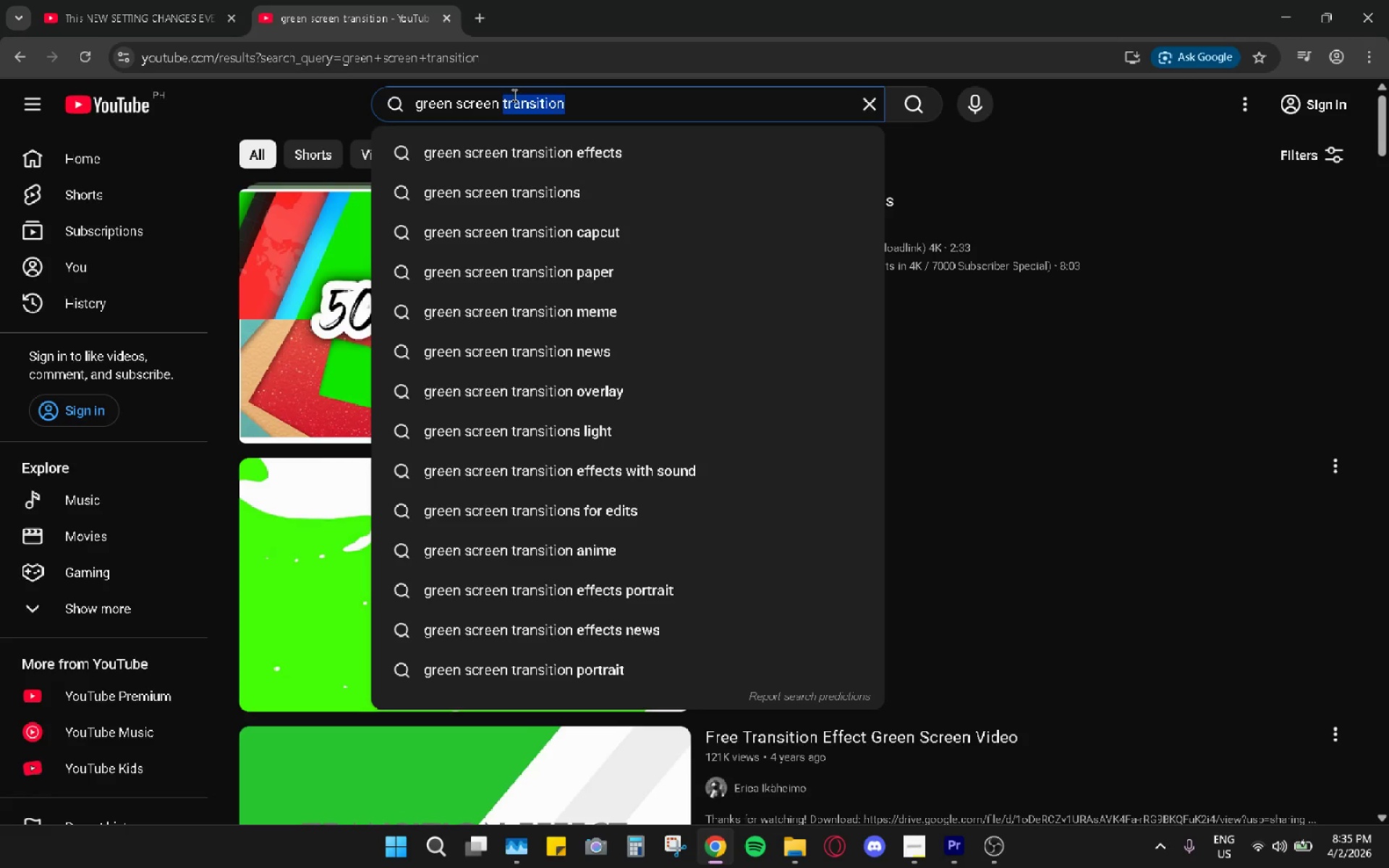 
triple_click([513, 95])
 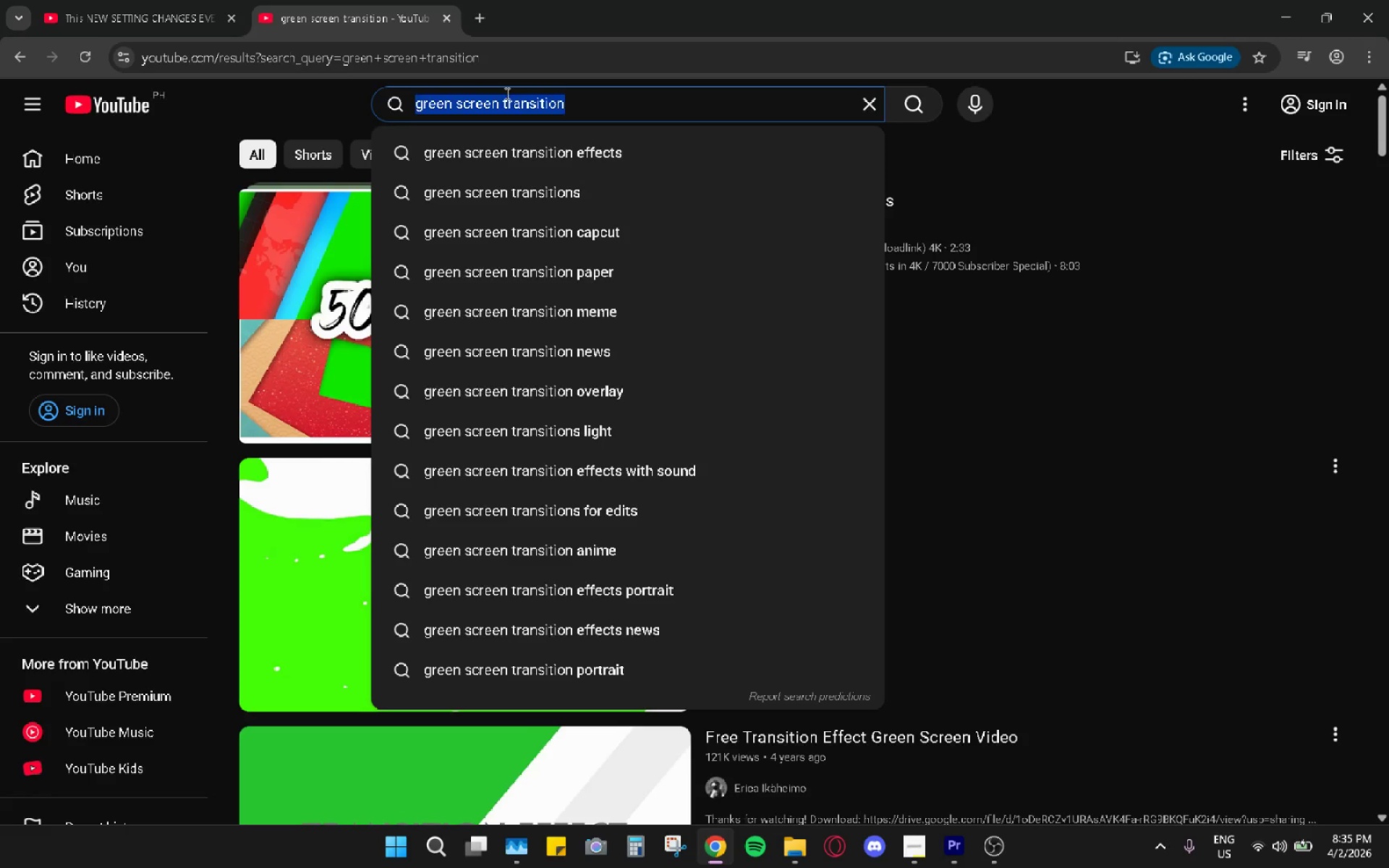 
type(v)
key(Backspace)
key(Backspace)
key(Backspace)
type(trnsition )
 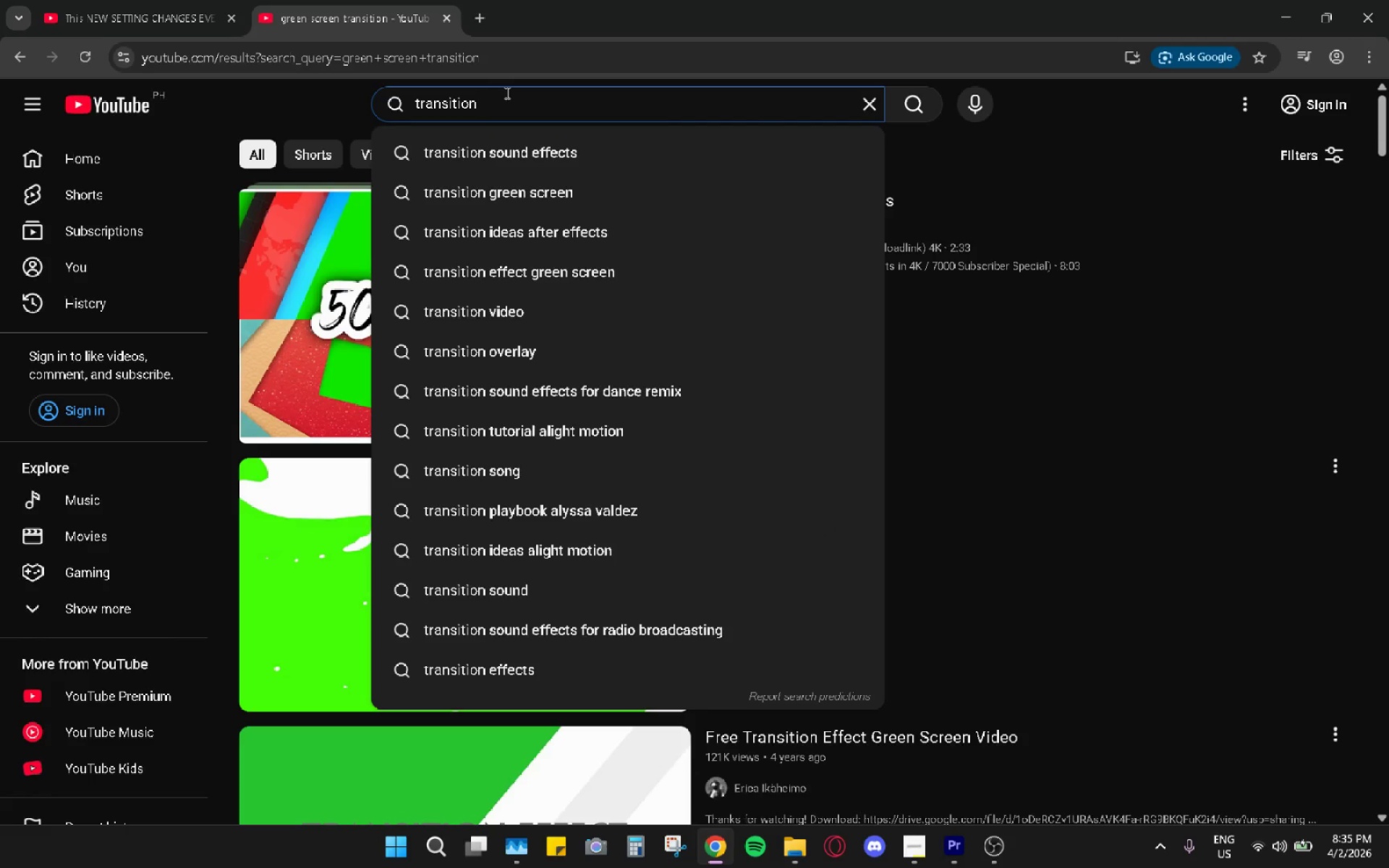 
wait(7.27)
 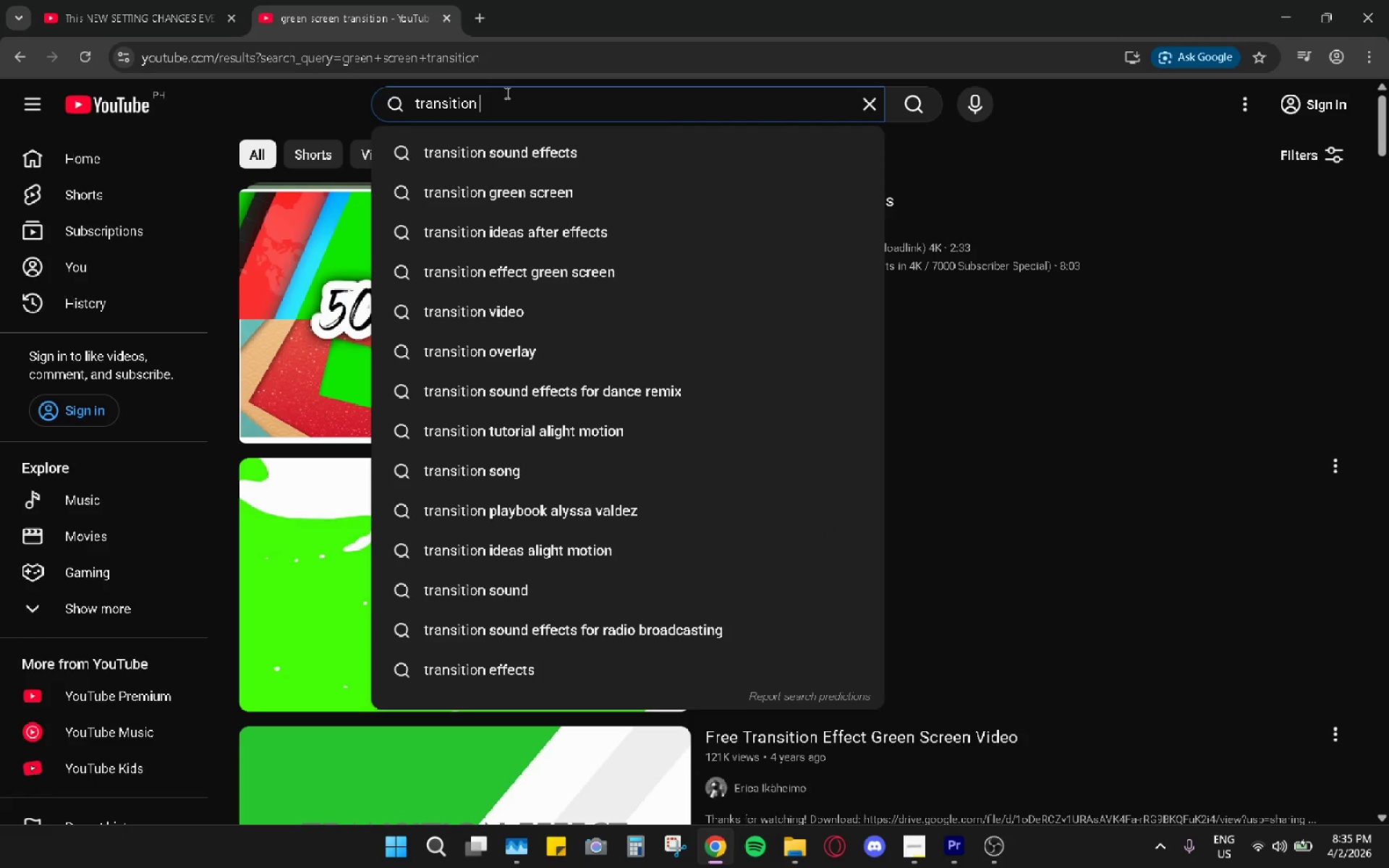 
type(left)
 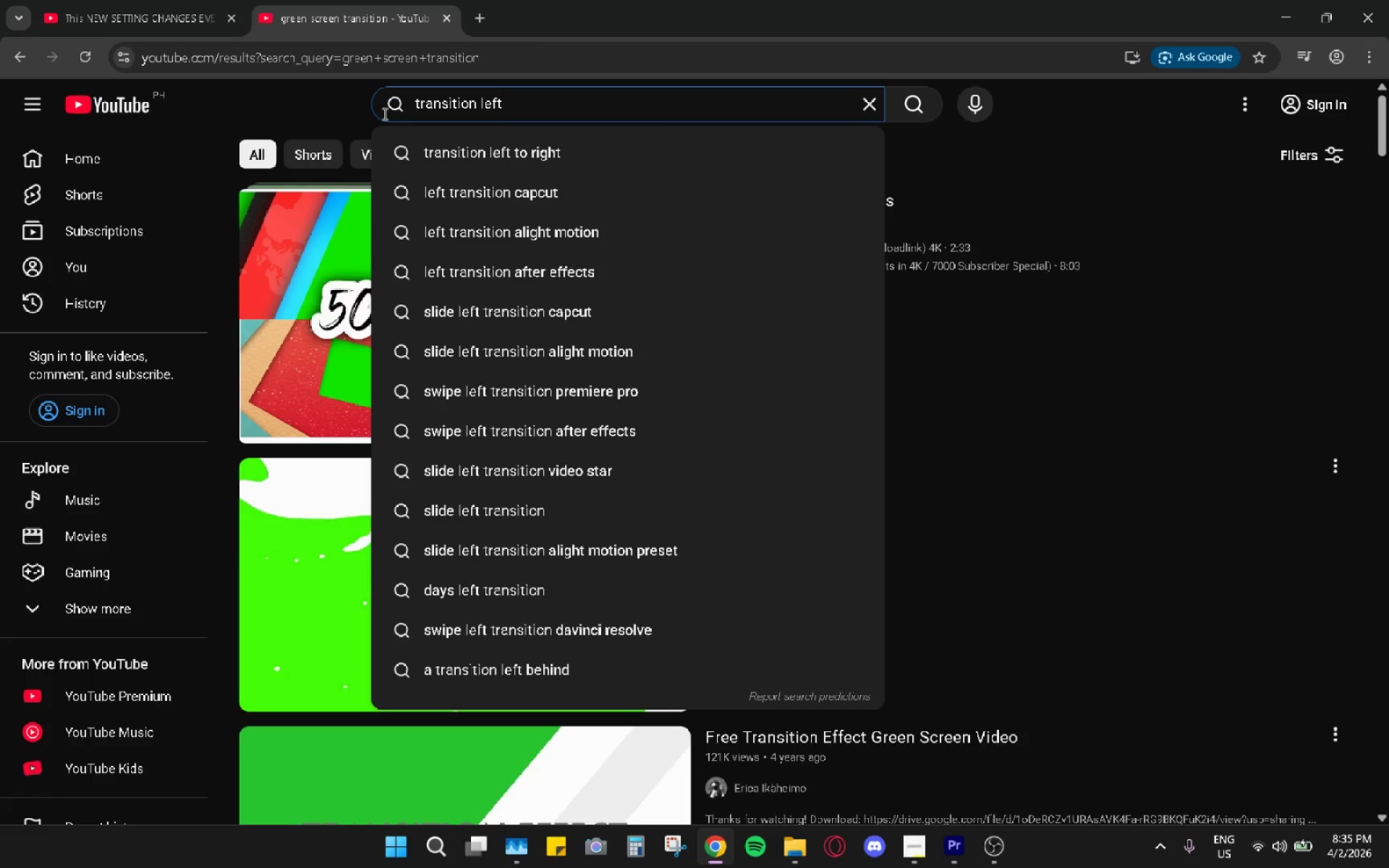 
left_click([539, 155])
 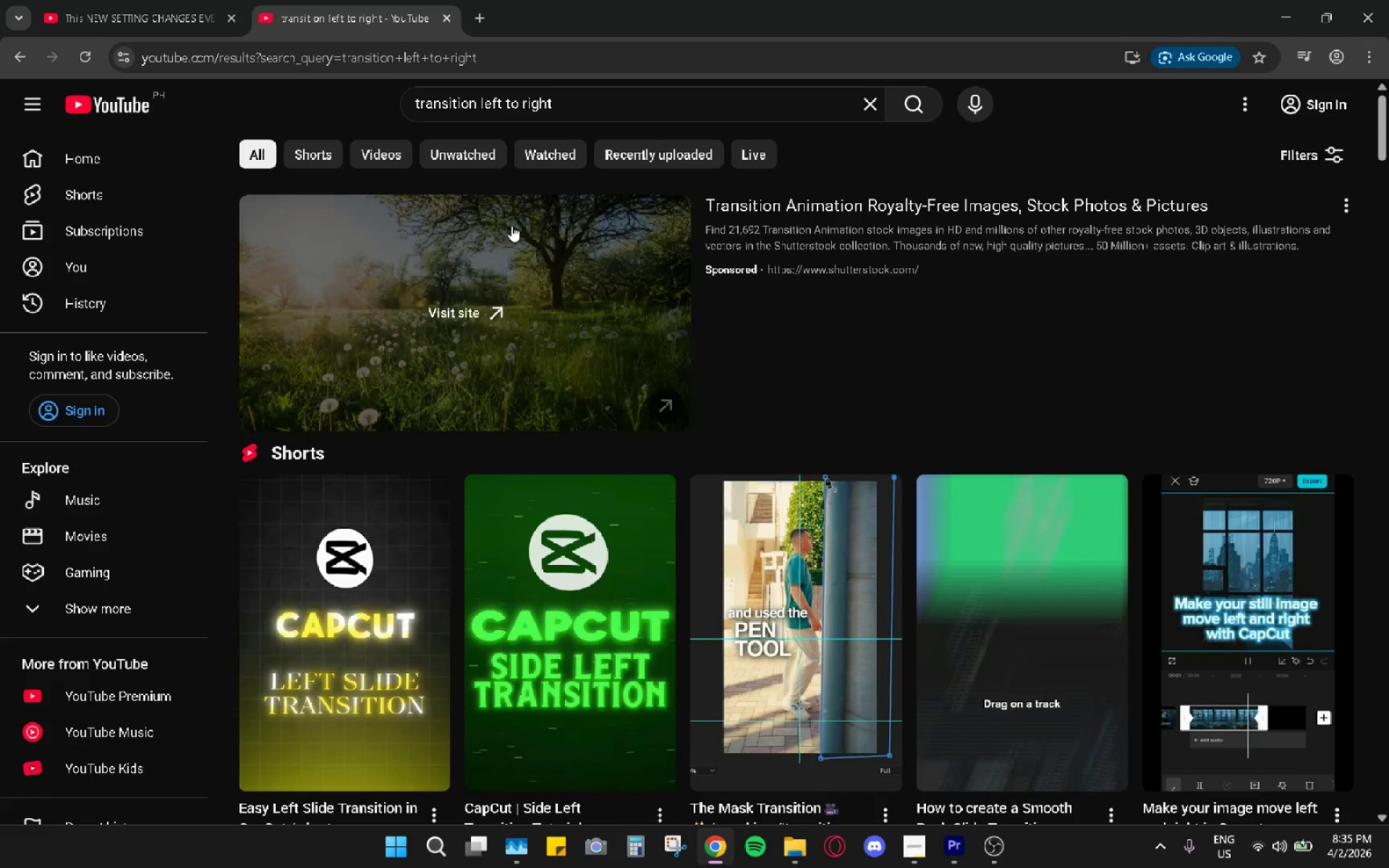 
scroll: coordinate [566, 561], scroll_direction: down, amount: 16.0
 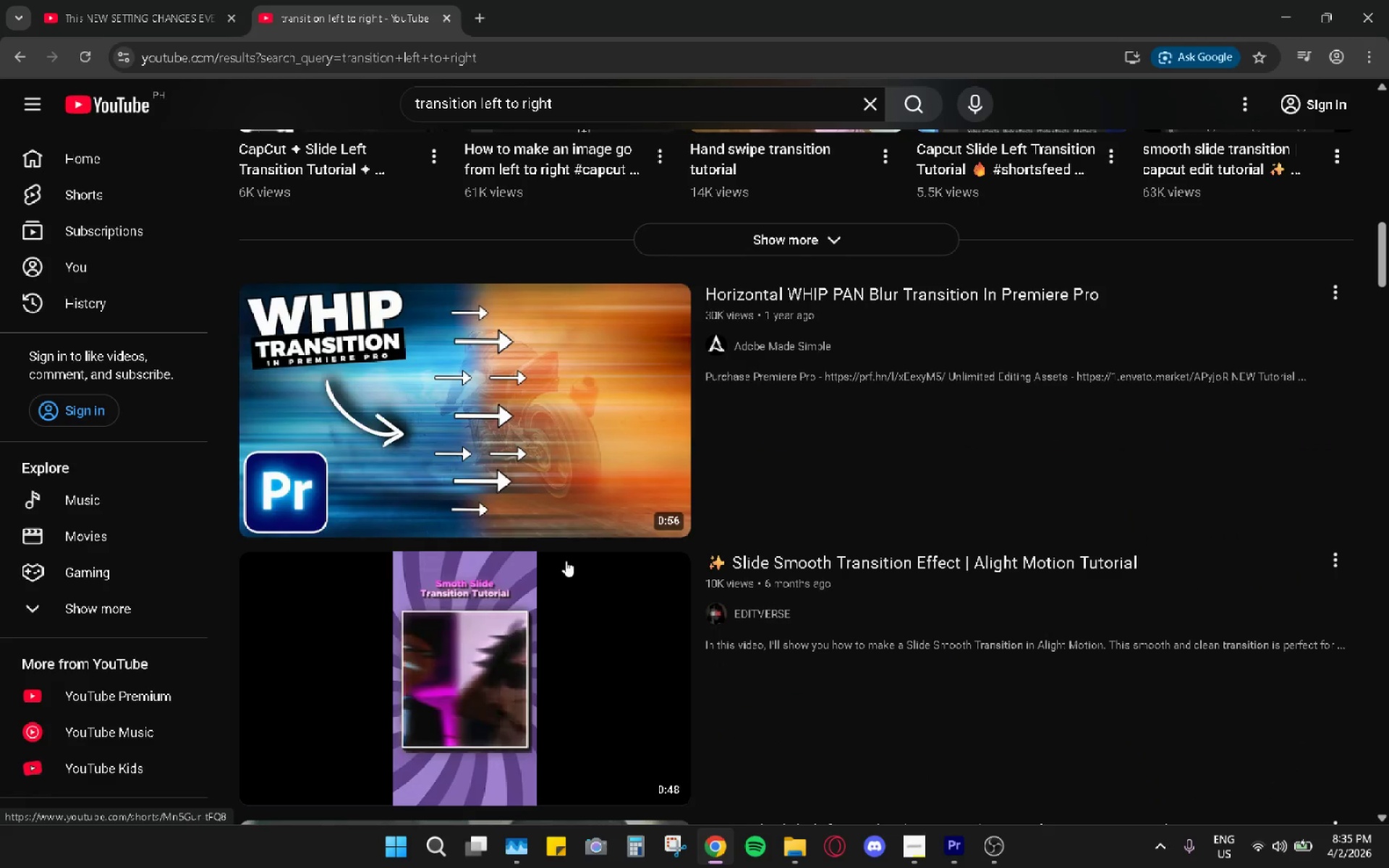 
left_click([566, 561])
 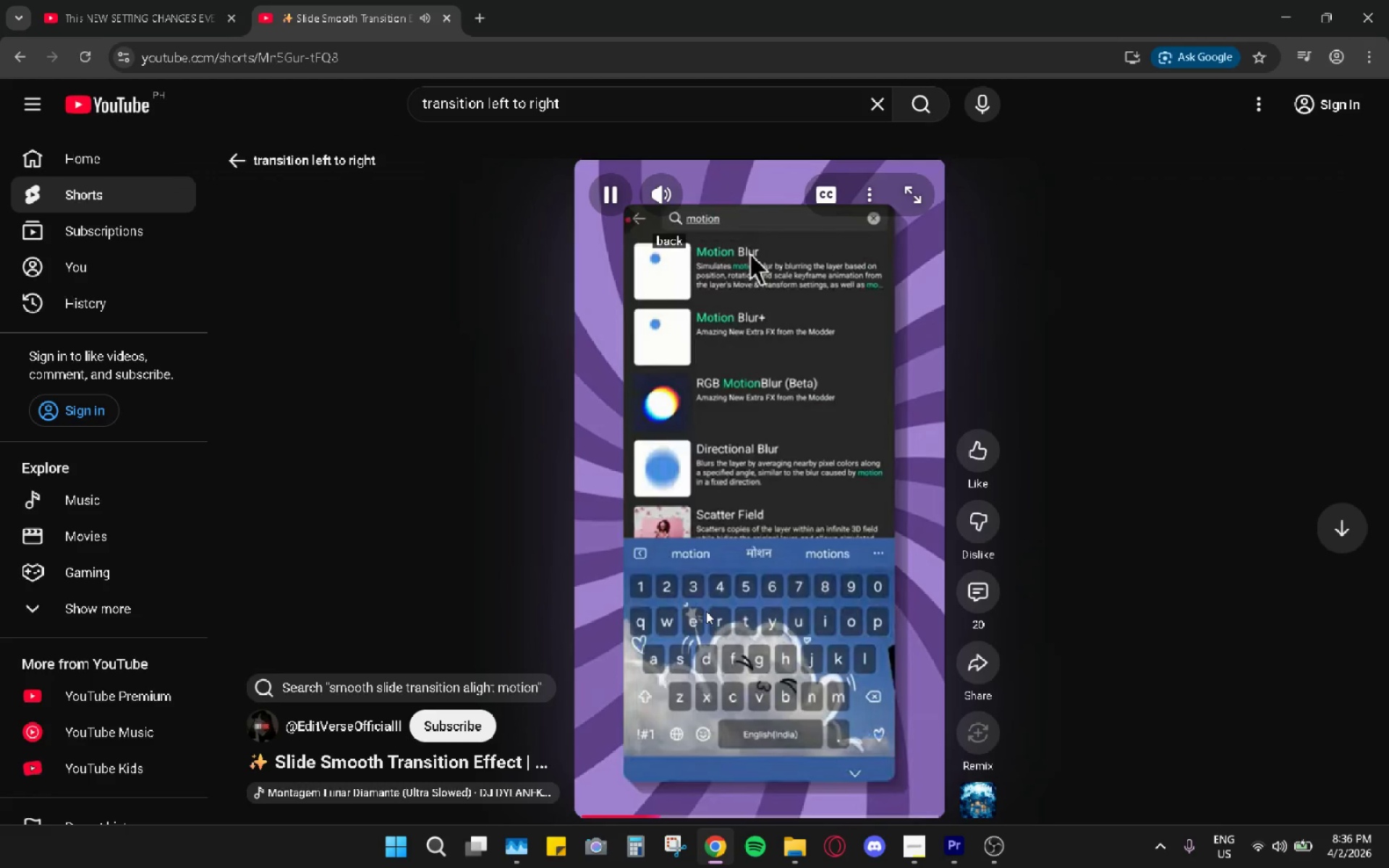 
wait(16.91)
 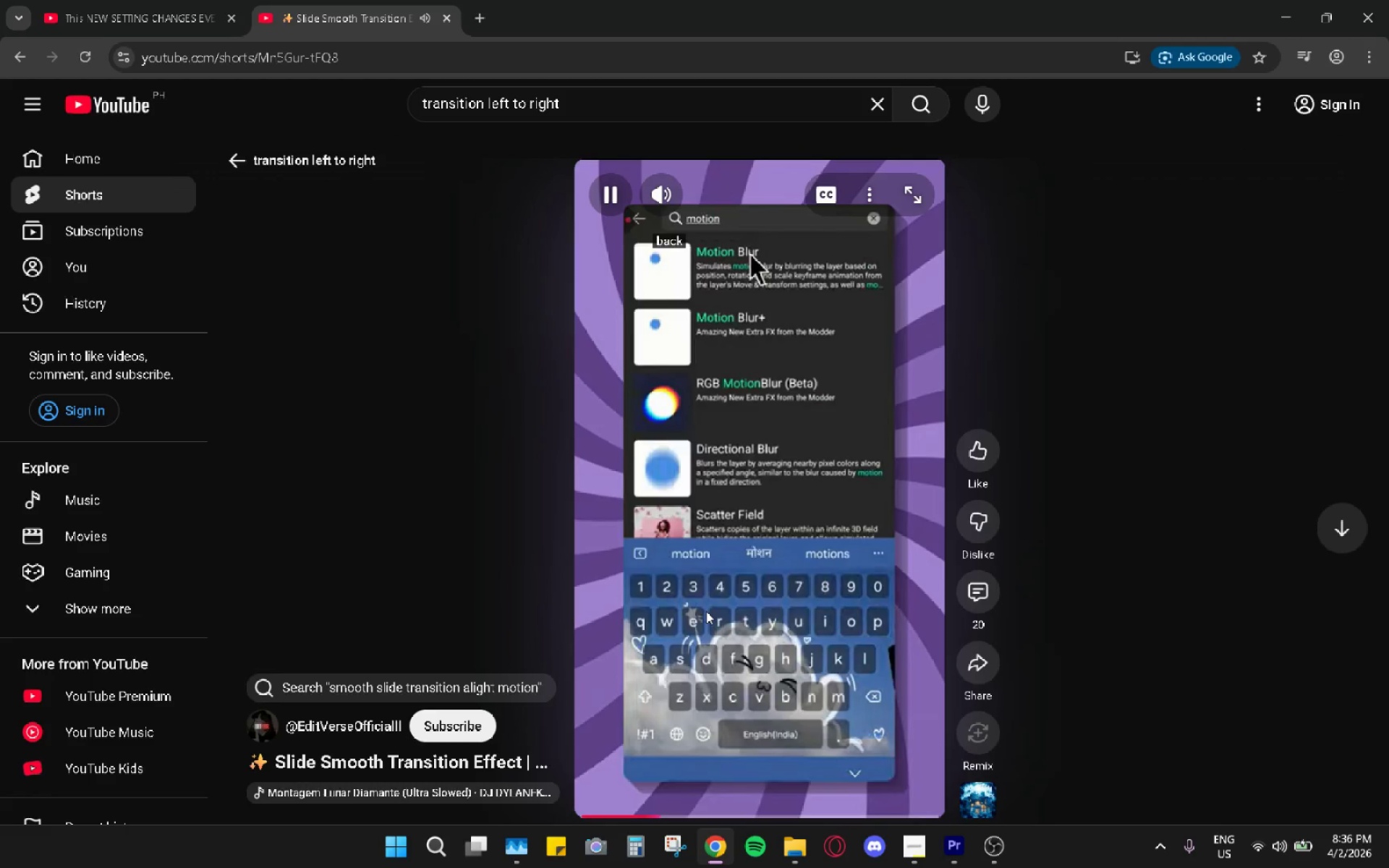 
left_click([194, 130])
 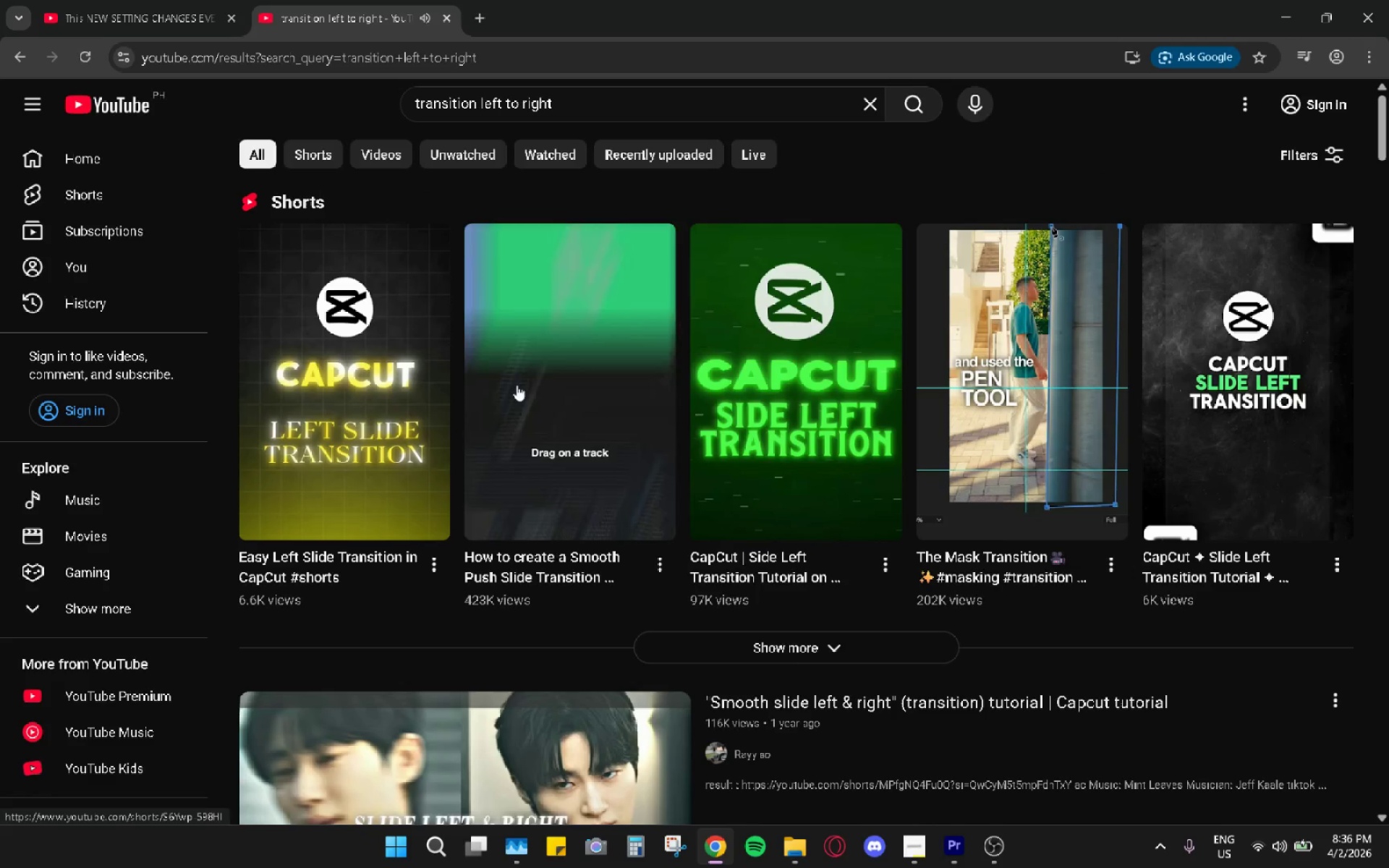 
left_click([359, 384])
 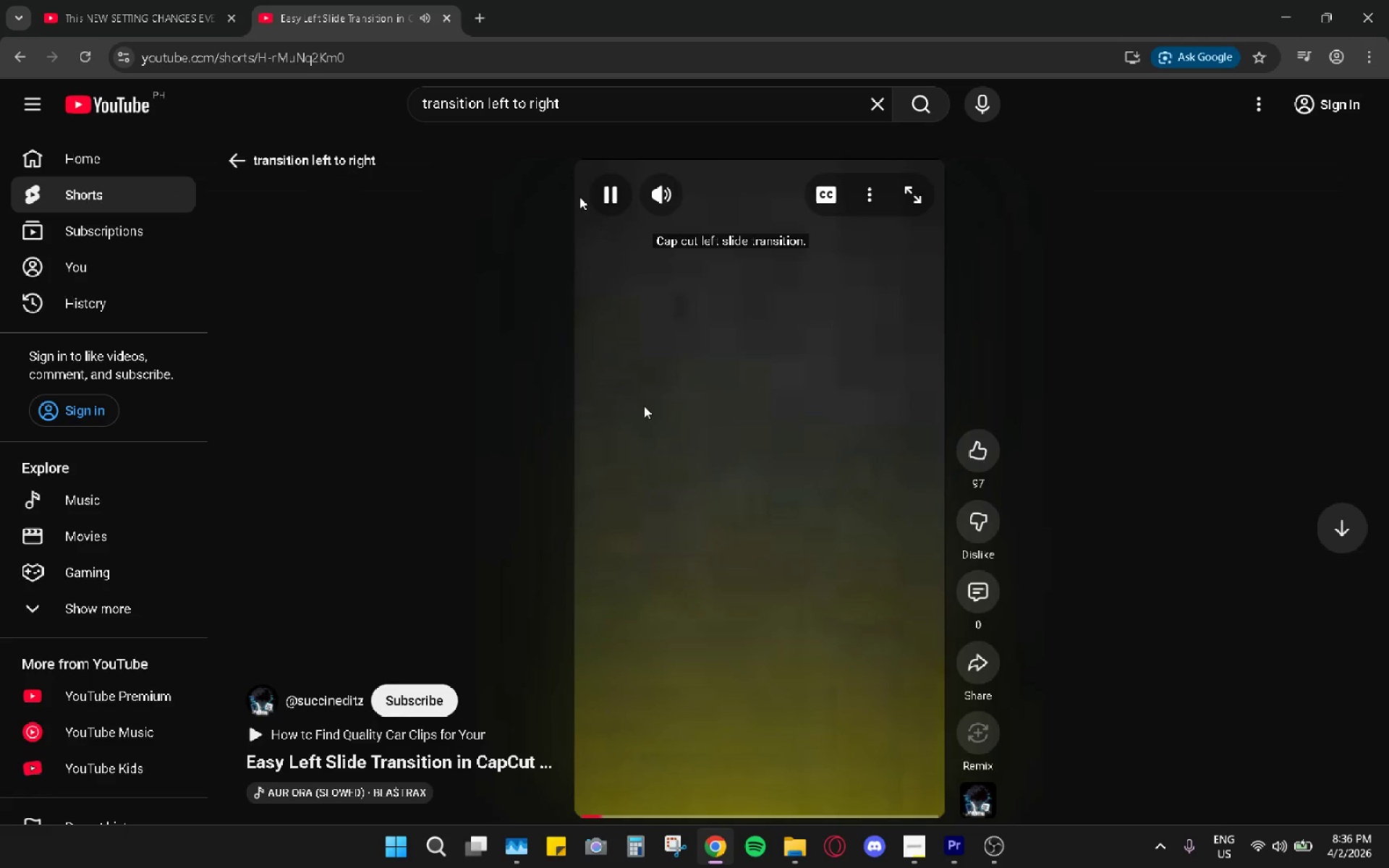 
wait(8.98)
 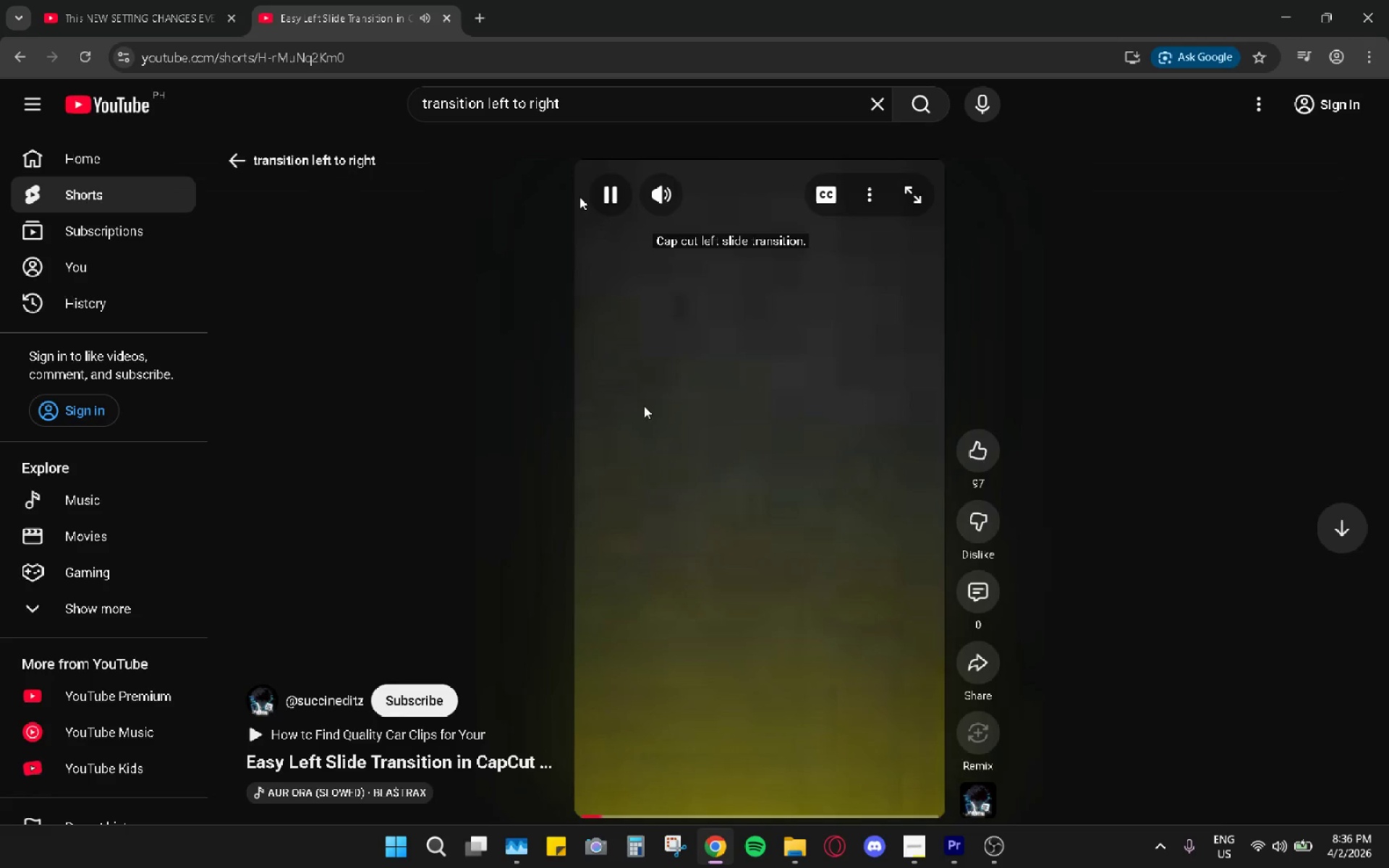 
scroll: coordinate [617, 433], scroll_direction: down, amount: 6.0
 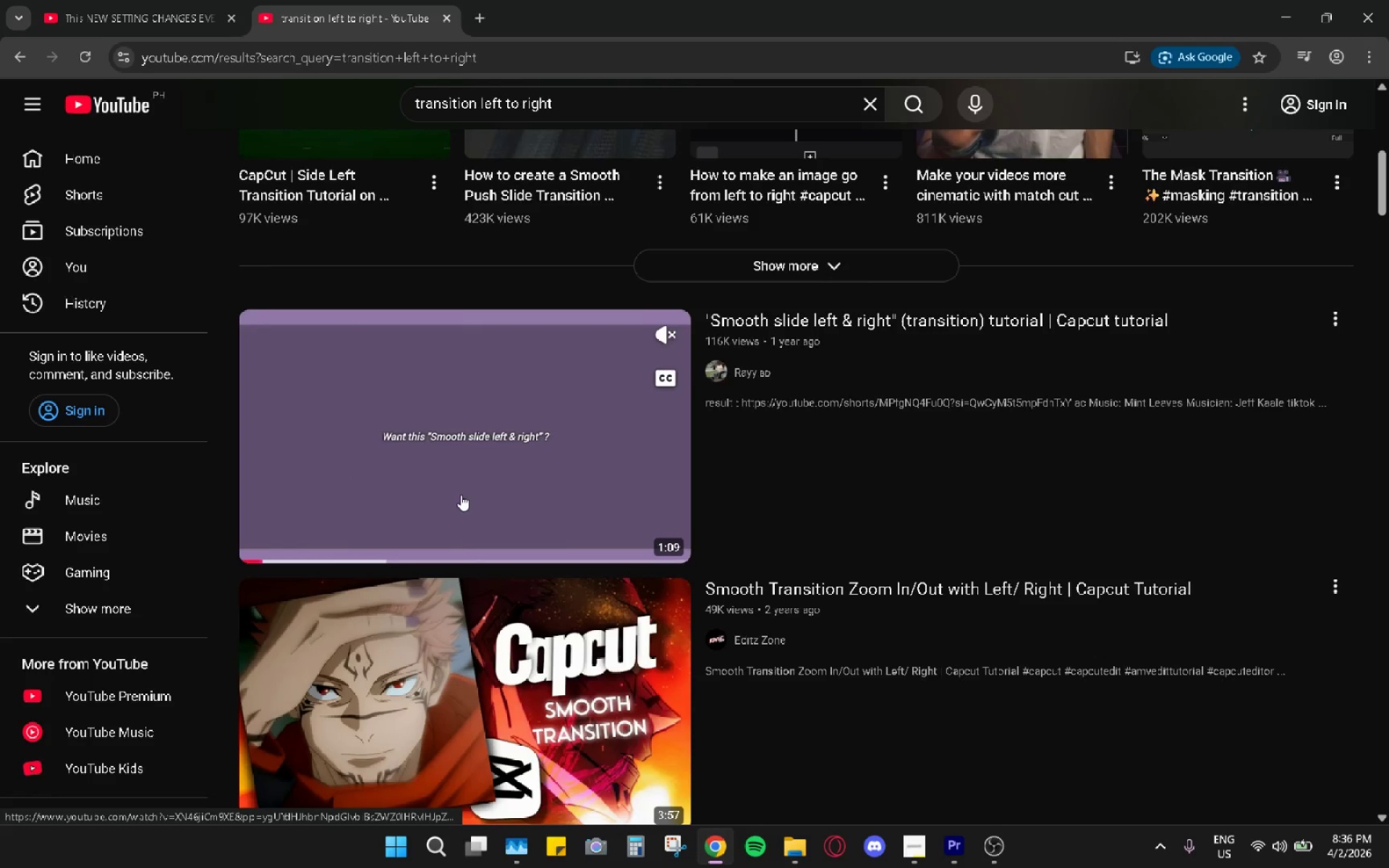 
wait(9.58)
 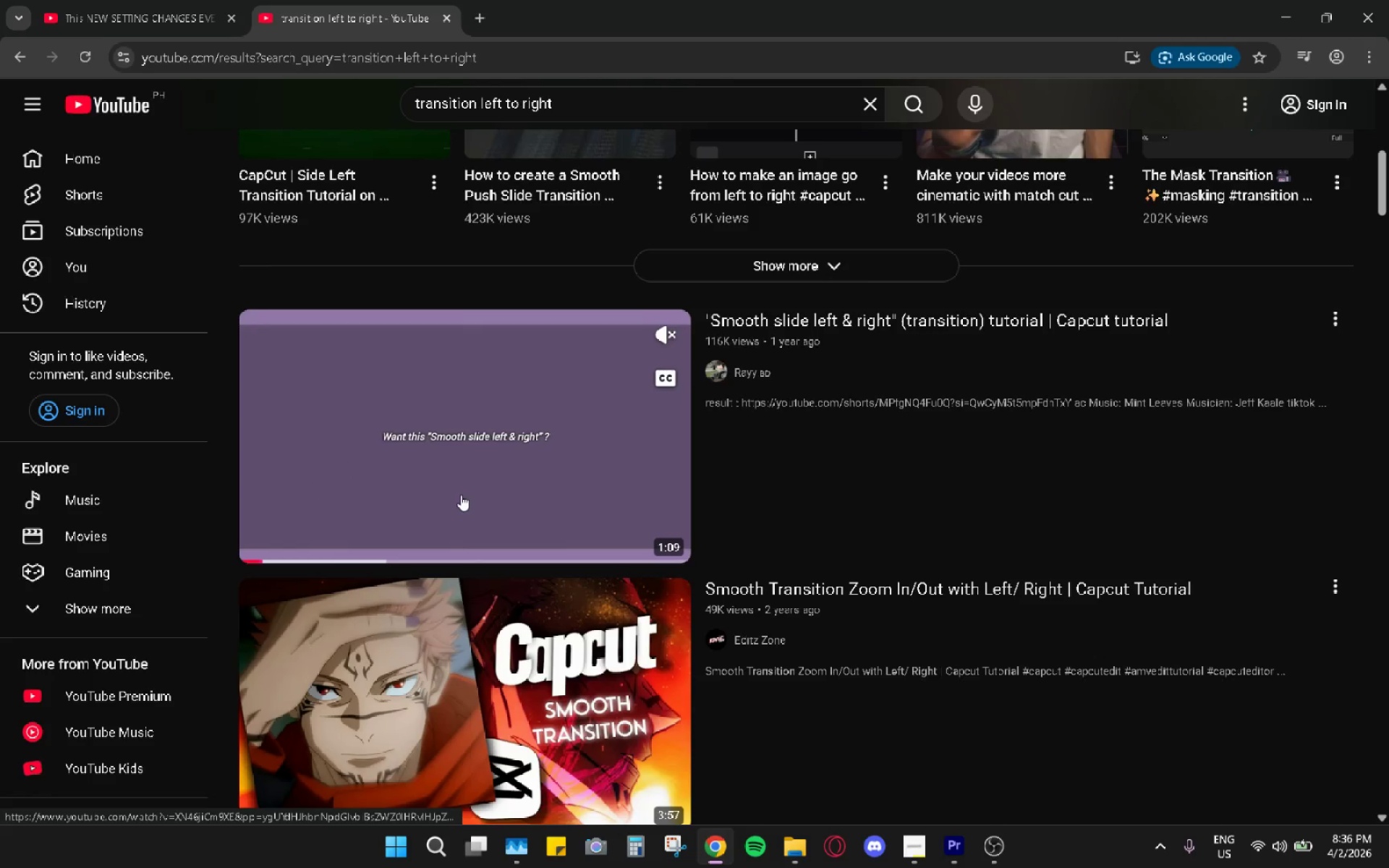 
left_click([460, 491])
 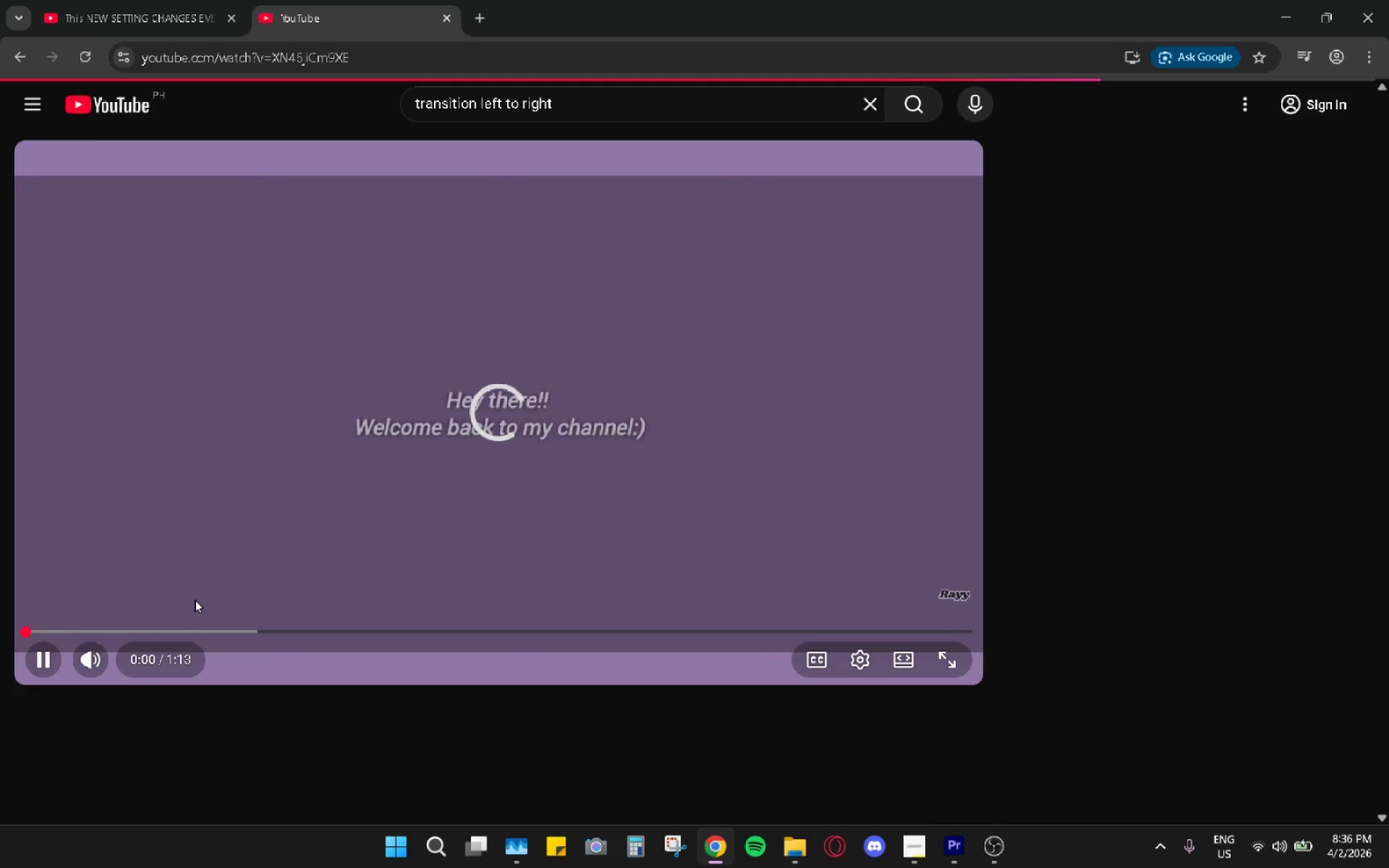 
left_click([242, 505])
 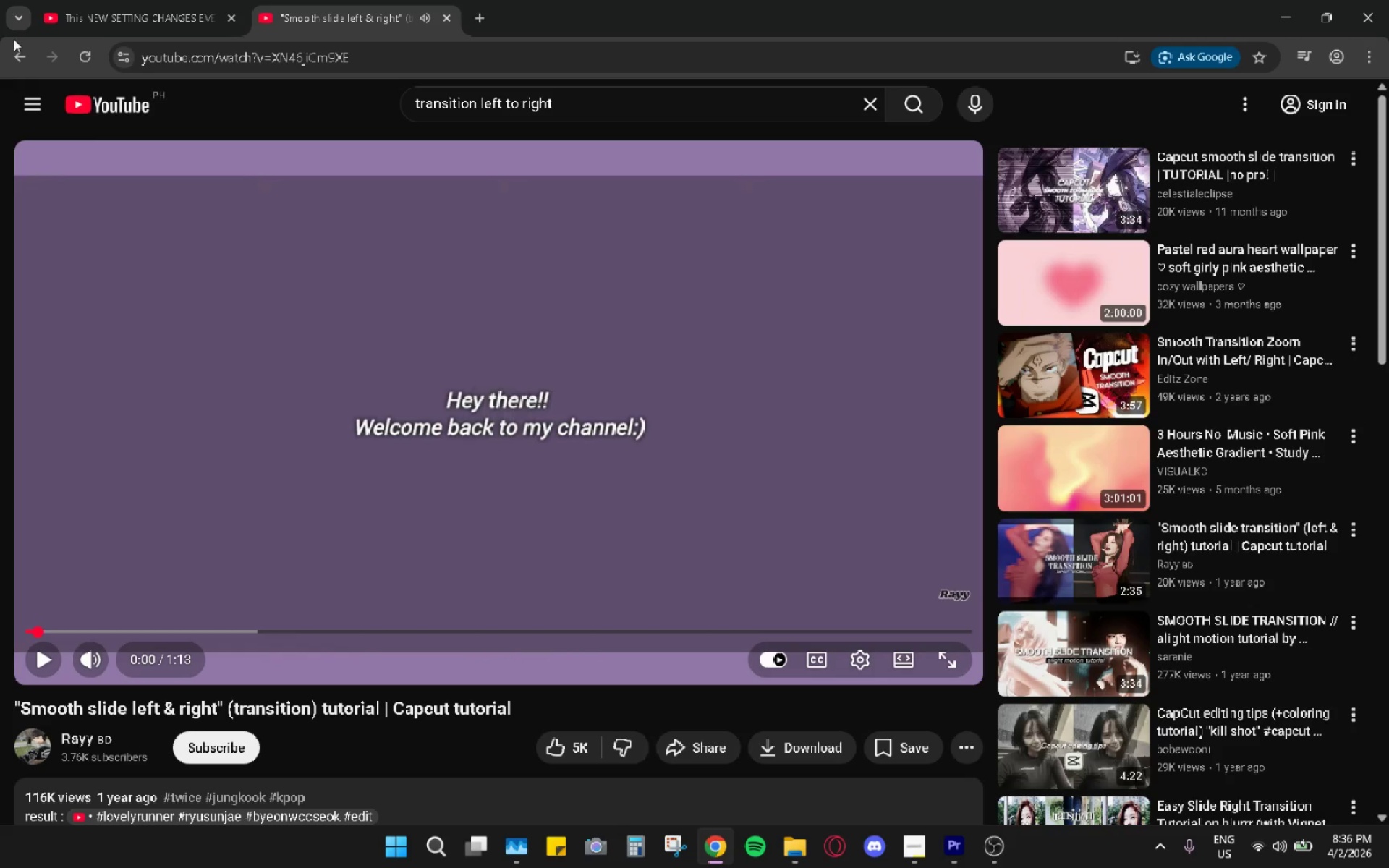 
left_click([19, 56])
 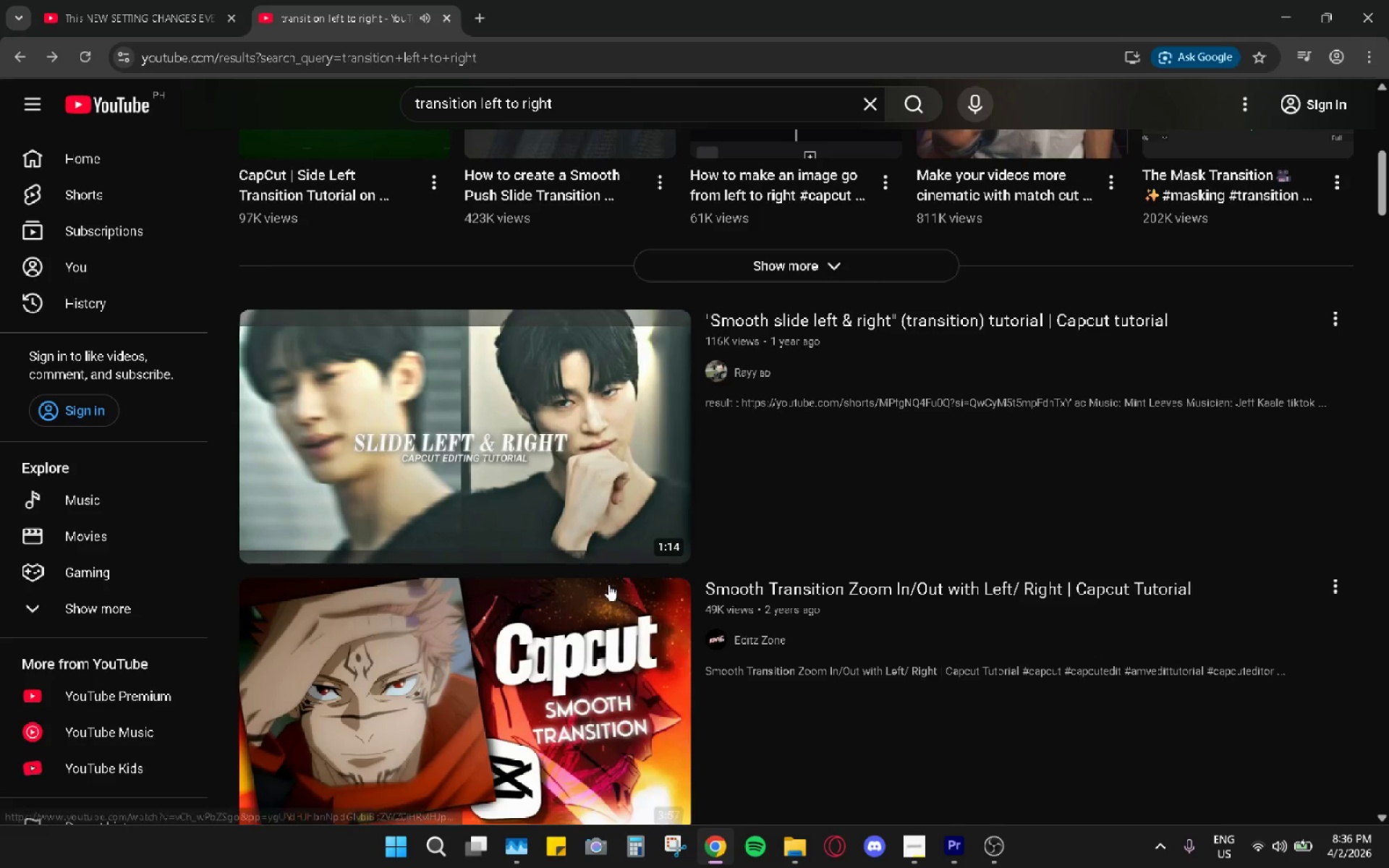 
scroll: coordinate [605, 596], scroll_direction: down, amount: 11.0
 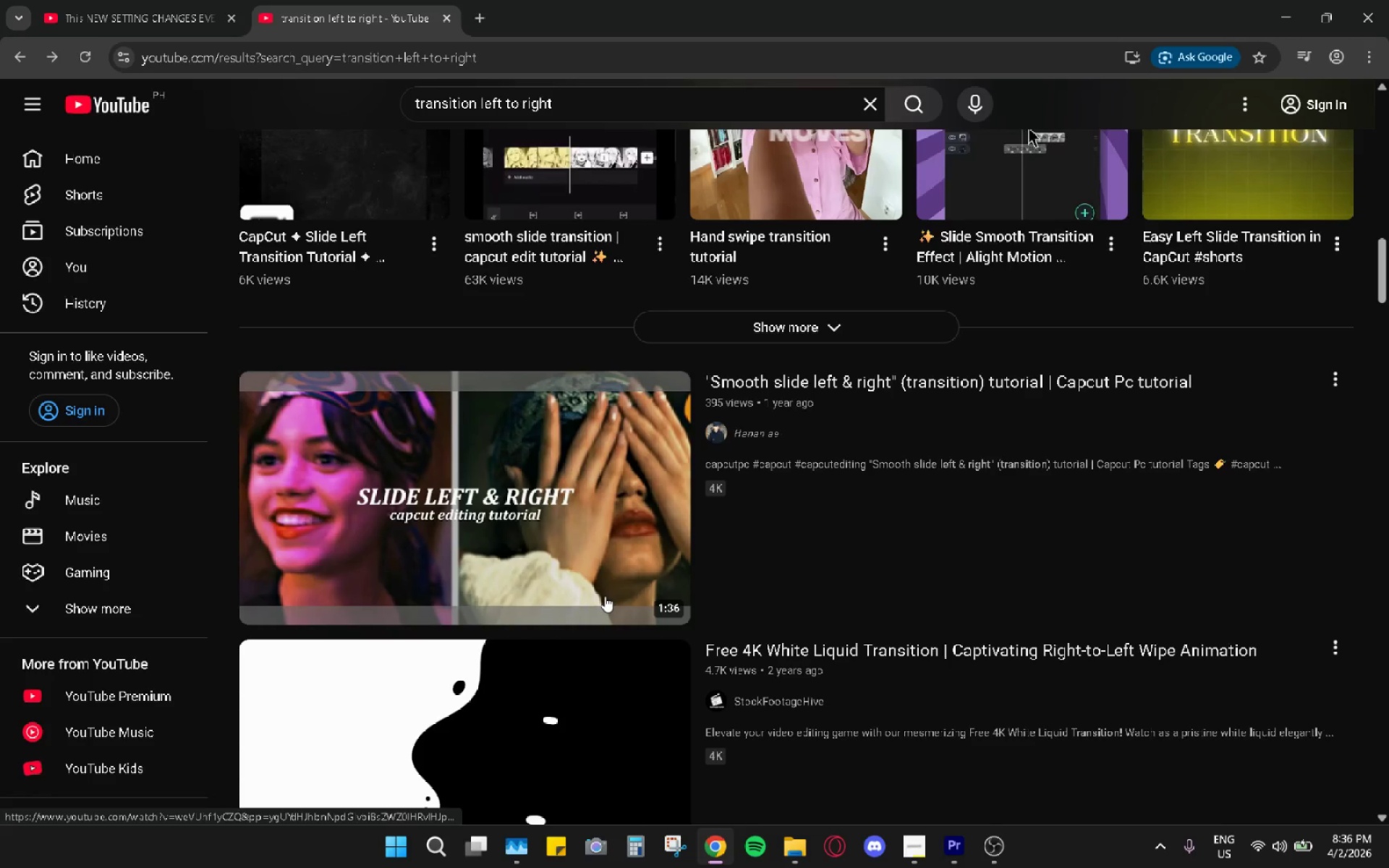 
scroll: coordinate [605, 596], scroll_direction: up, amount: 4.0
 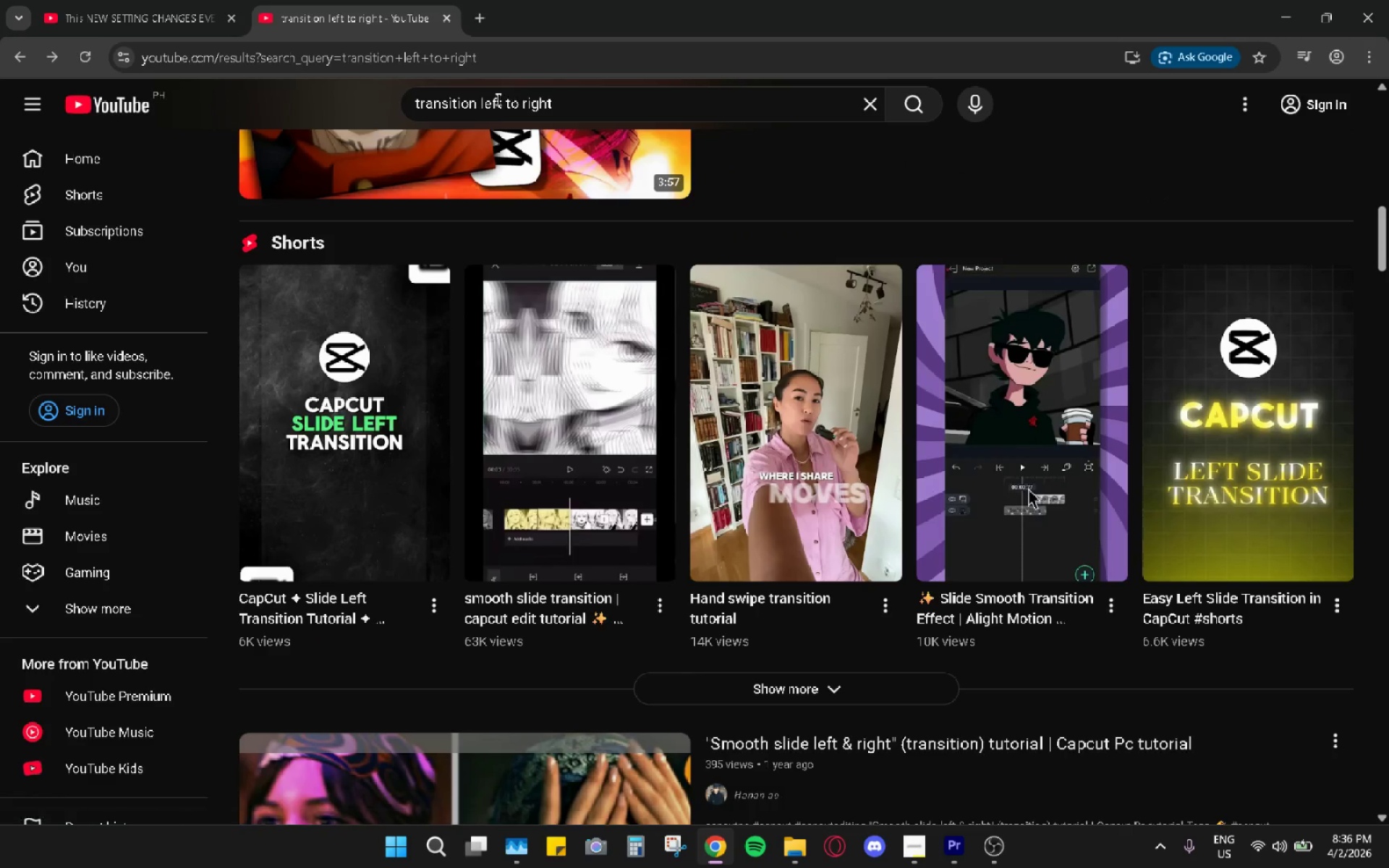 
left_click([484, 101])
 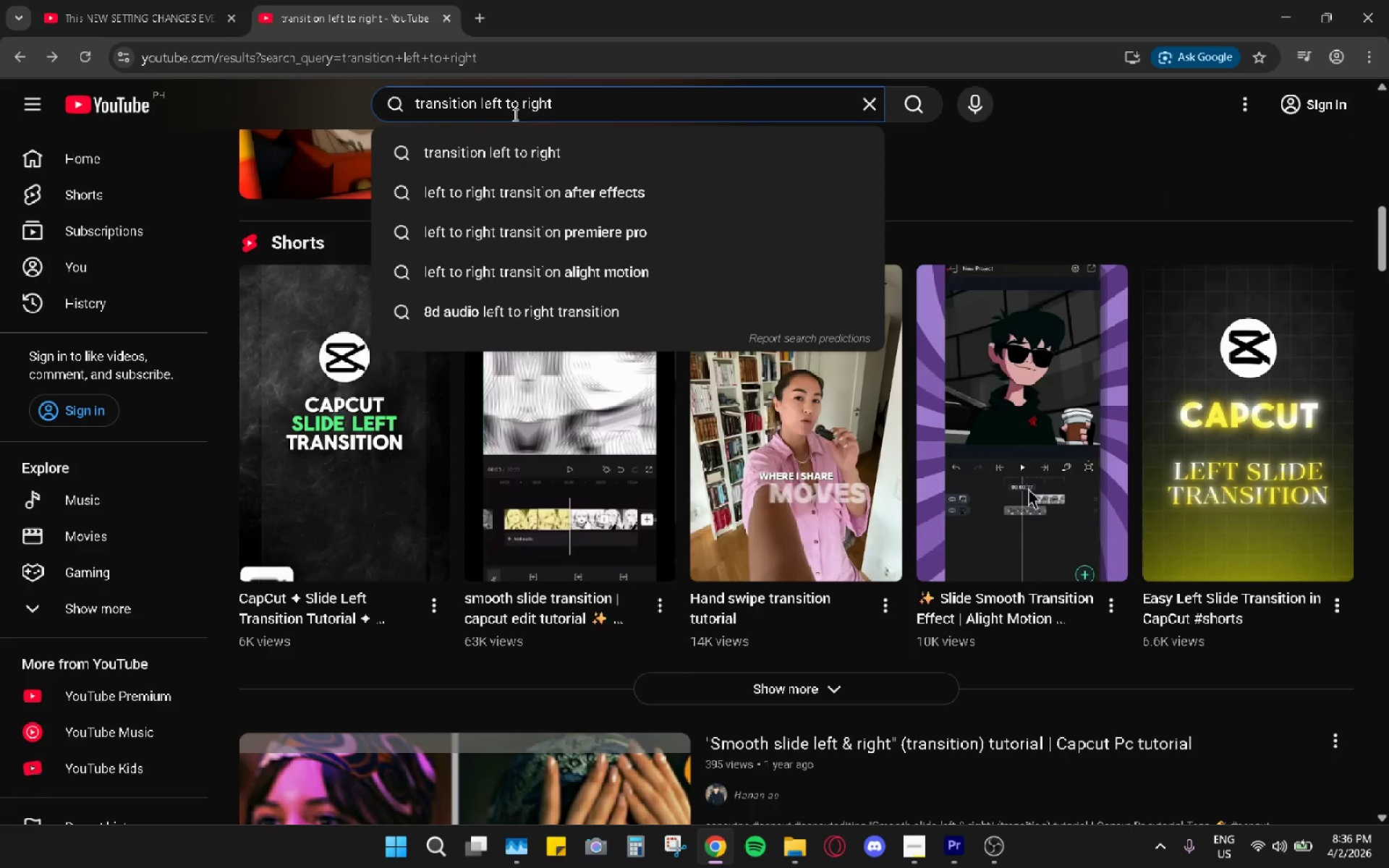 
left_click([582, 98])
 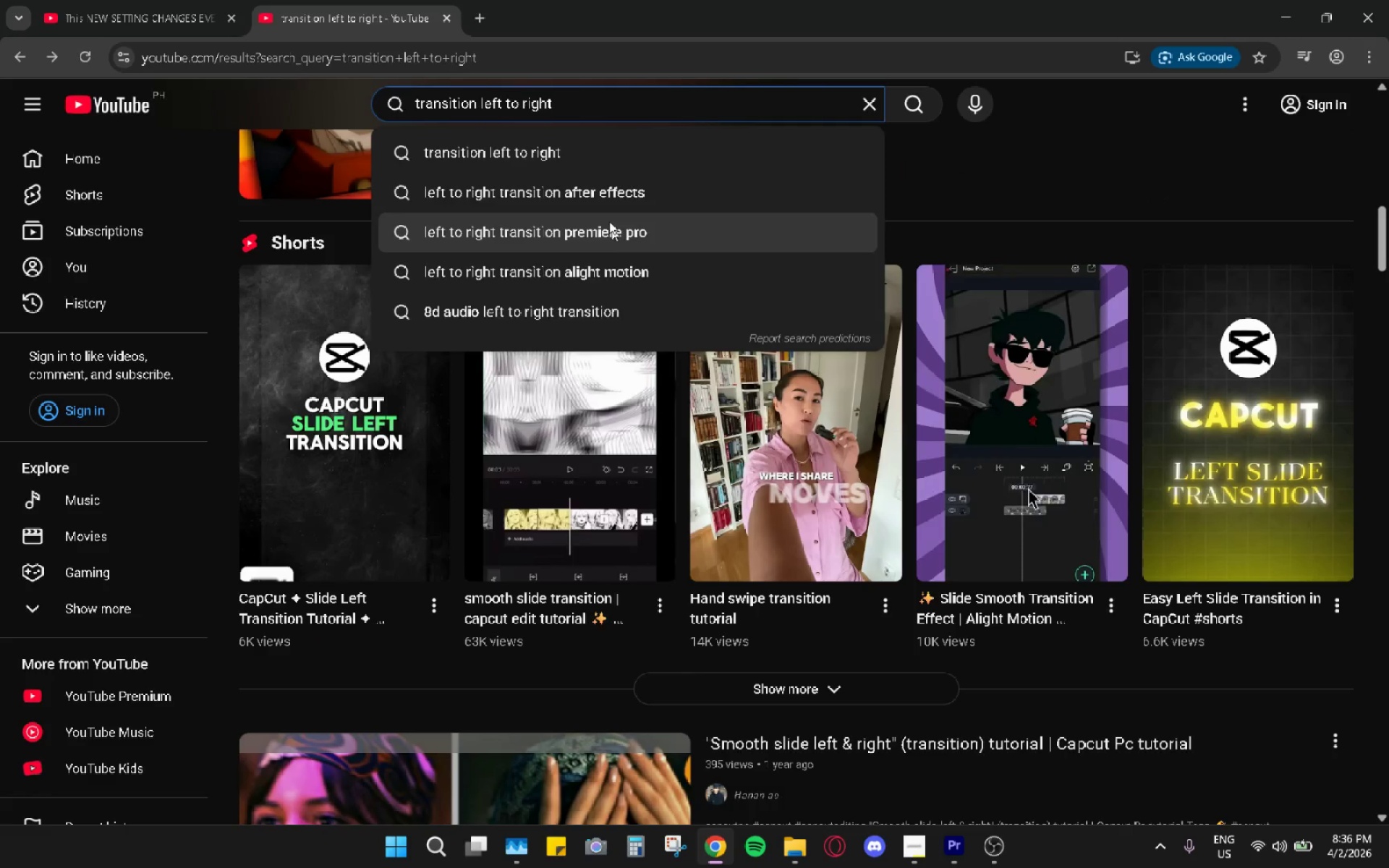 
left_click([614, 242])
 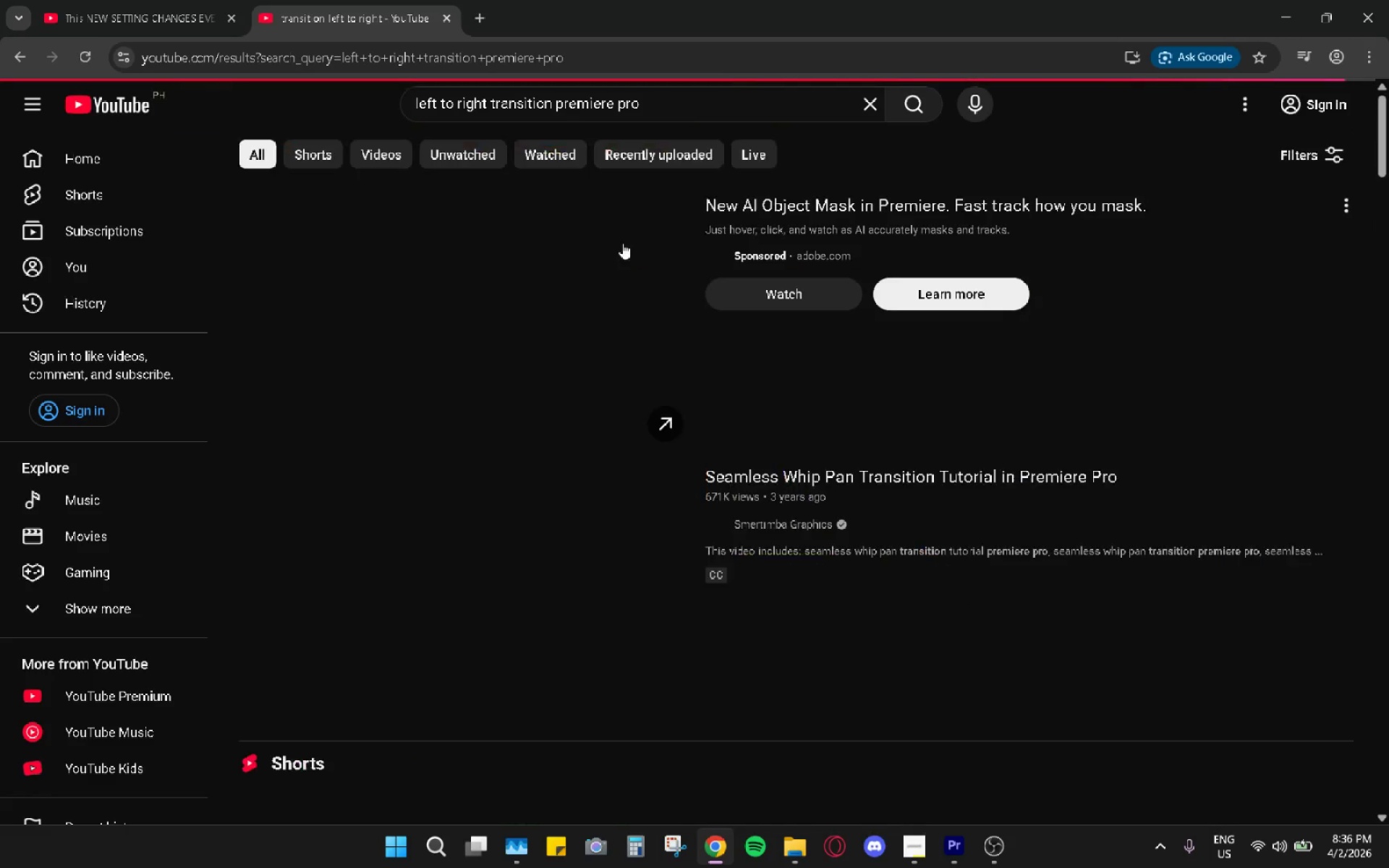 
mouse_move([699, 271])
 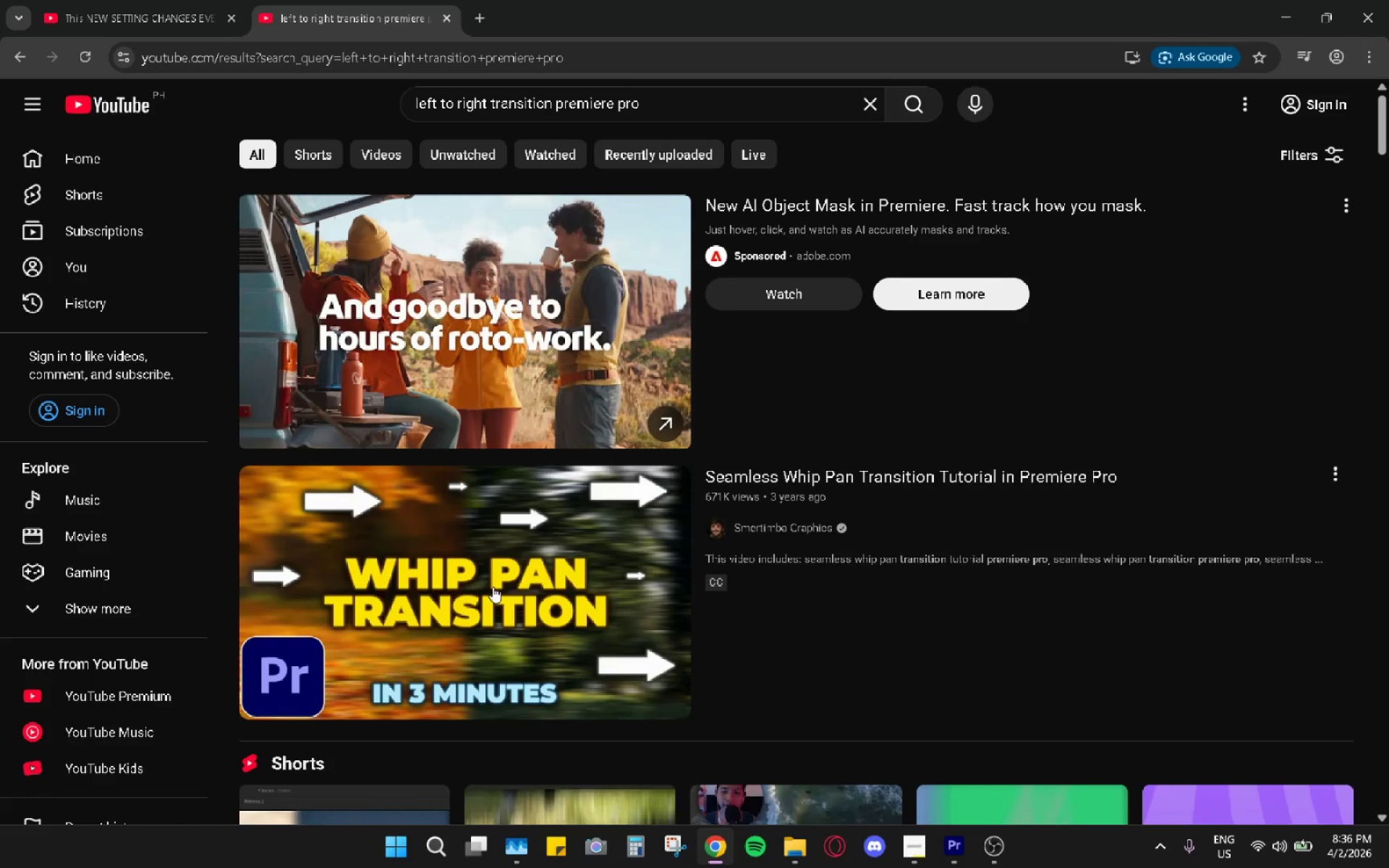 
left_click([492, 586])
 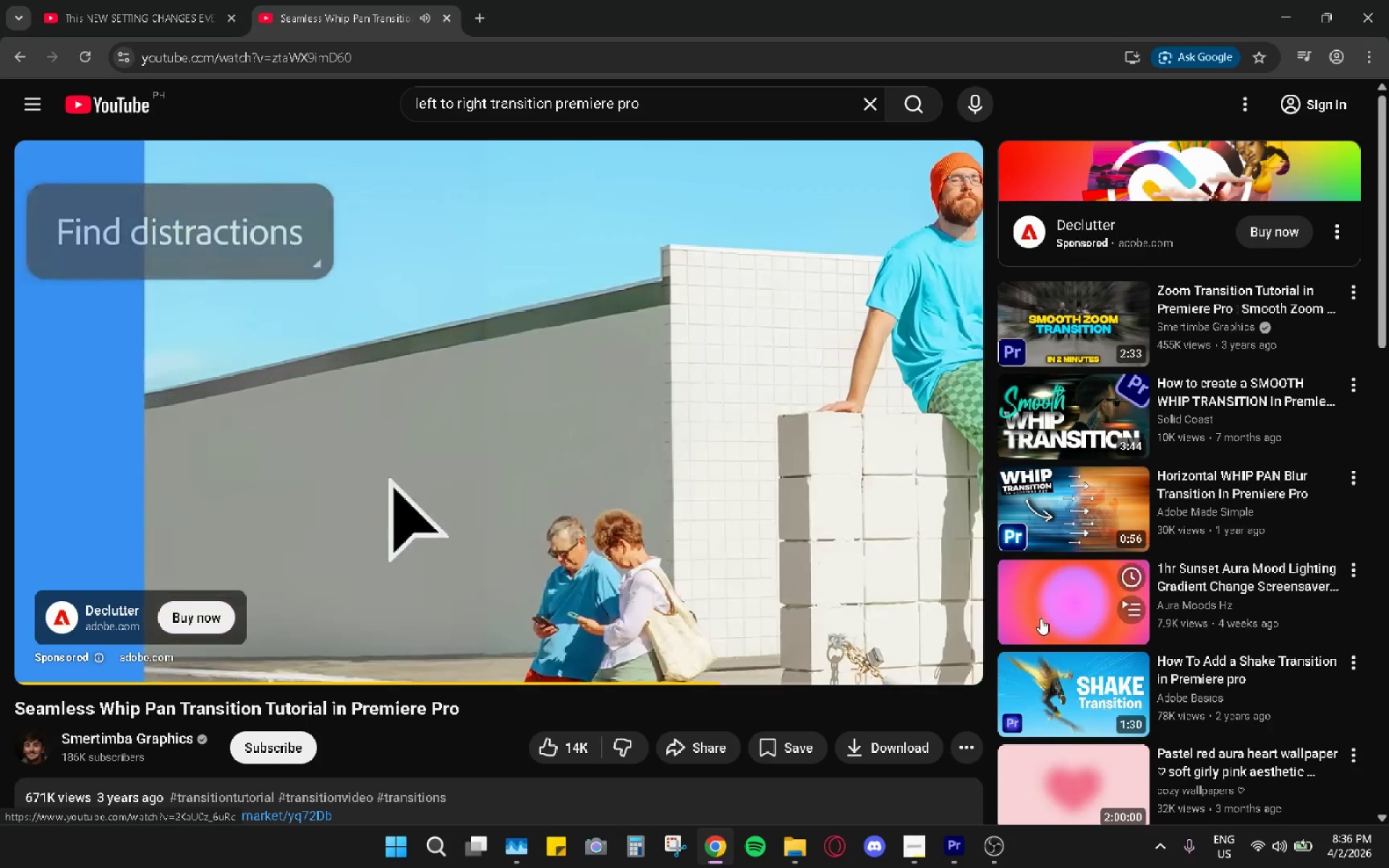 
wait(7.14)
 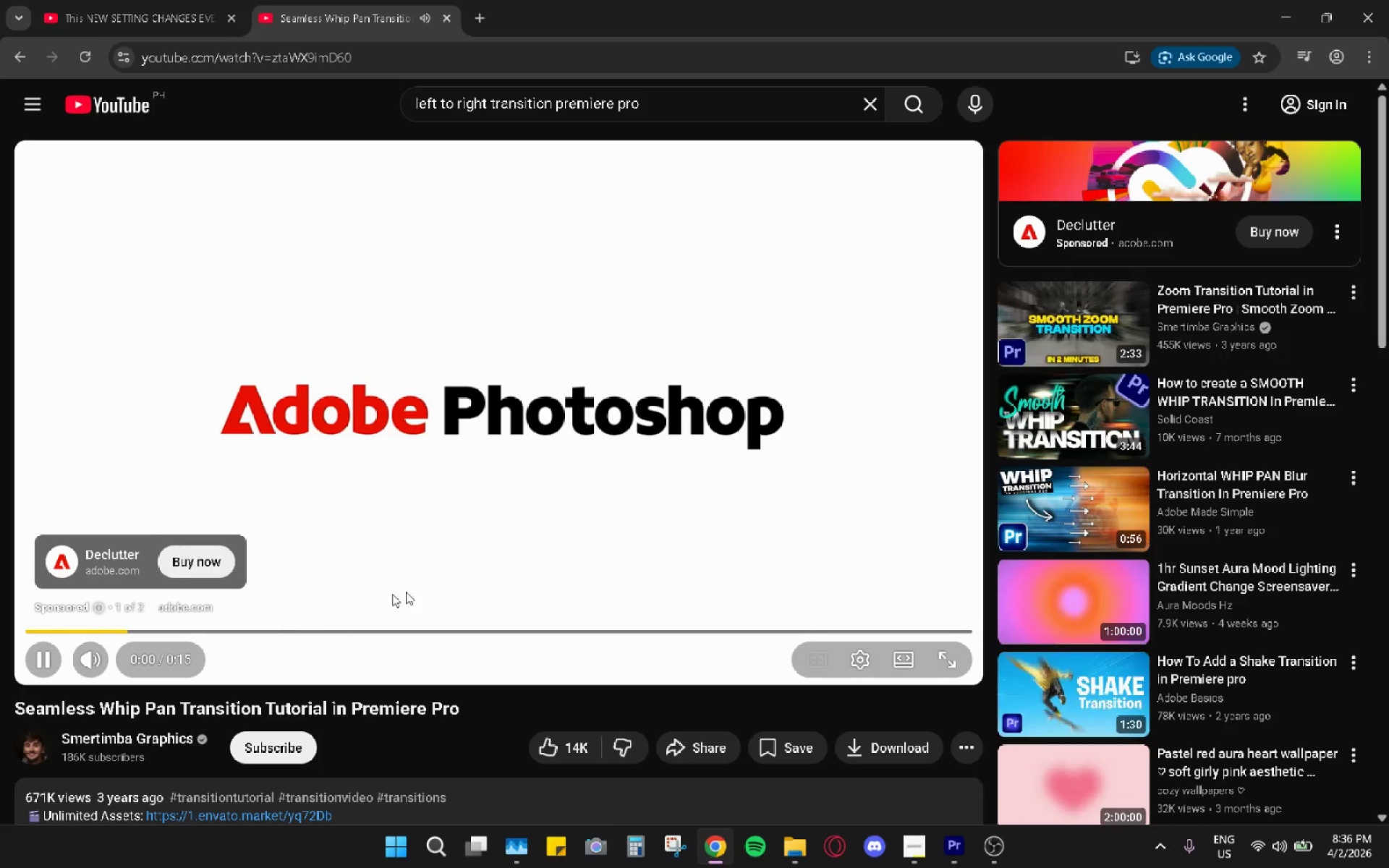 
left_click([943, 591])
 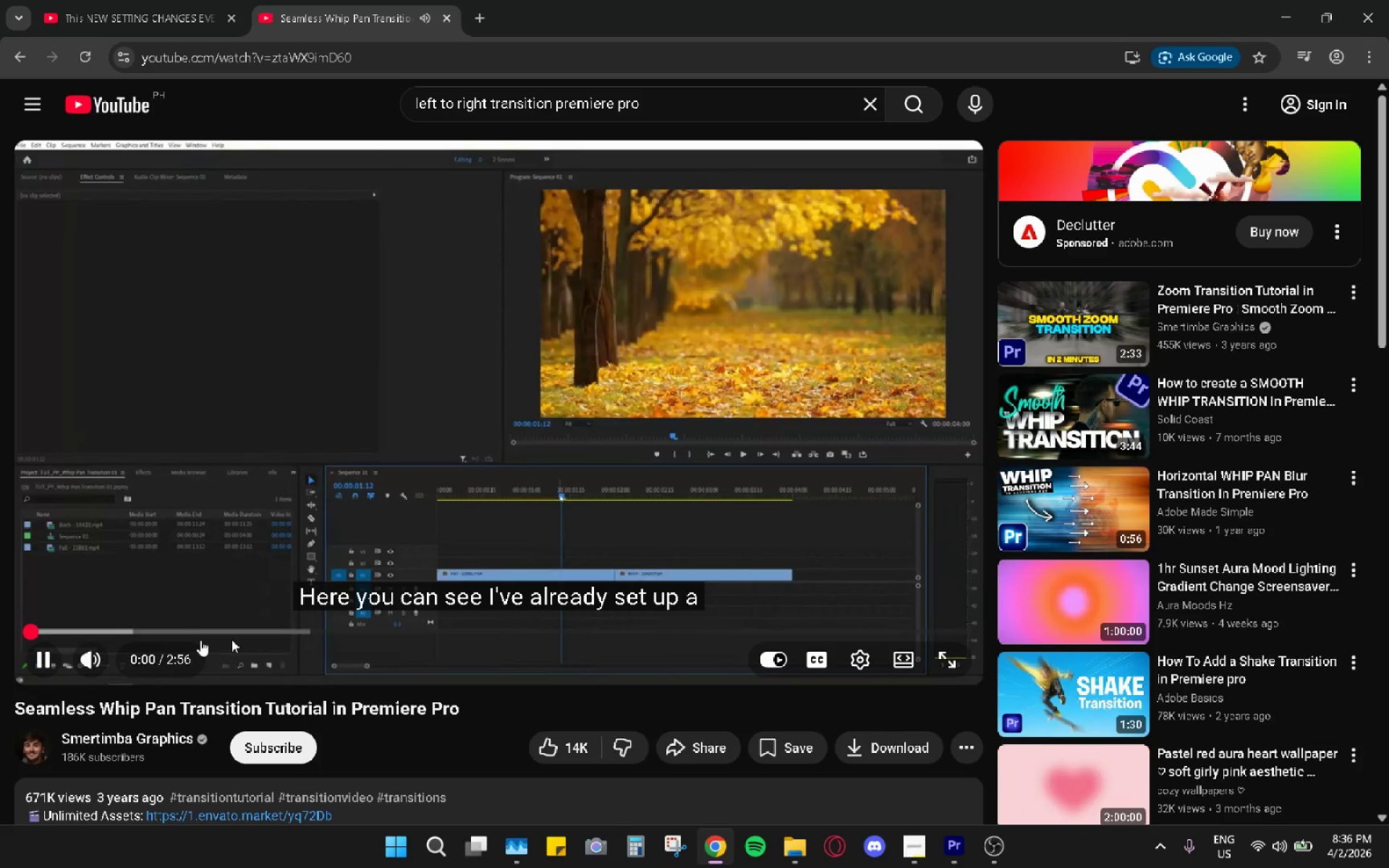 
left_click_drag(start_coordinate=[140, 658], to_coordinate=[148, 661])
 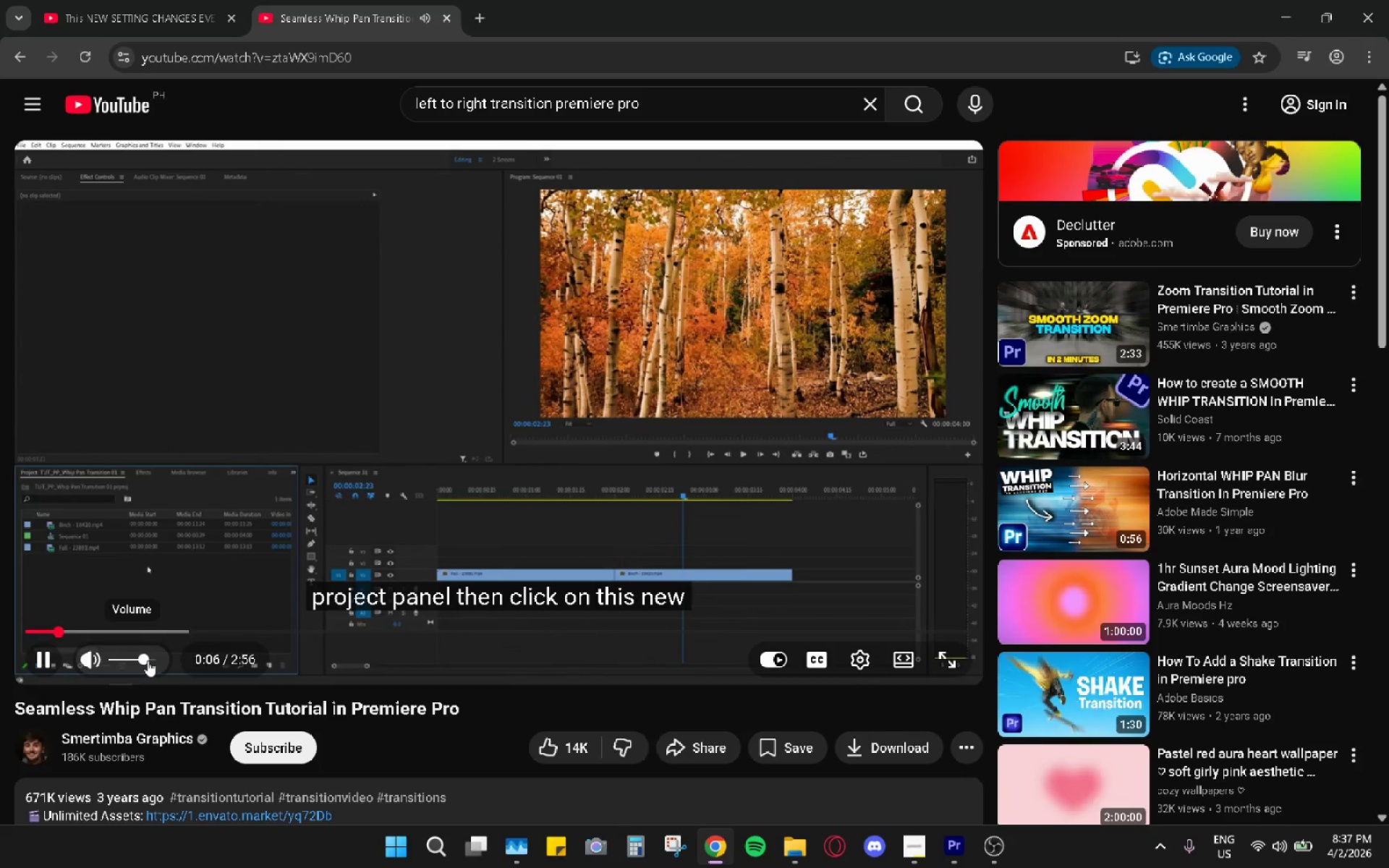 
key(Space)
 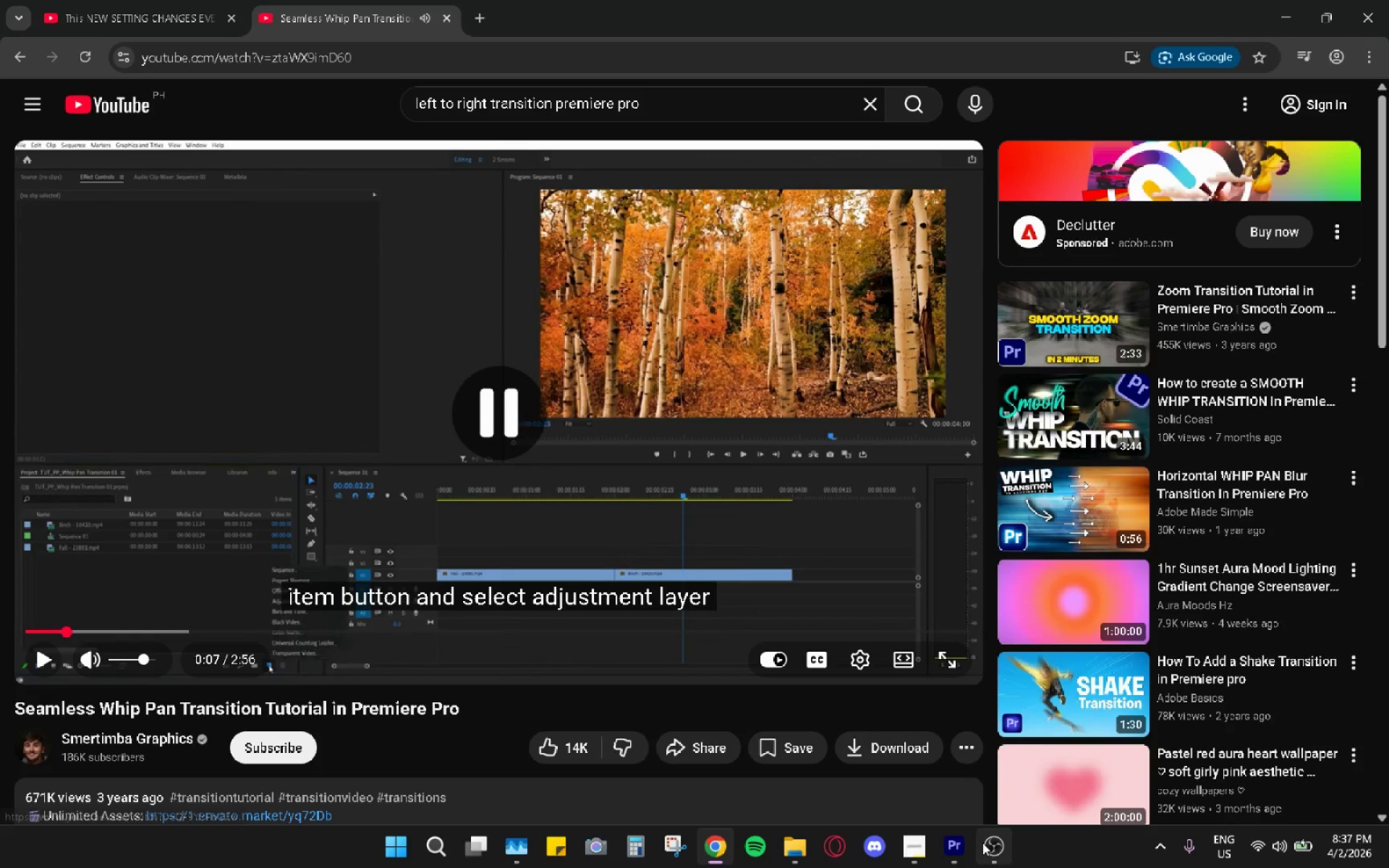 
left_click([988, 846])
 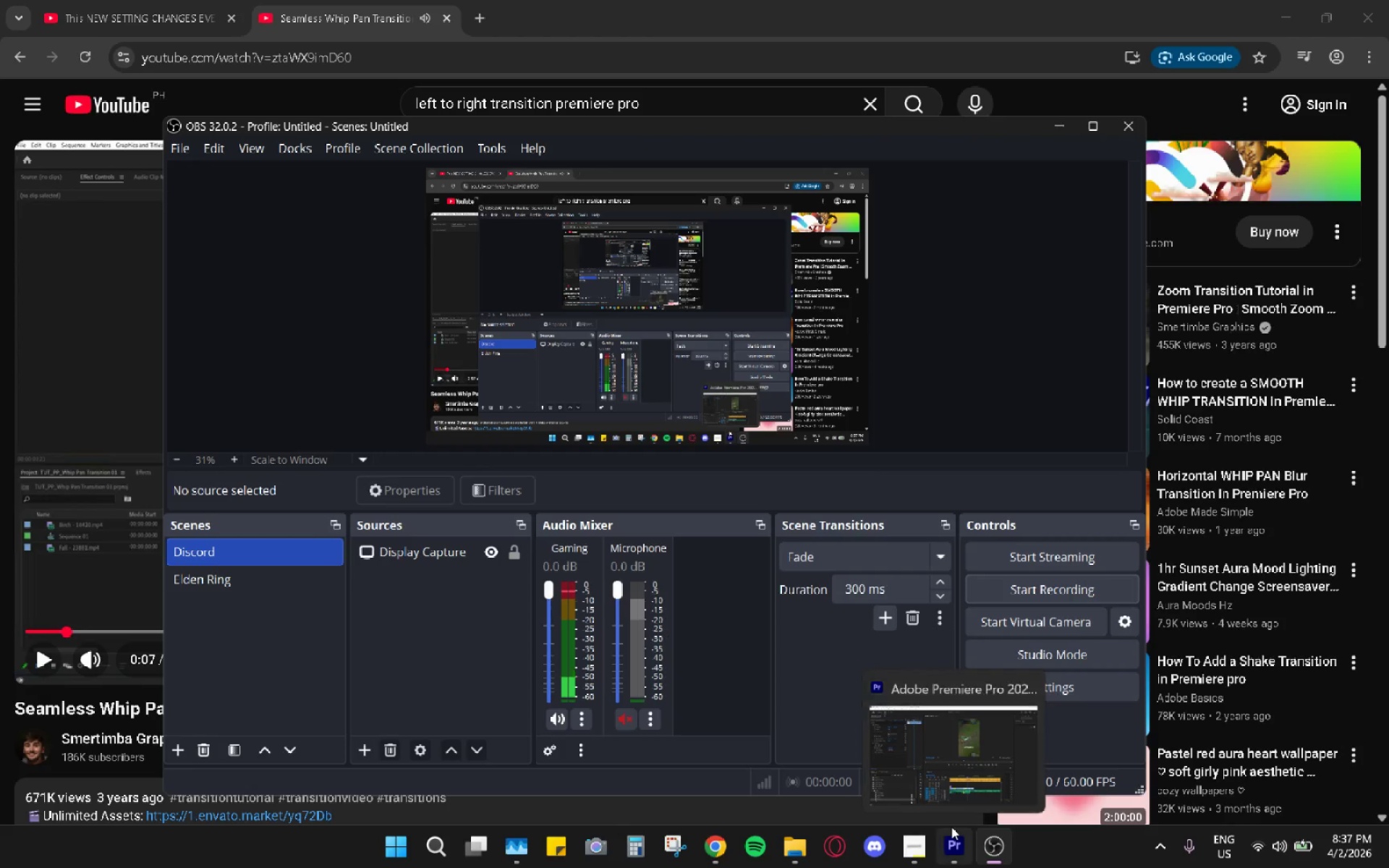 
left_click([959, 852])
 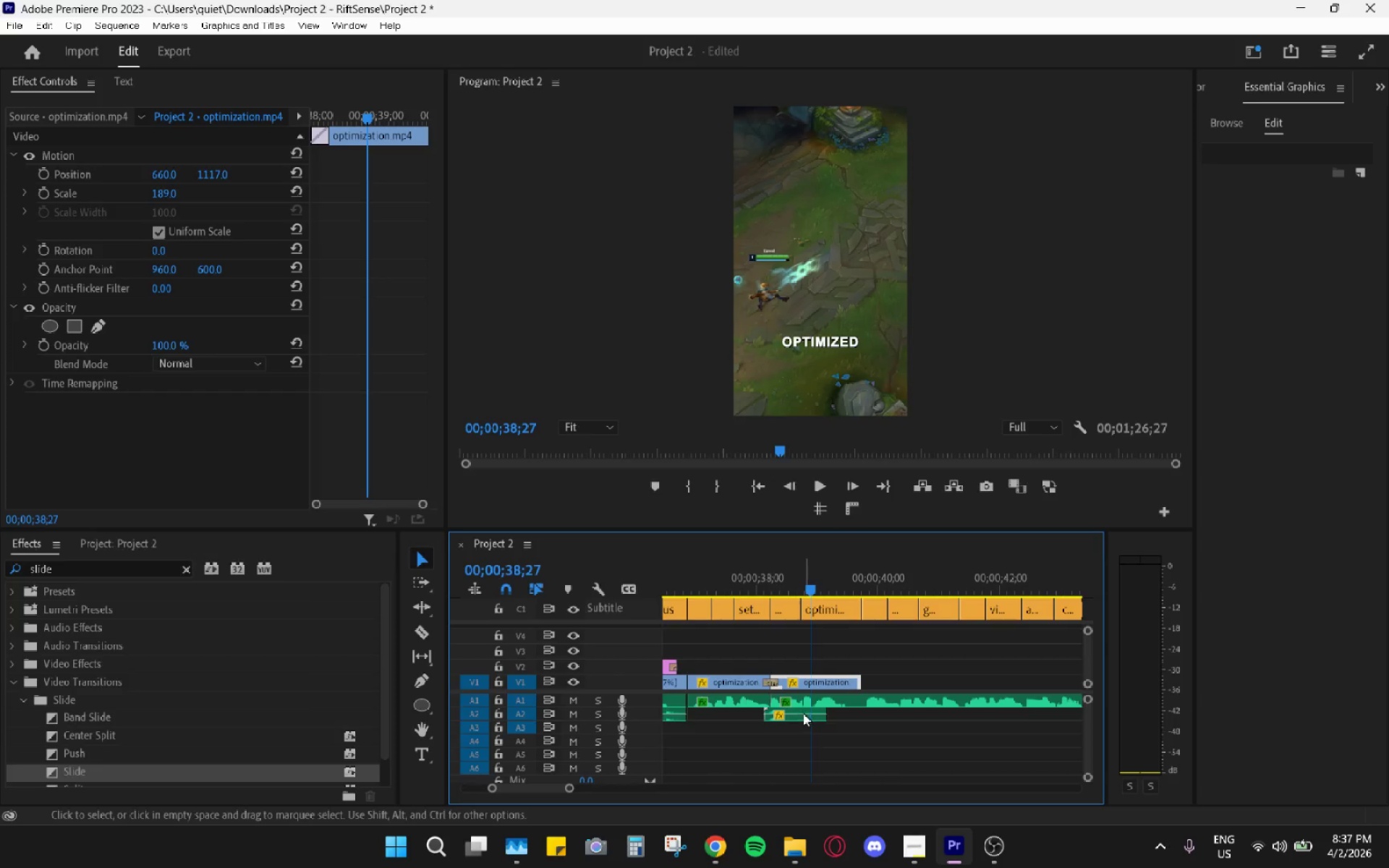 
hold_key(key=AltLeft, duration=0.31)
 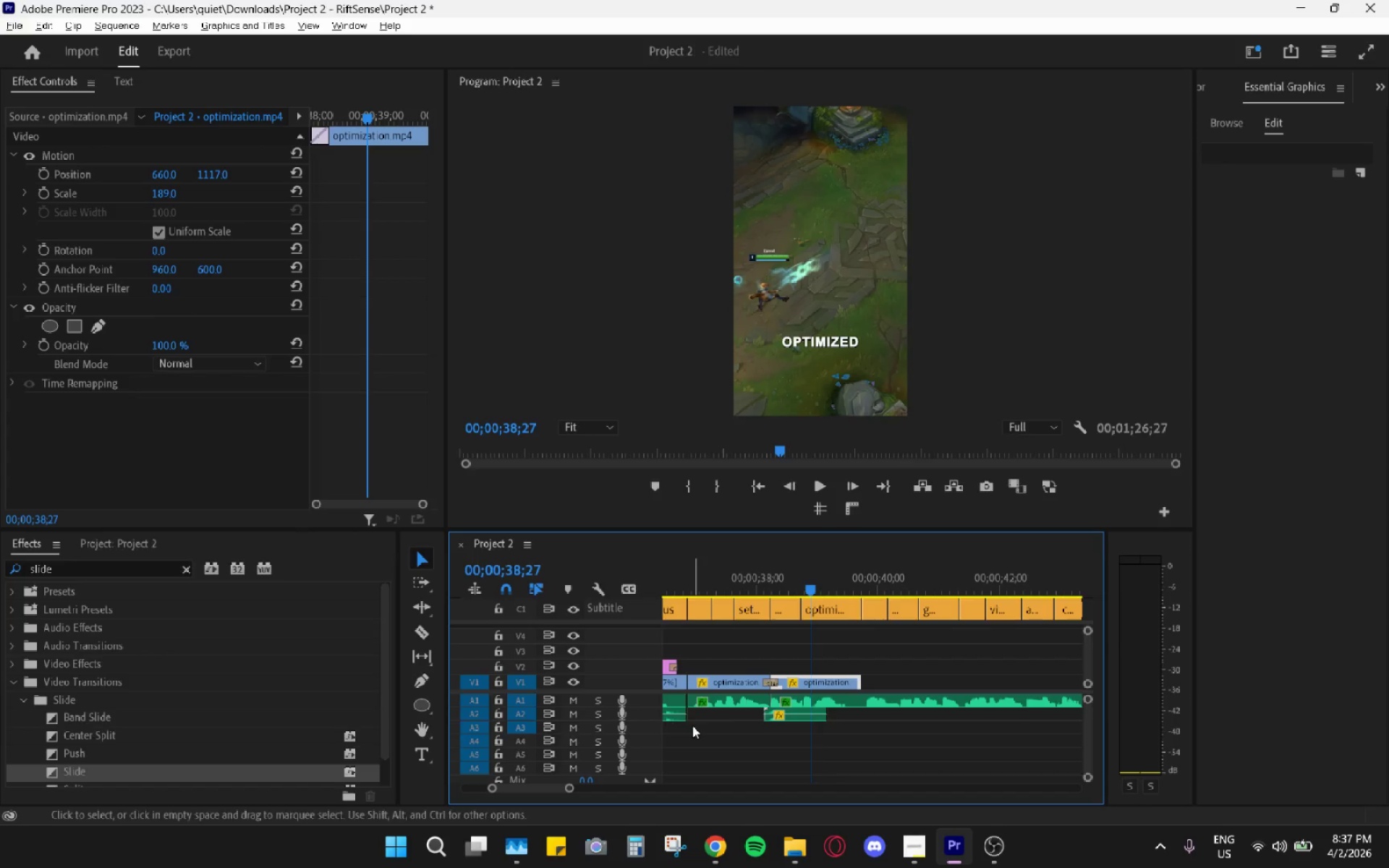 
scroll: coordinate [729, 731], scroll_direction: up, amount: 3.0
 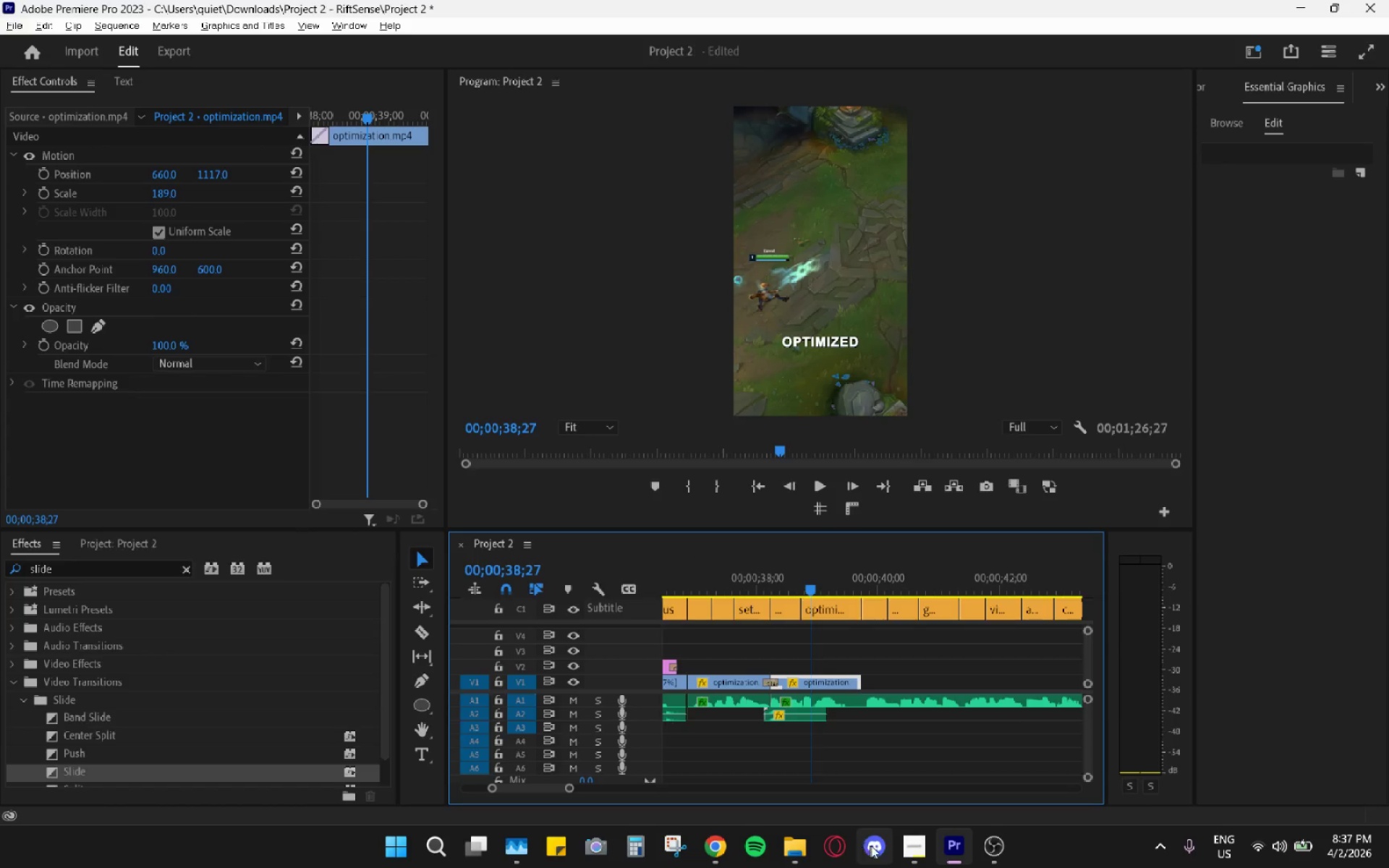 
left_click([878, 844])
 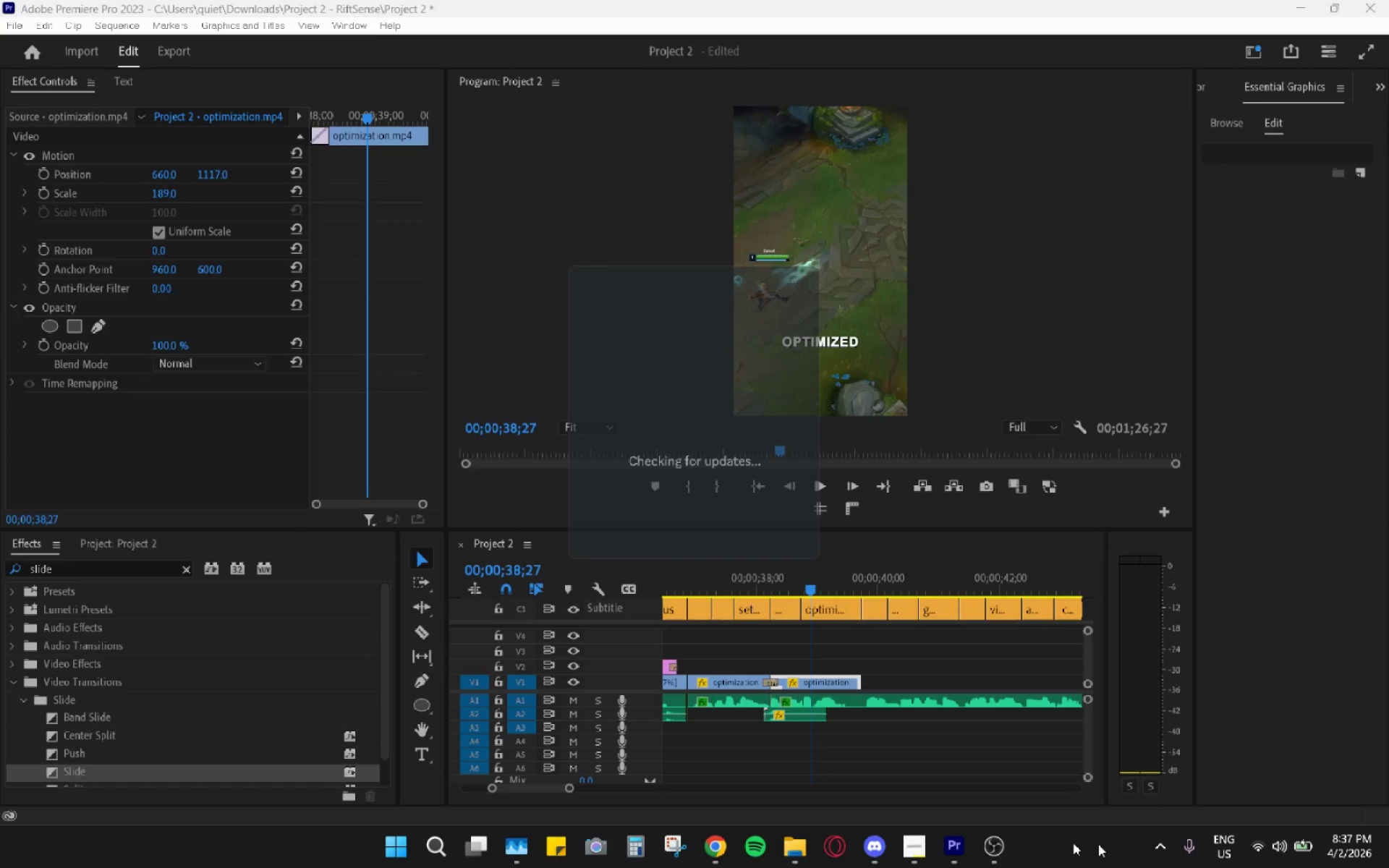 
left_click([1150, 844])
 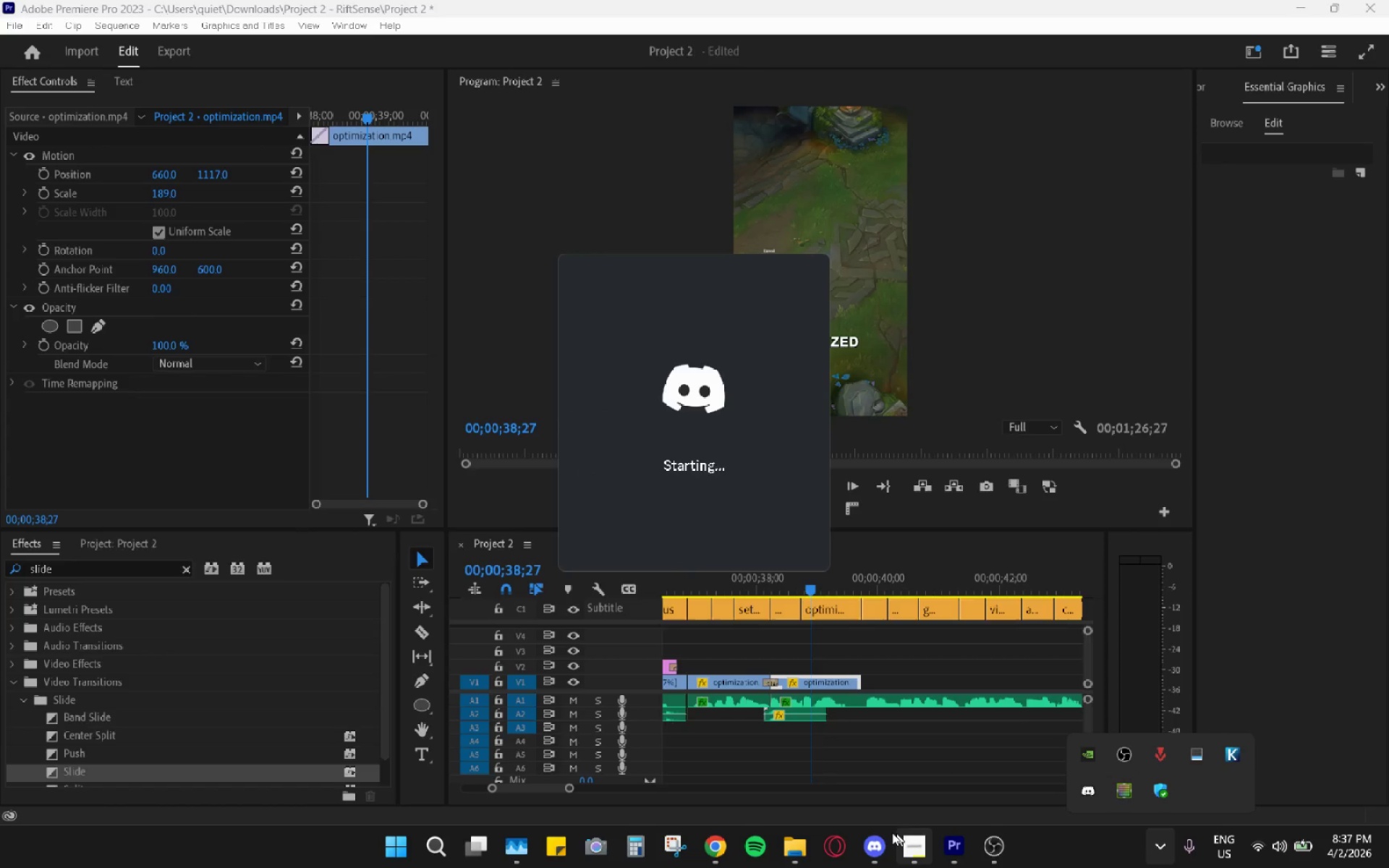 
right_click([1004, 847])
 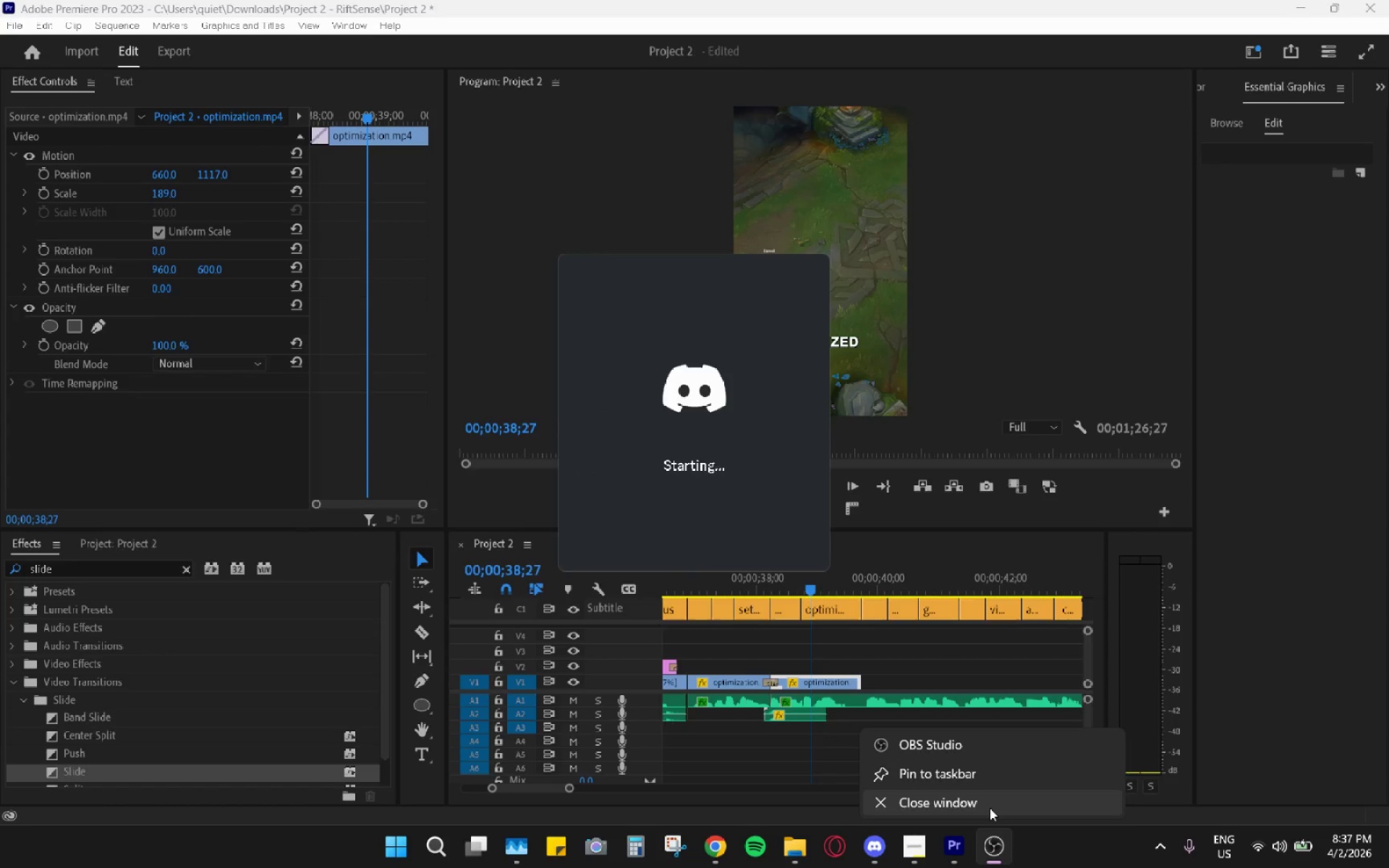 
left_click([979, 804])
 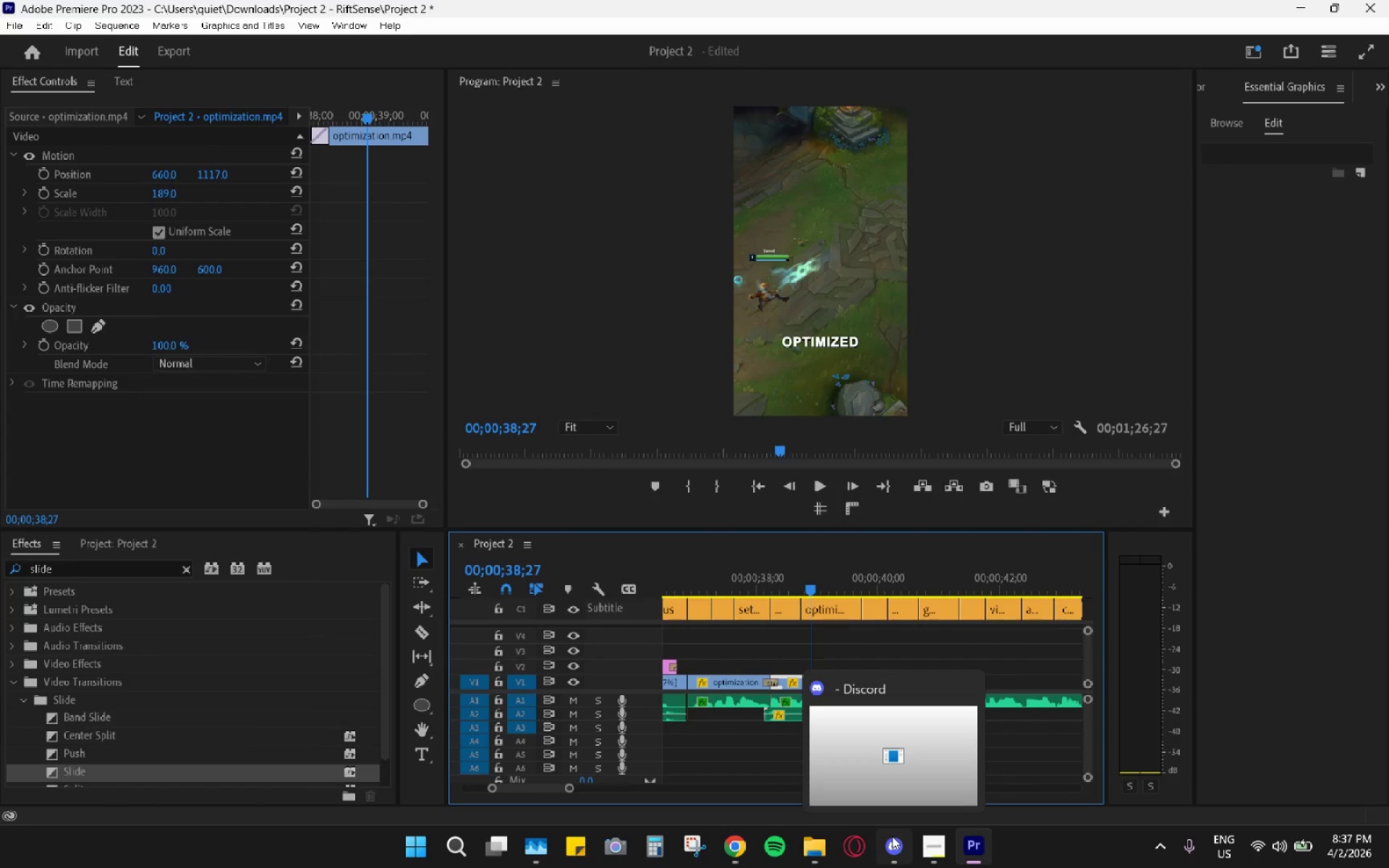 
right_click([899, 834])
 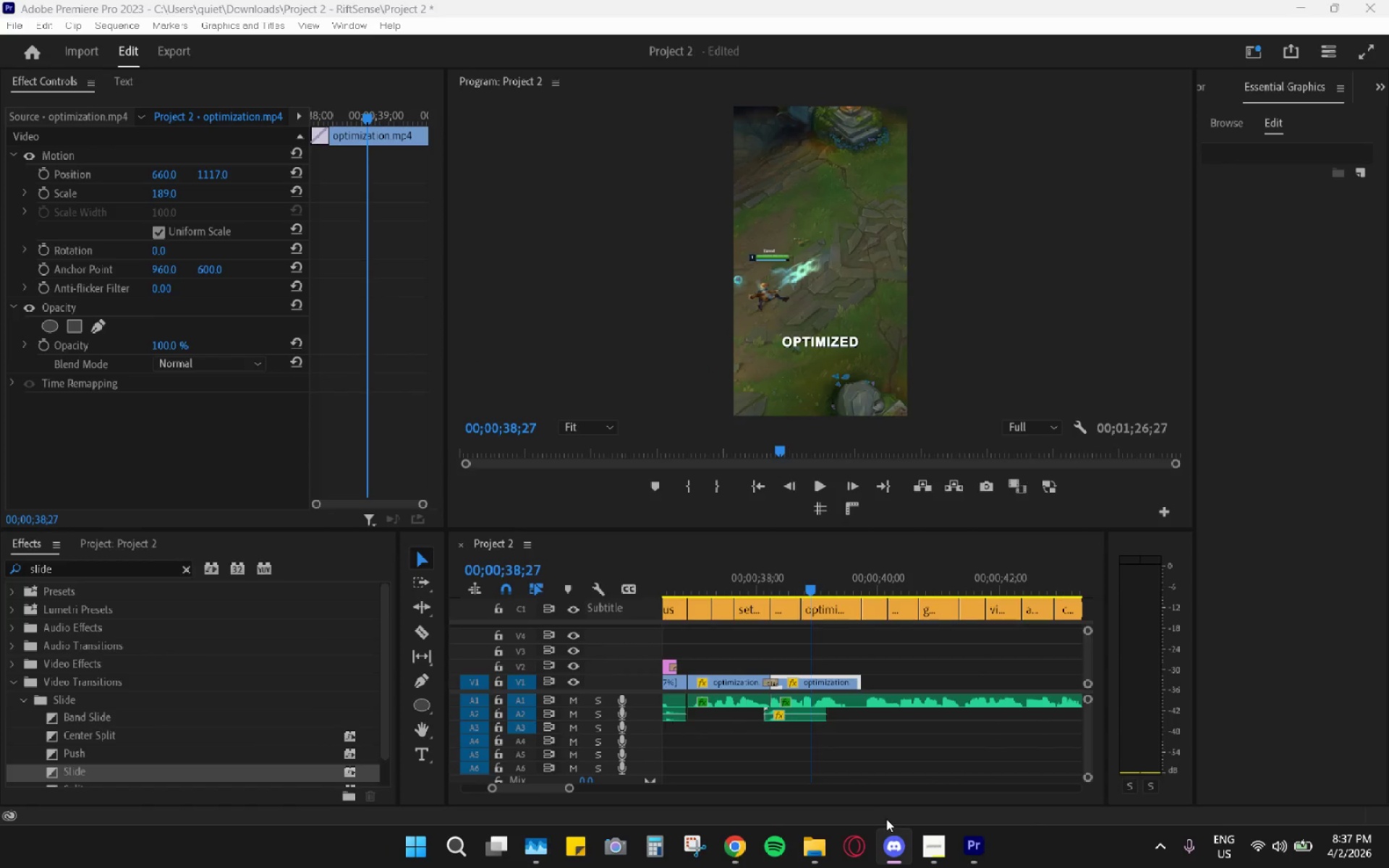 
right_click([888, 839])
 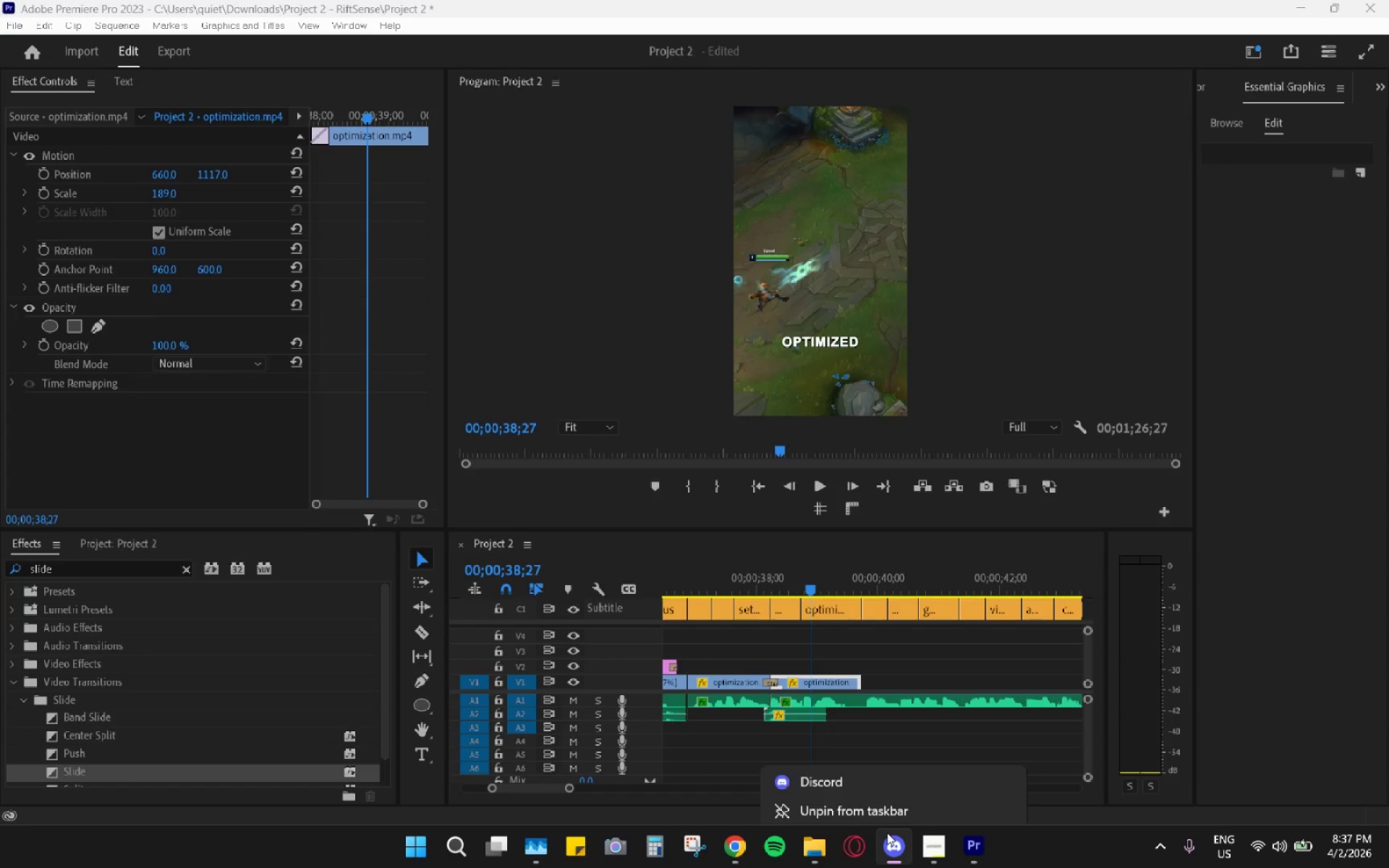 
right_click([893, 842])
 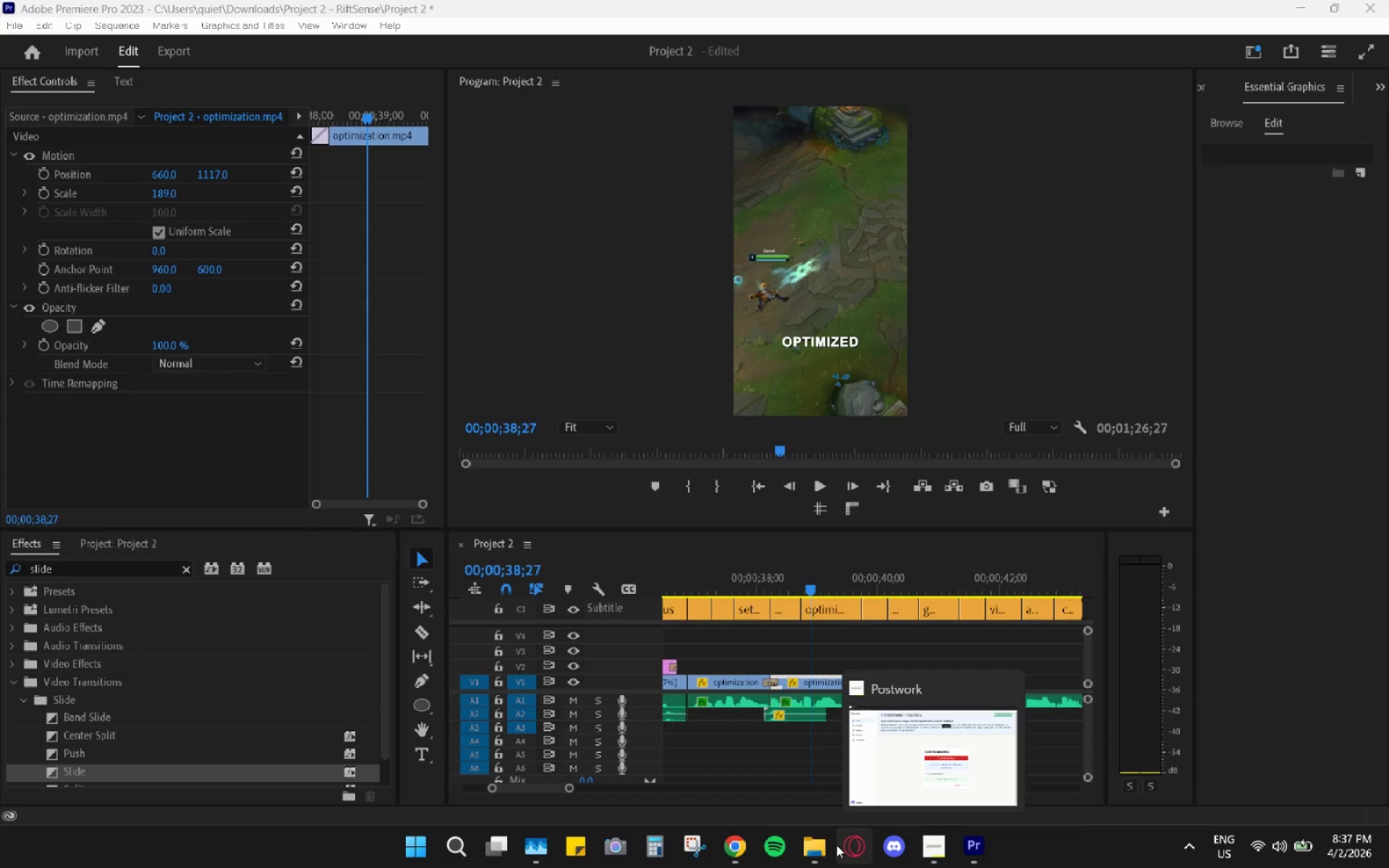 
left_click([734, 844])
 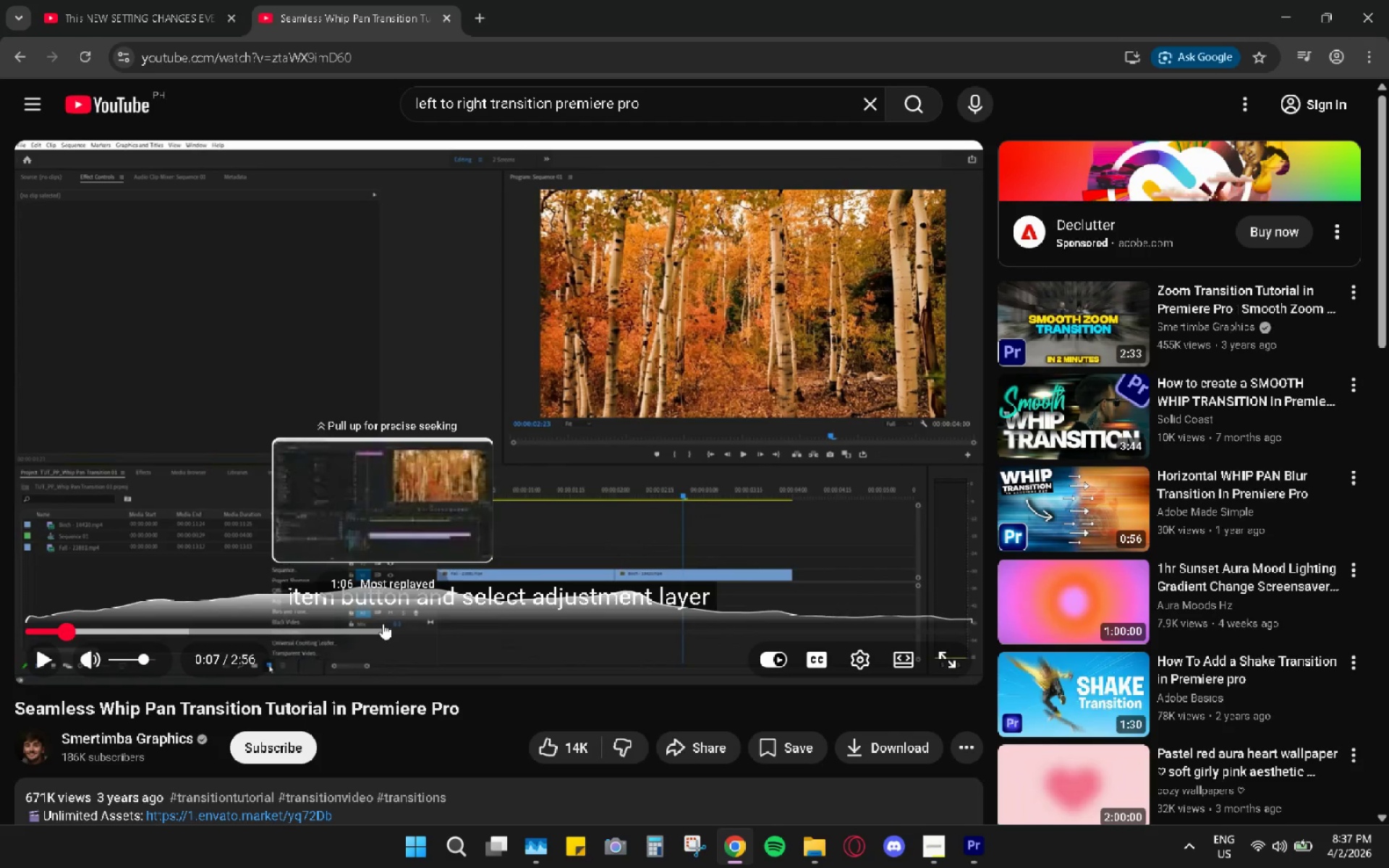 
key(Space)
 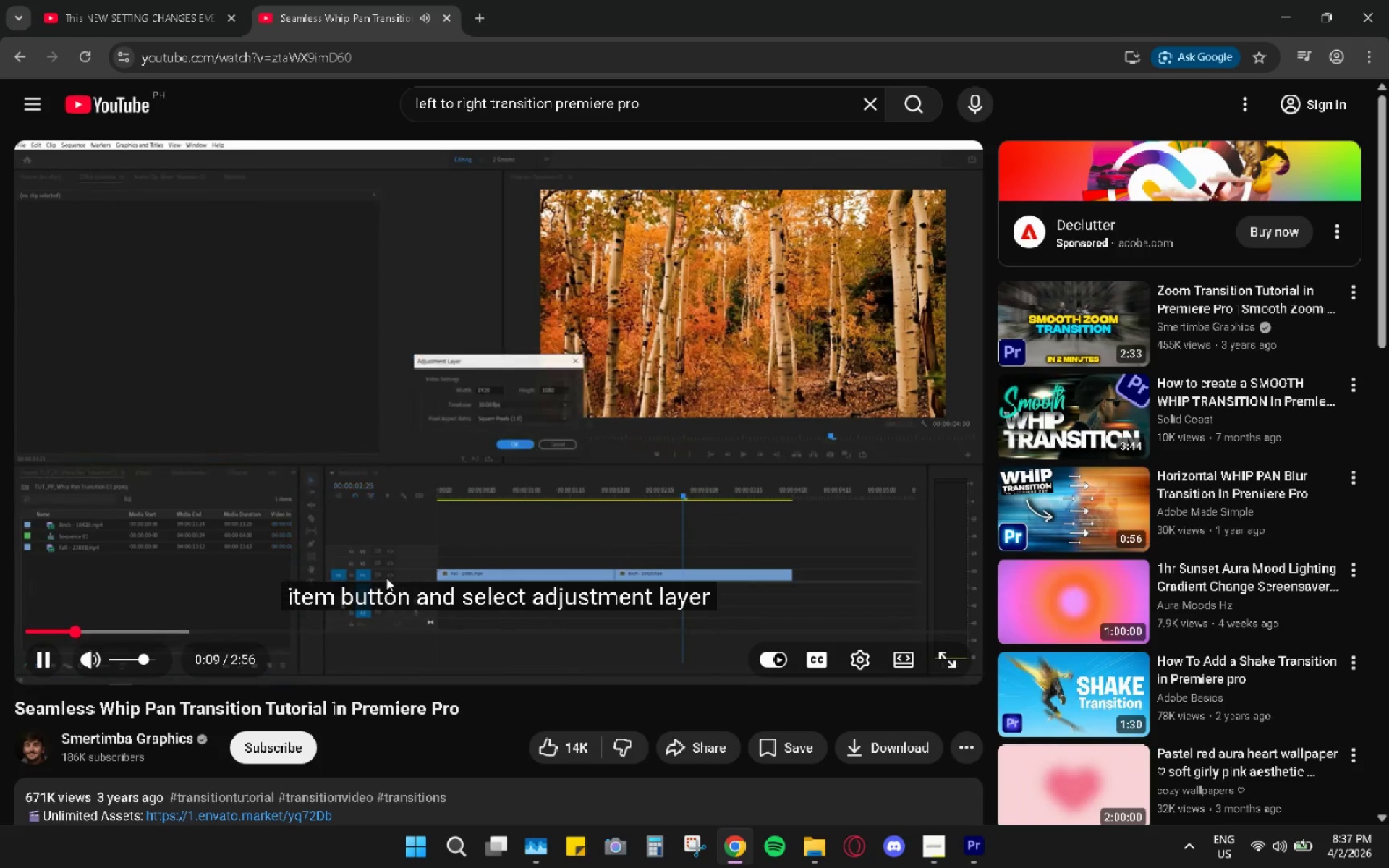 
key(Space)
 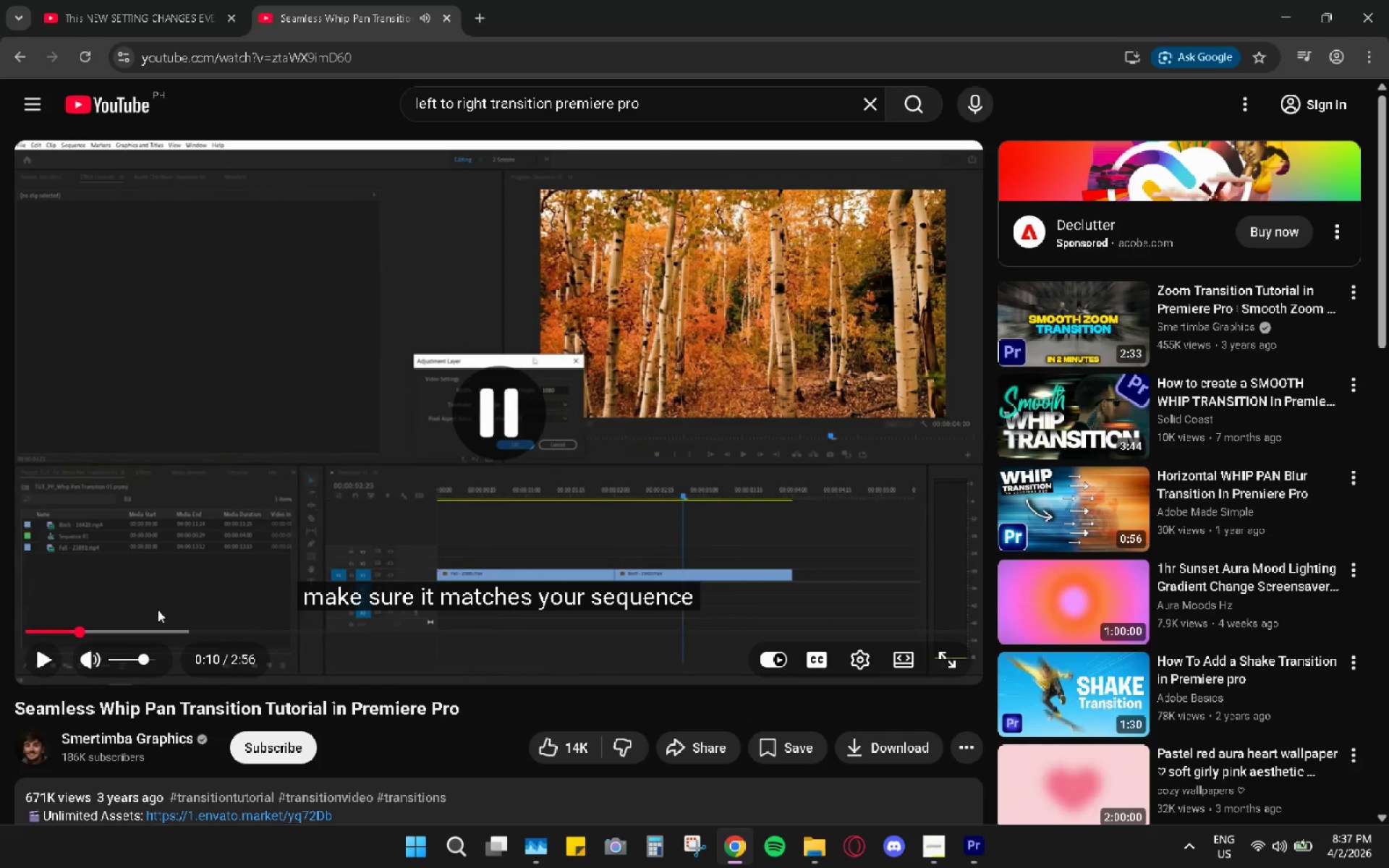 
left_click_drag(start_coordinate=[73, 629], to_coordinate=[0, 629])
 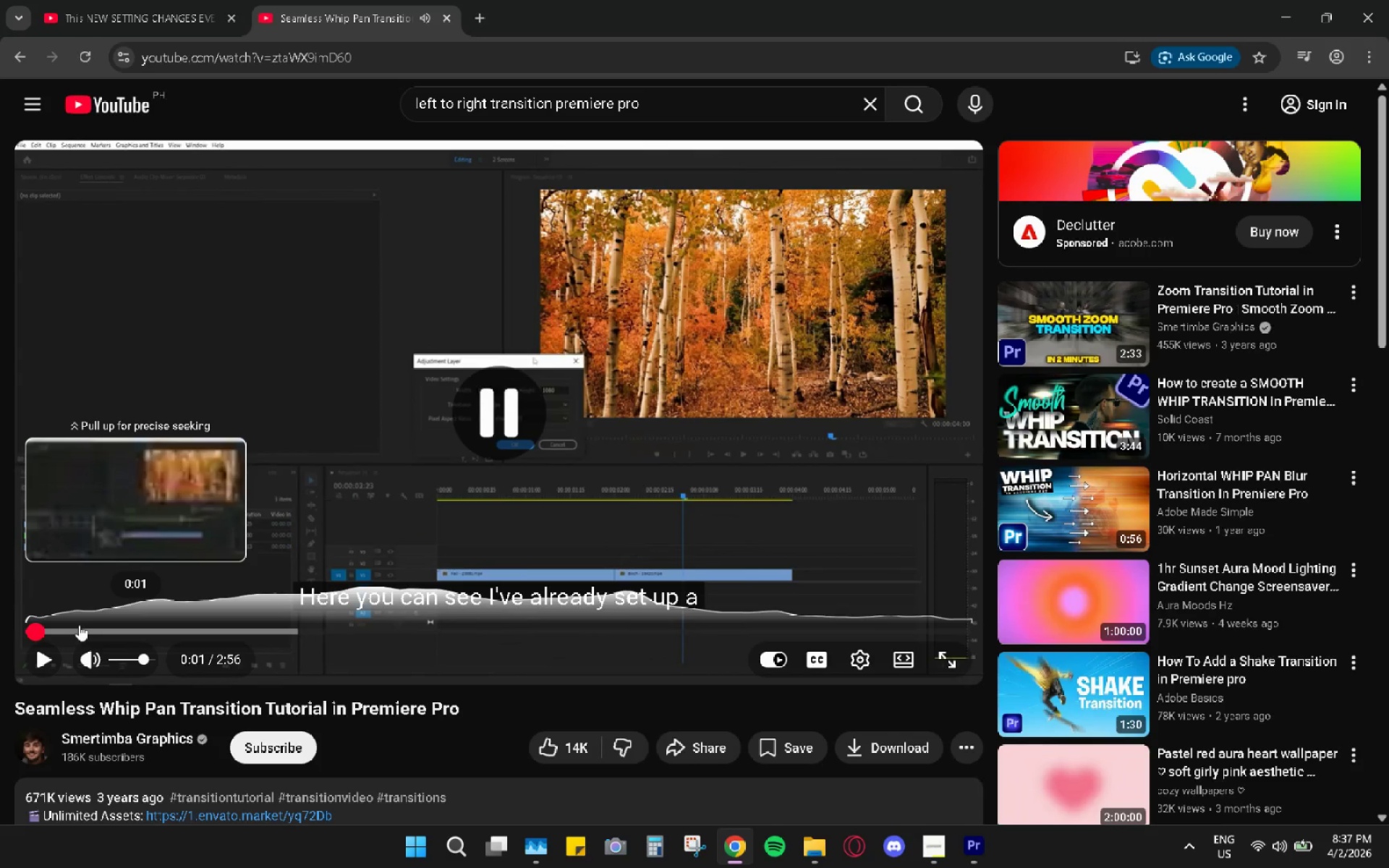 
key(Space)
 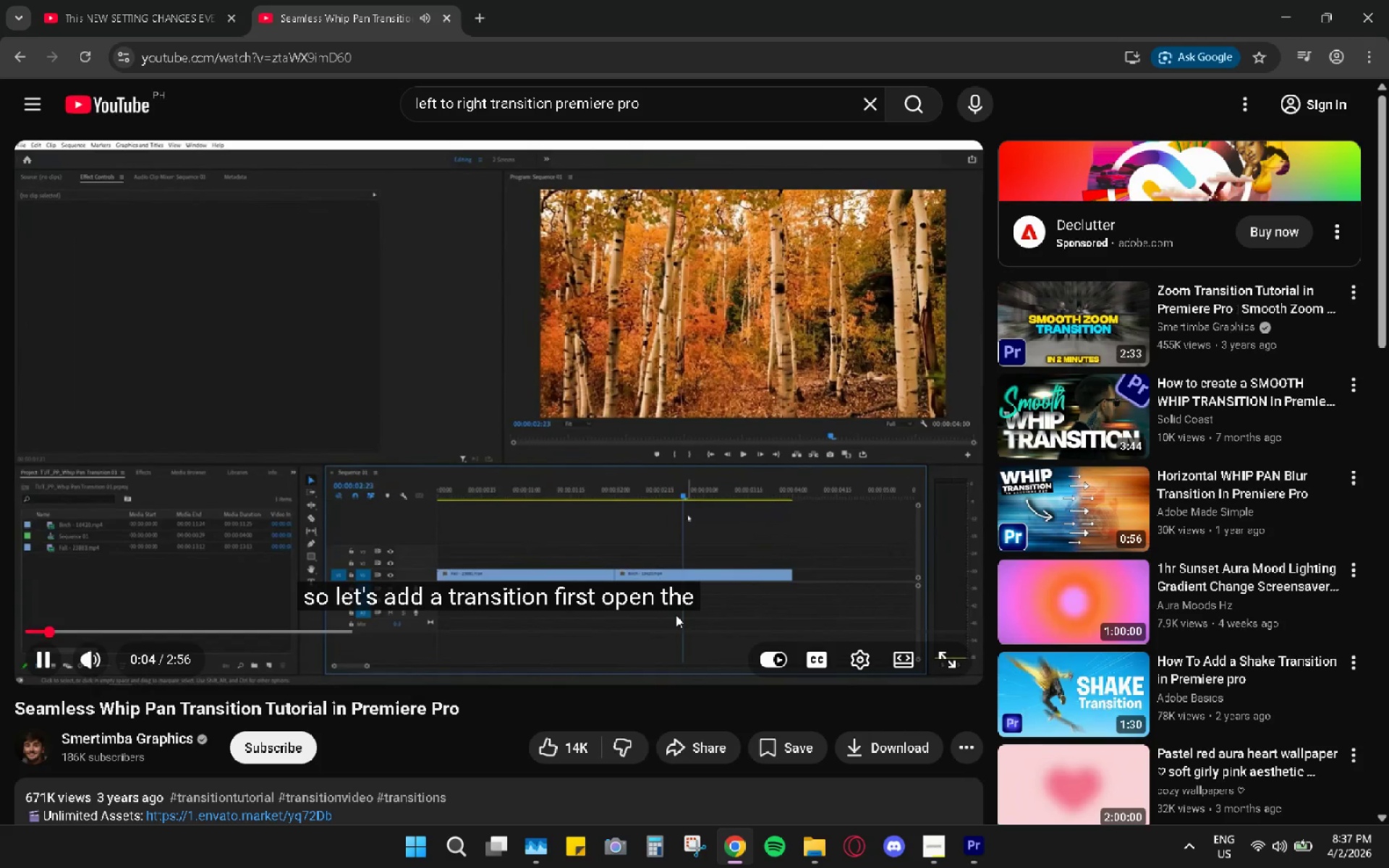 
wait(9.72)
 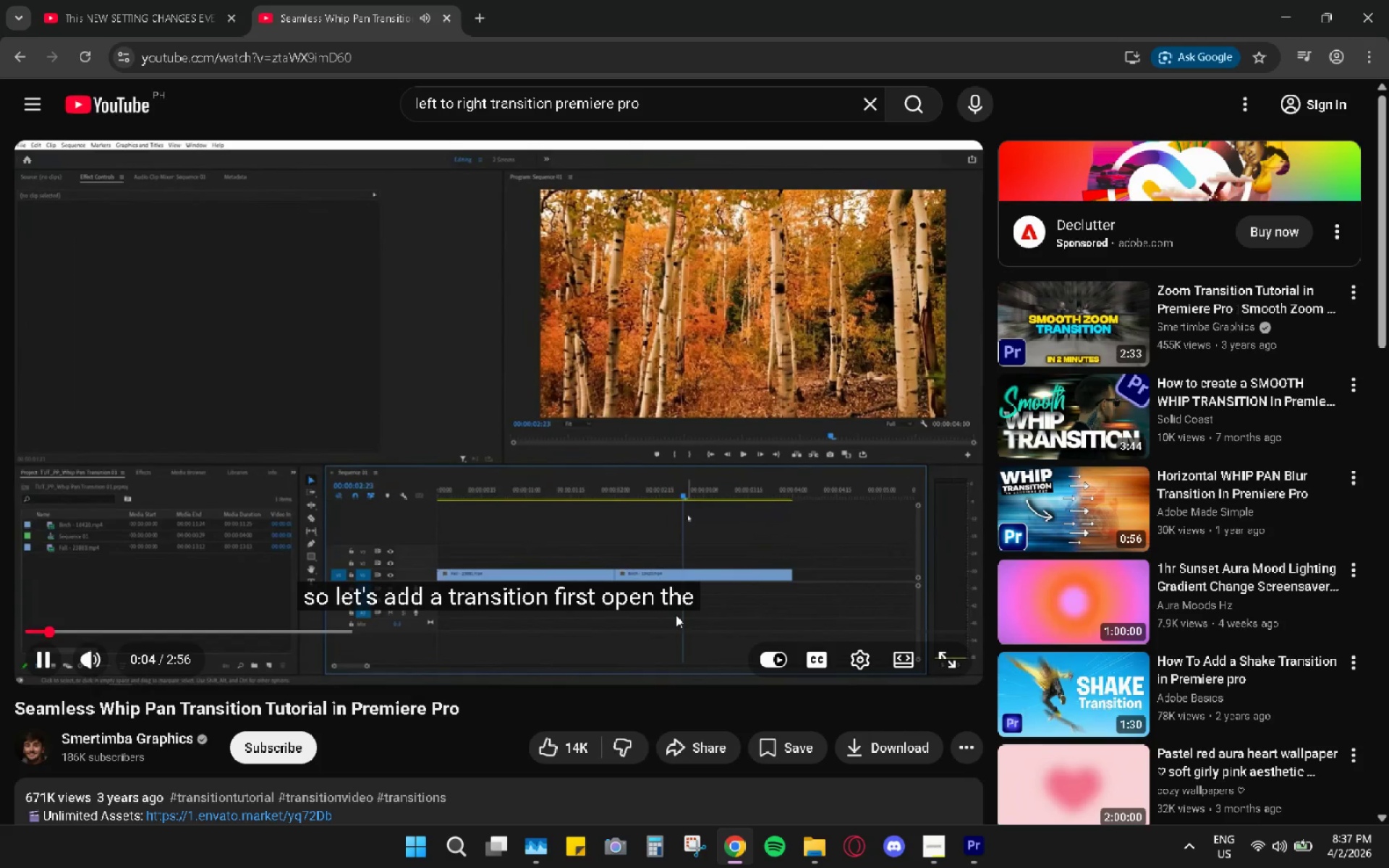 
key(Space)
 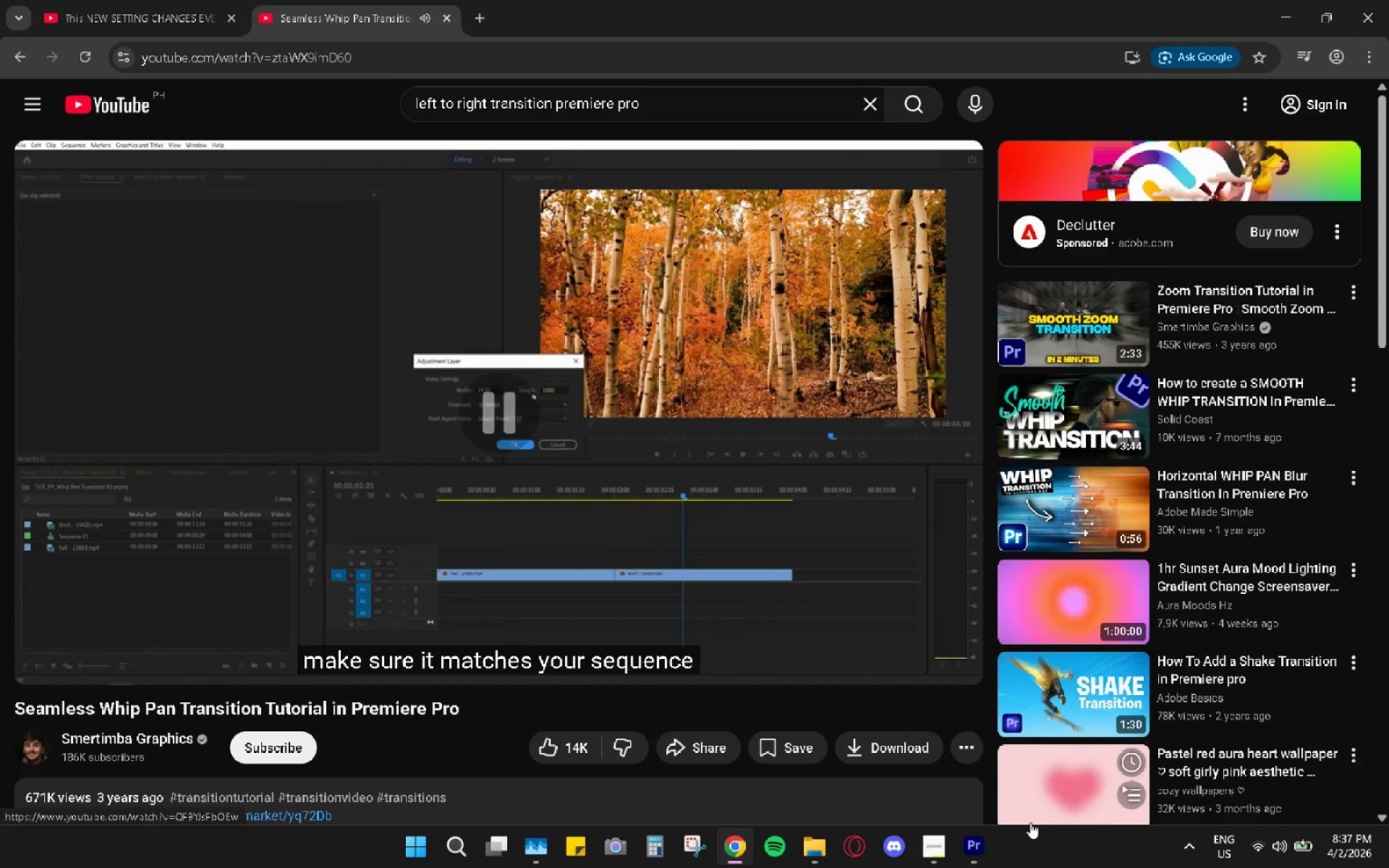 
mouse_move([981, 869])
 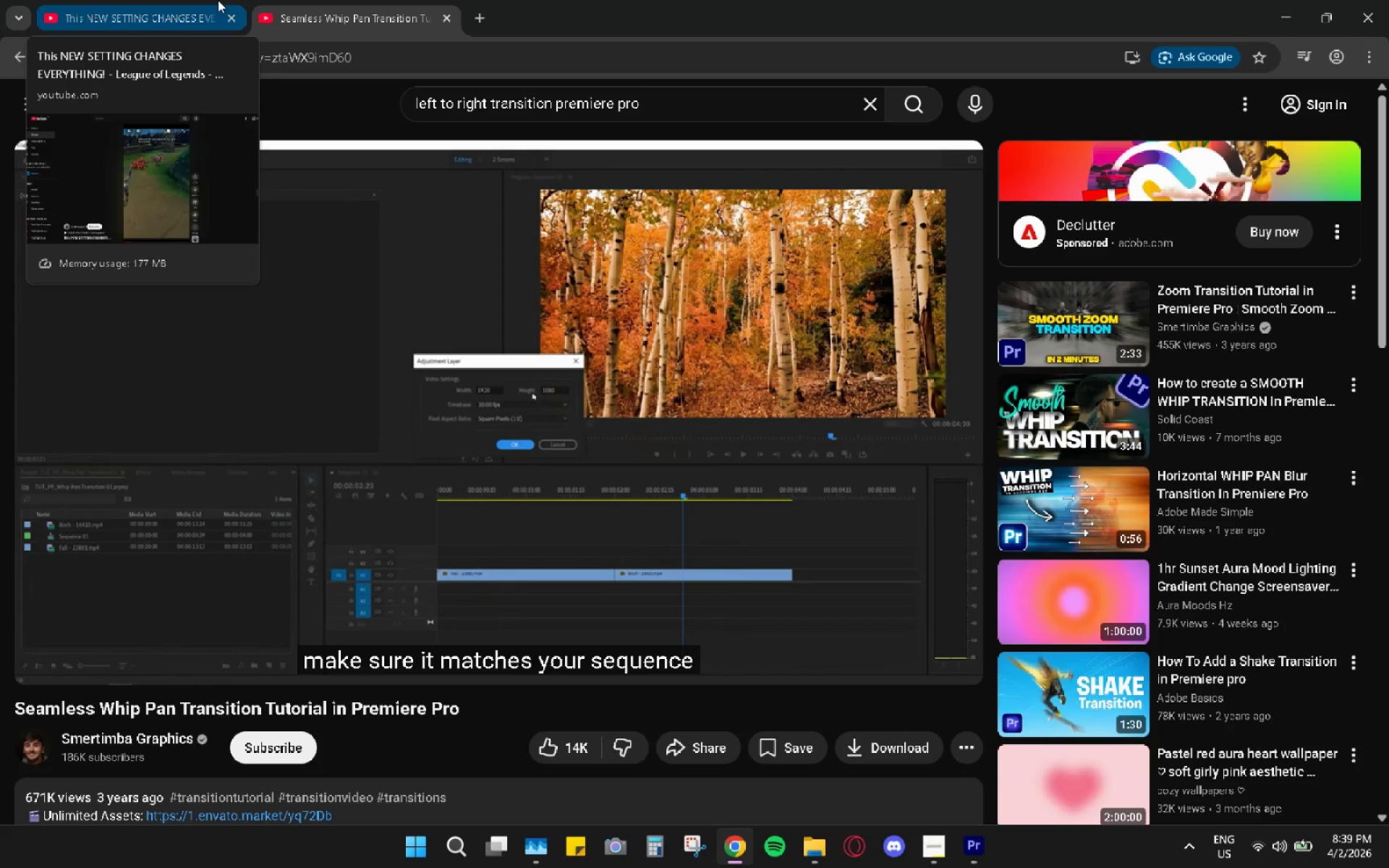 
wait(95.55)
 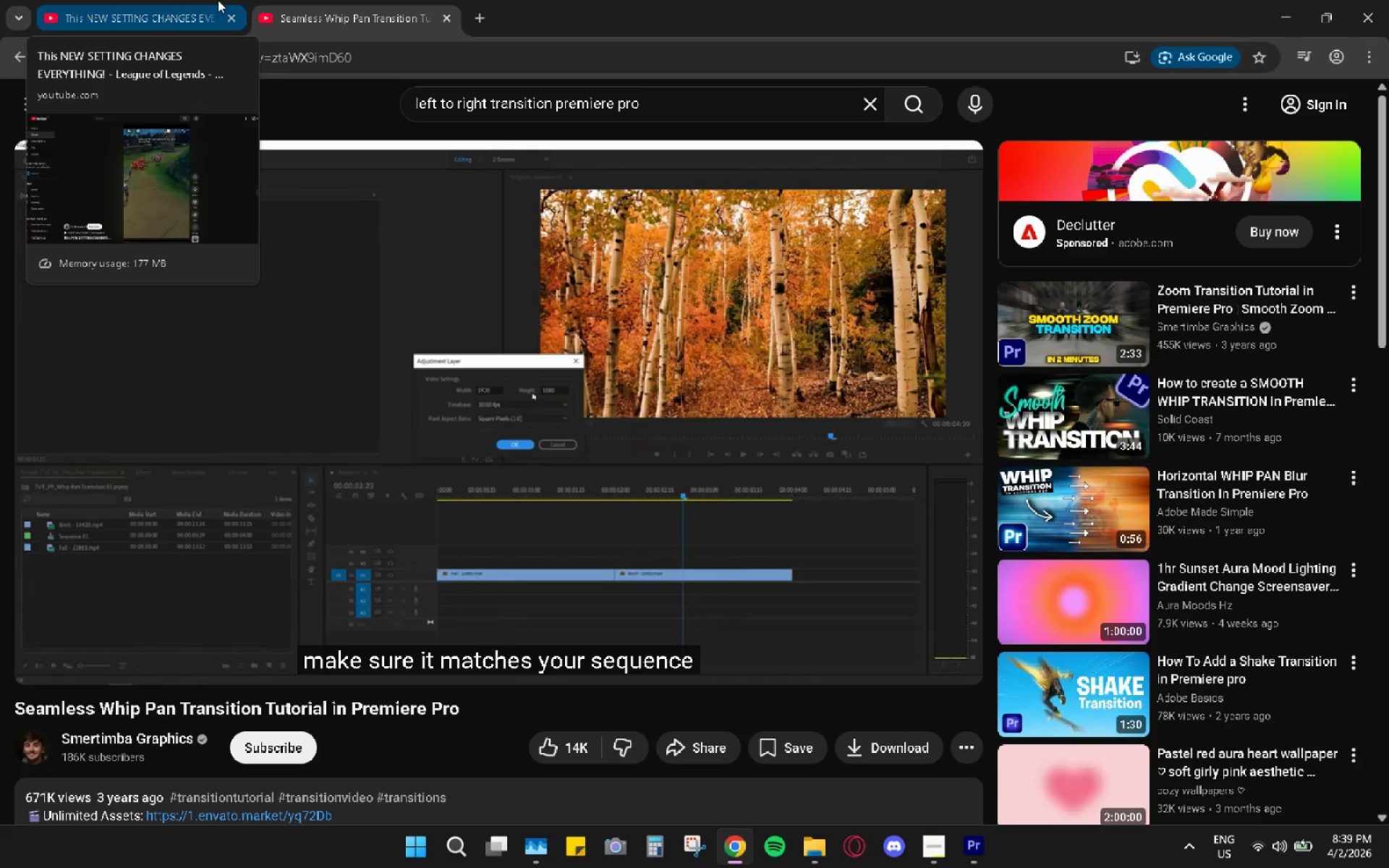 
mouse_move([103, 22])
 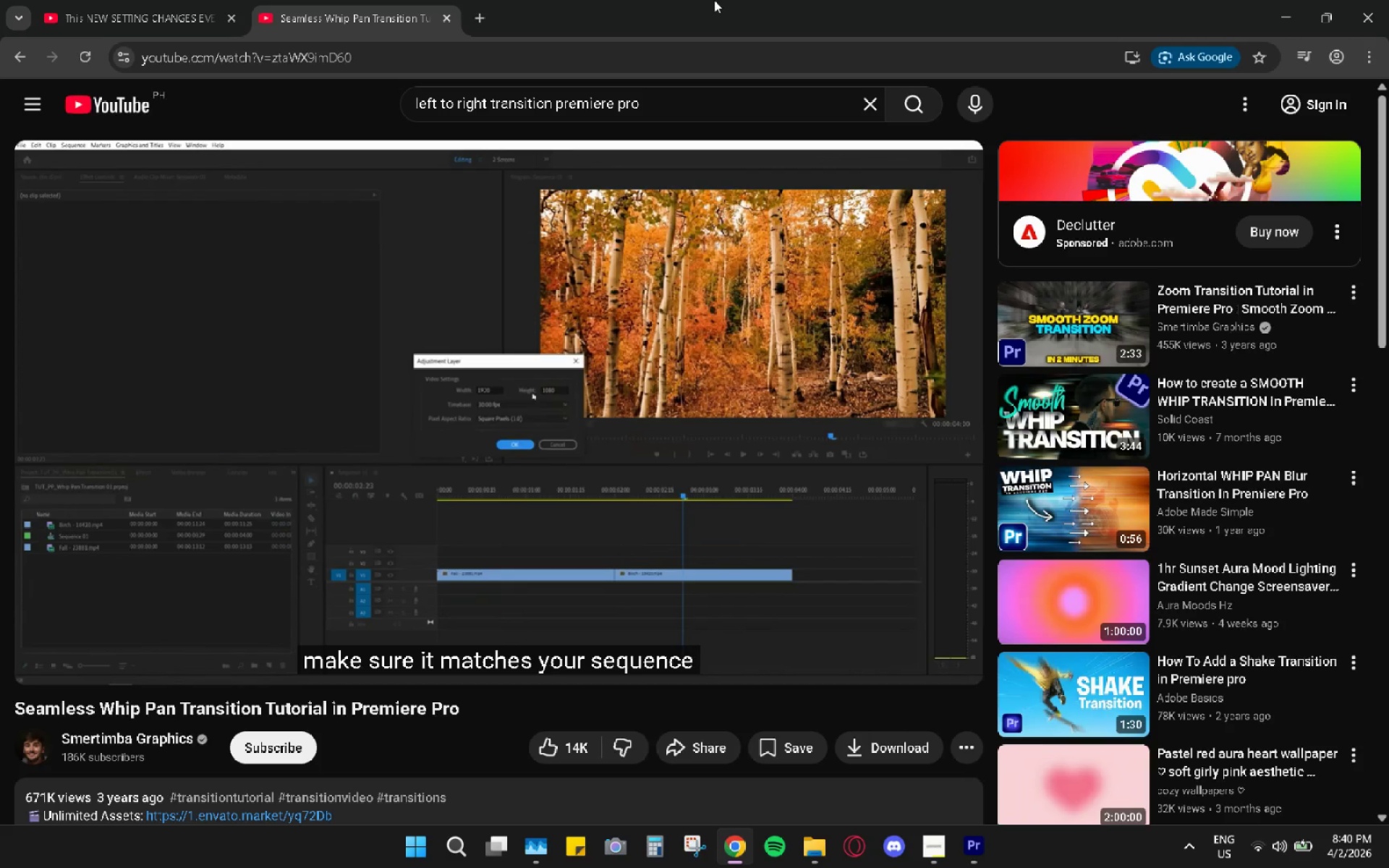 
wait(46.61)
 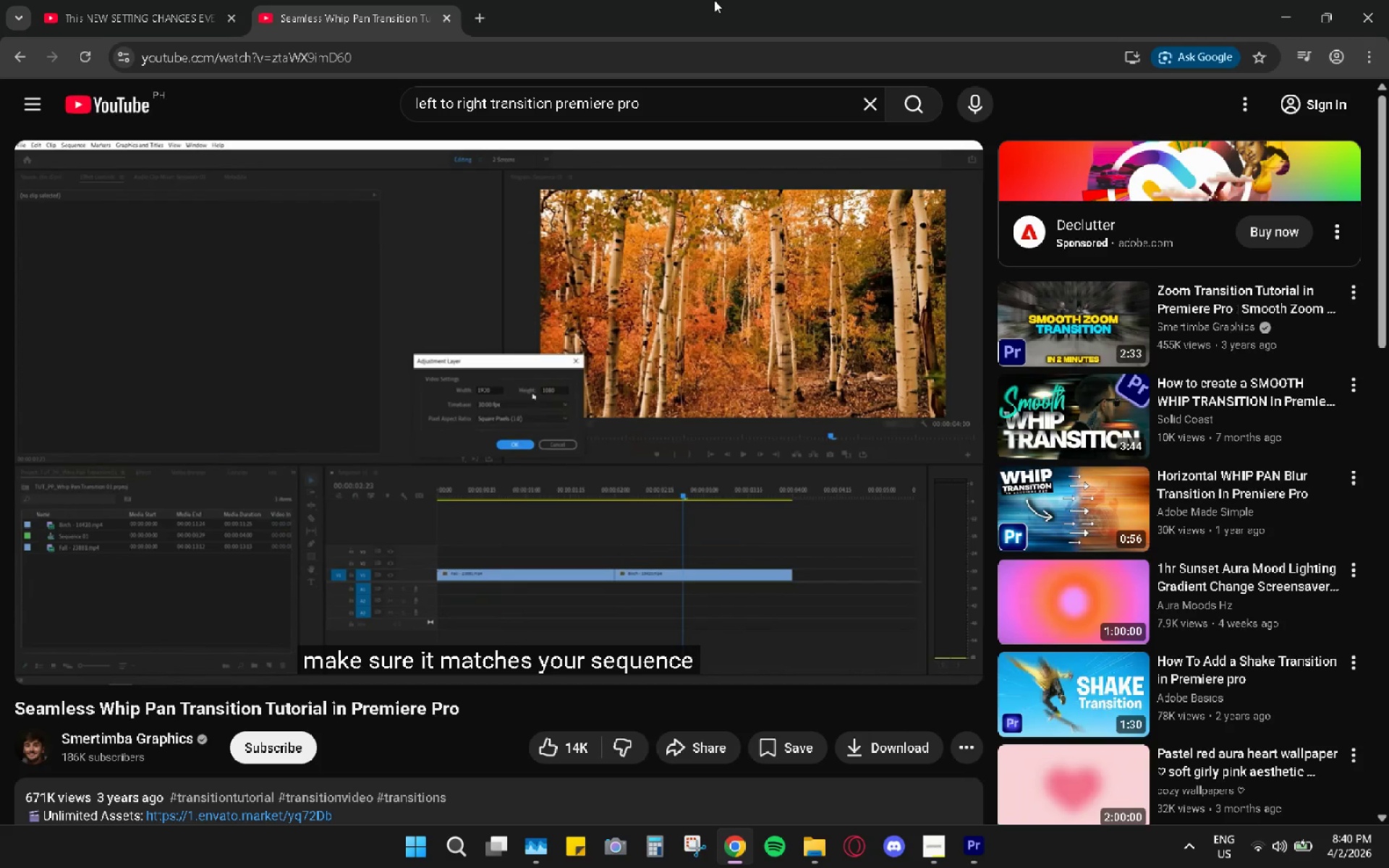 
scroll: coordinate [1388, 0], scroll_direction: up, amount: 1.0
 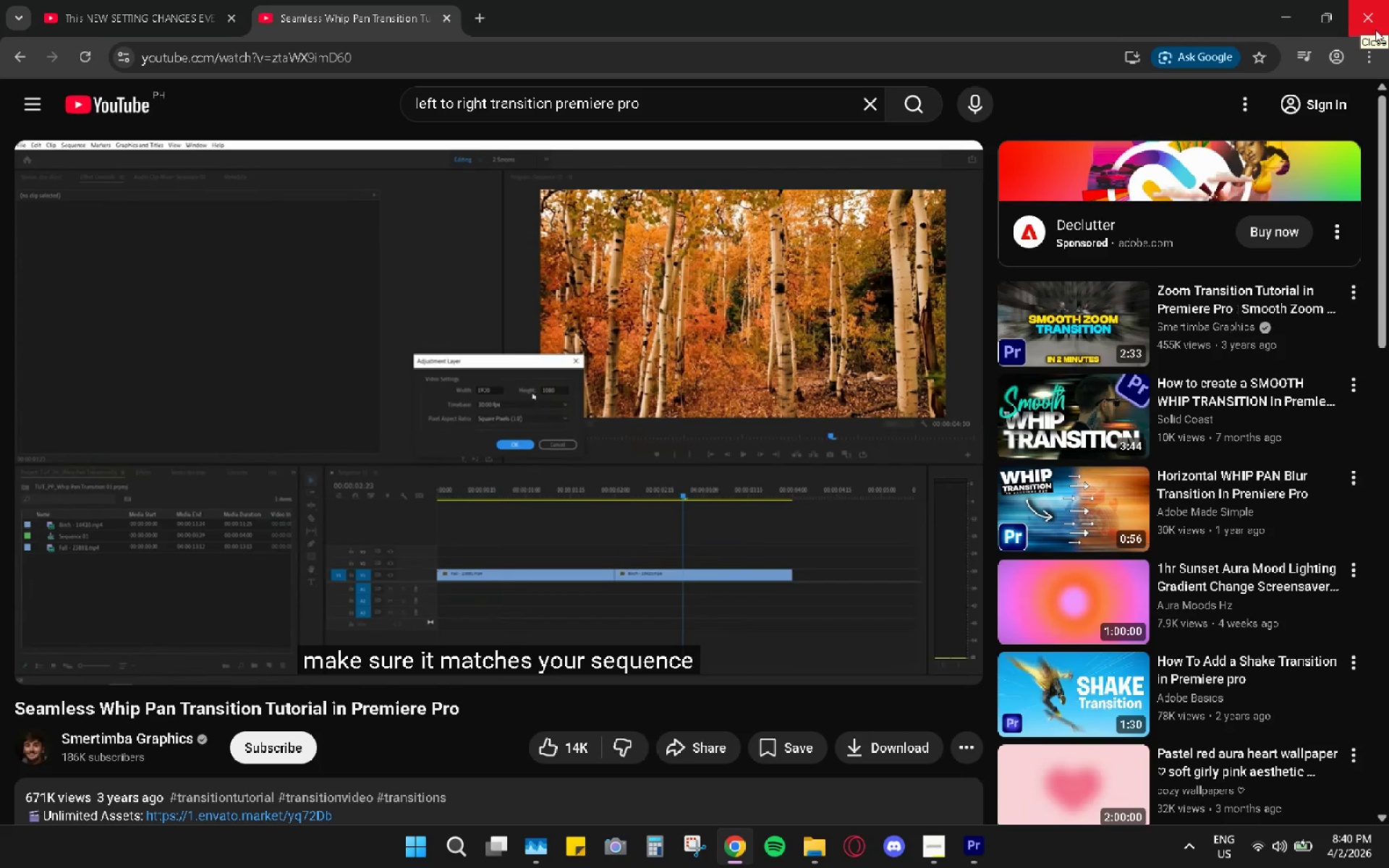 
wait(5.13)
 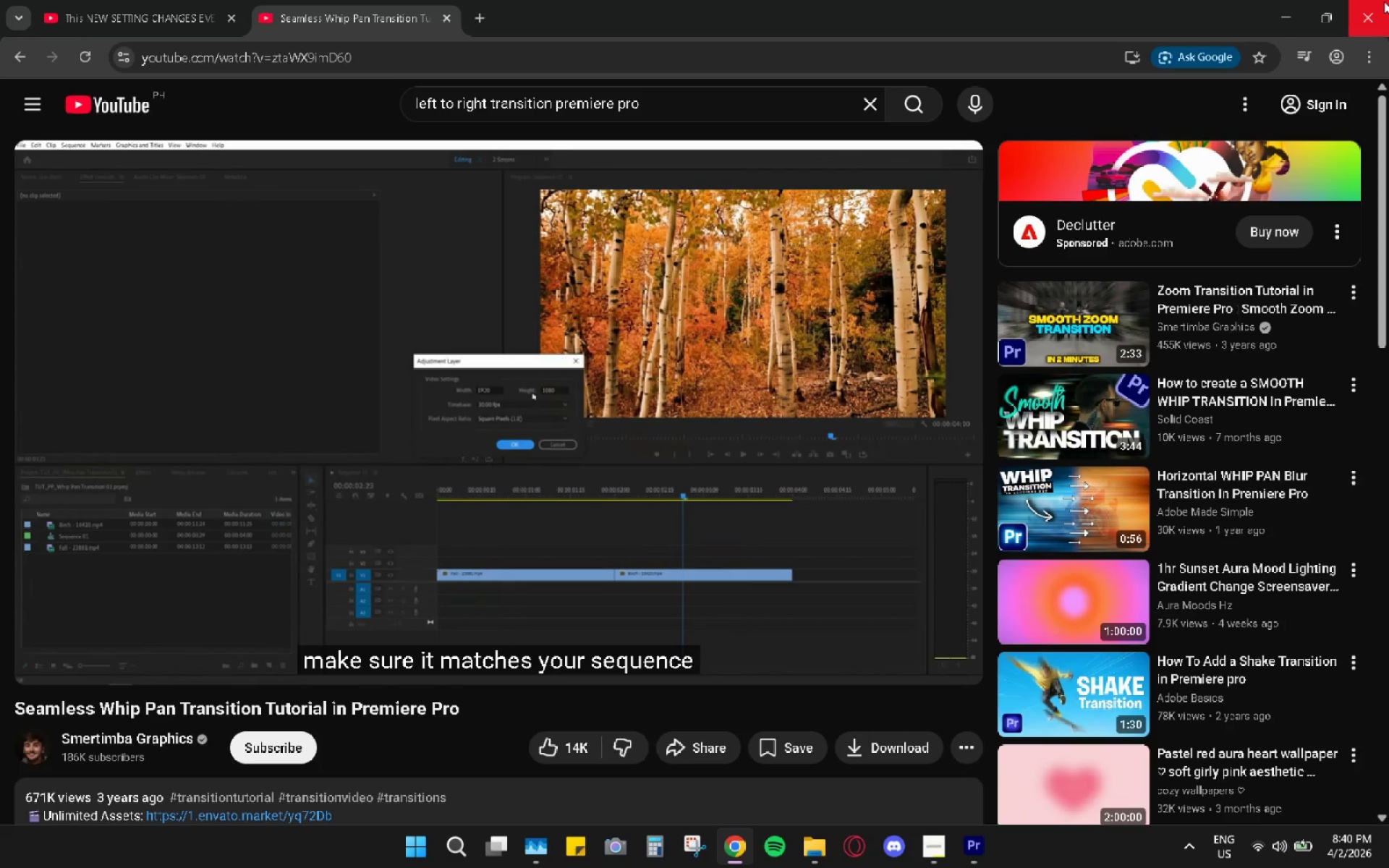 
key(Space)
 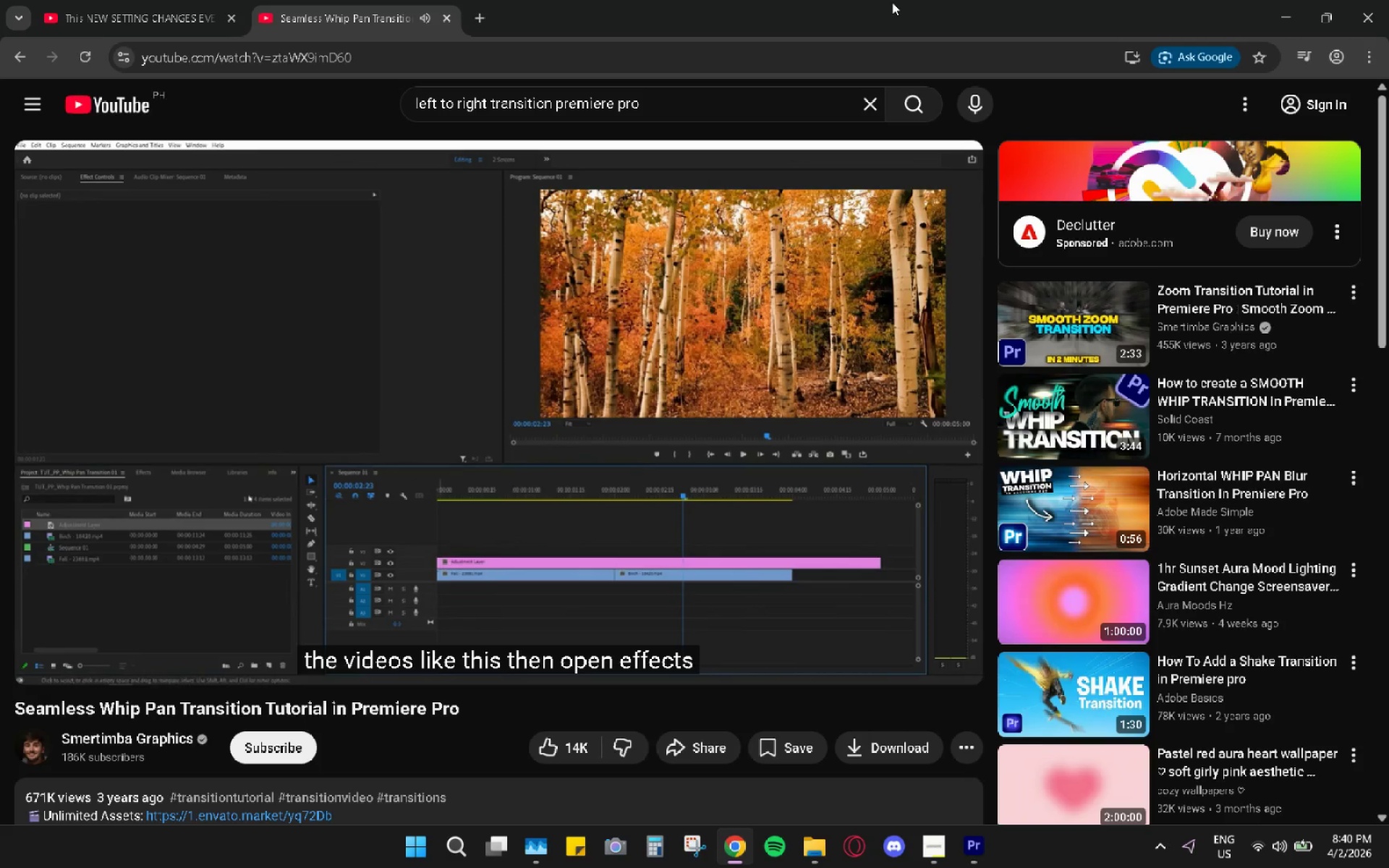 
wait(15.41)
 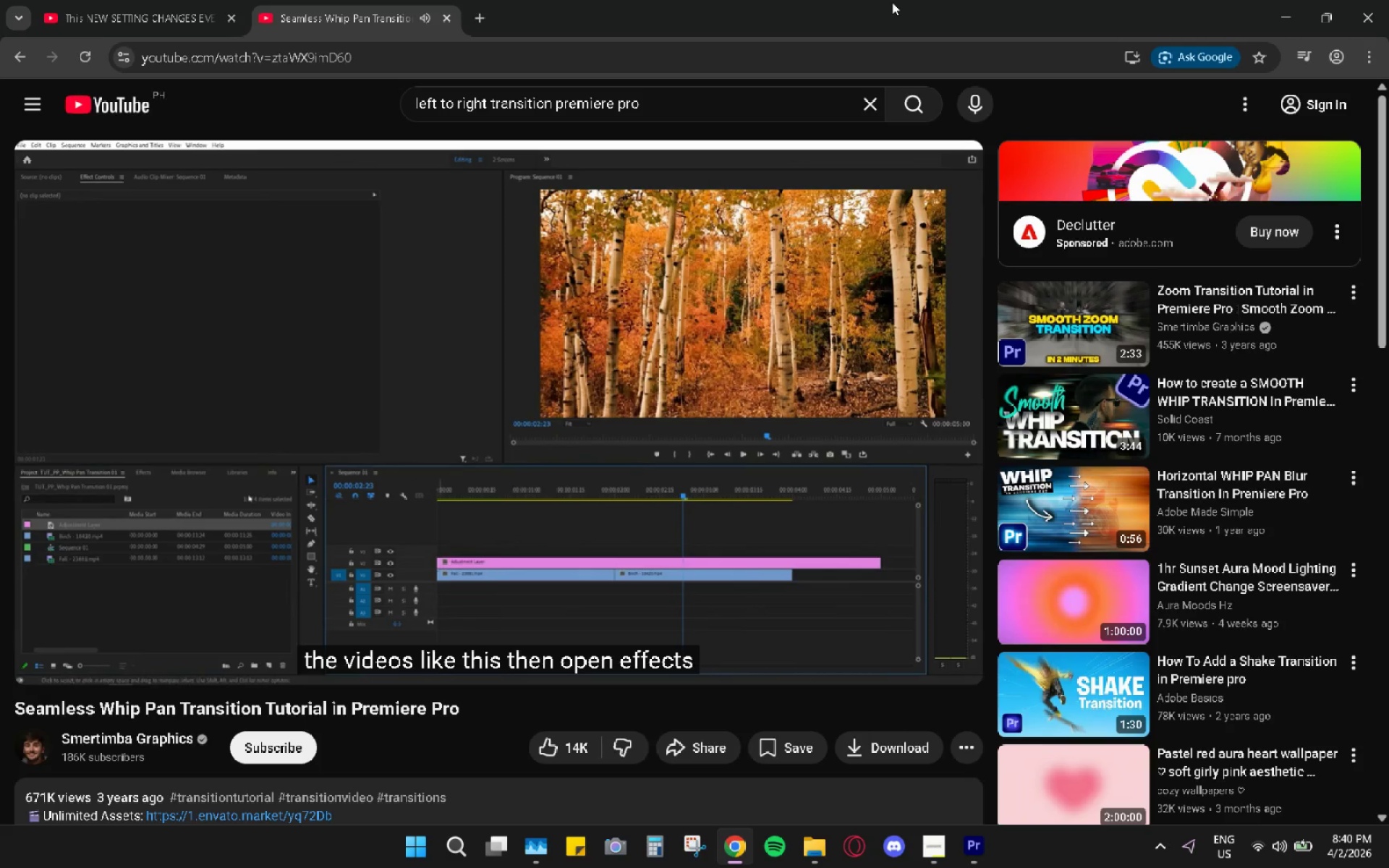 
left_click_drag(start_coordinate=[941, 663], to_coordinate=[201, 820])
 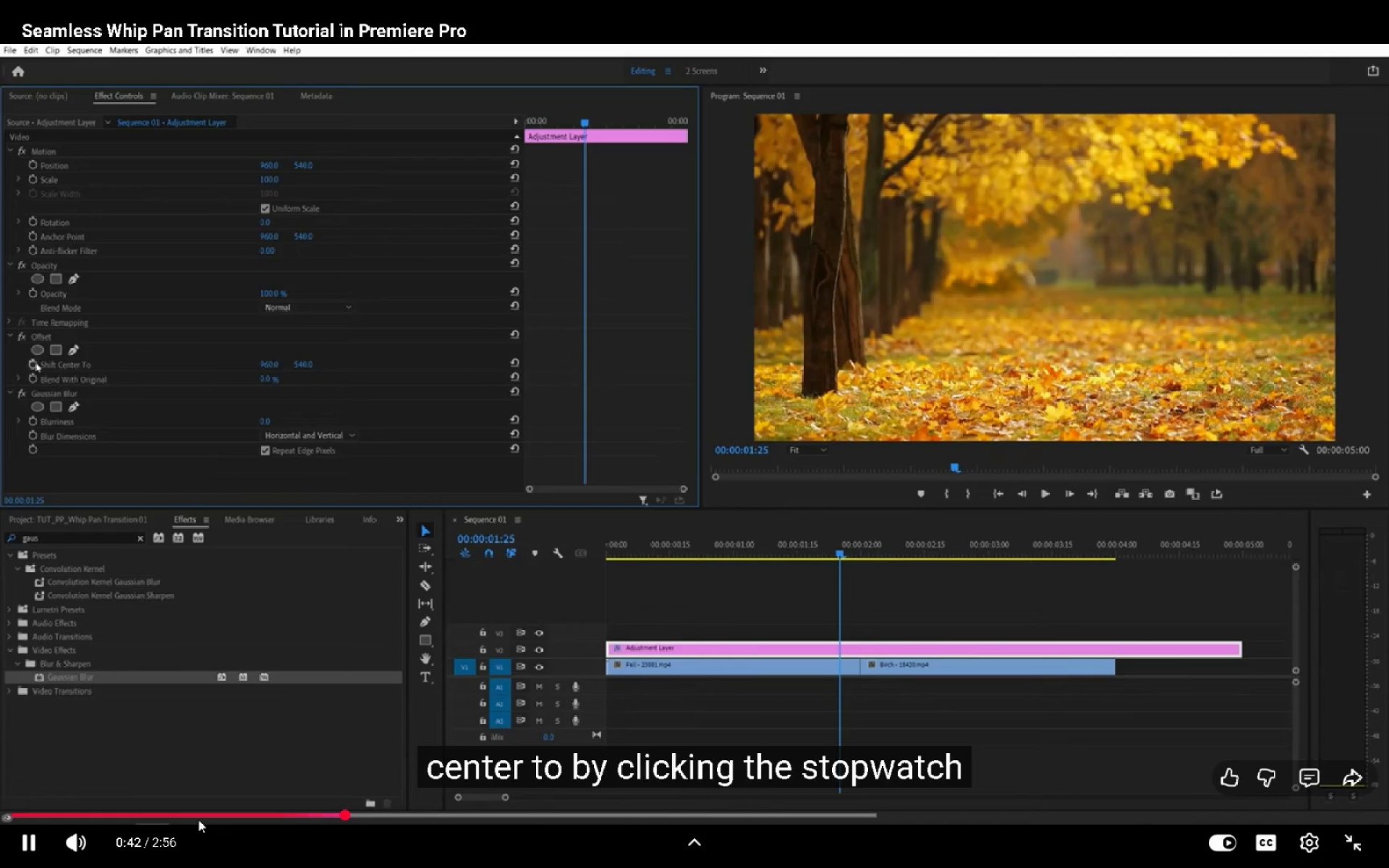 
left_click_drag(start_coordinate=[189, 815], to_coordinate=[104, 844])
 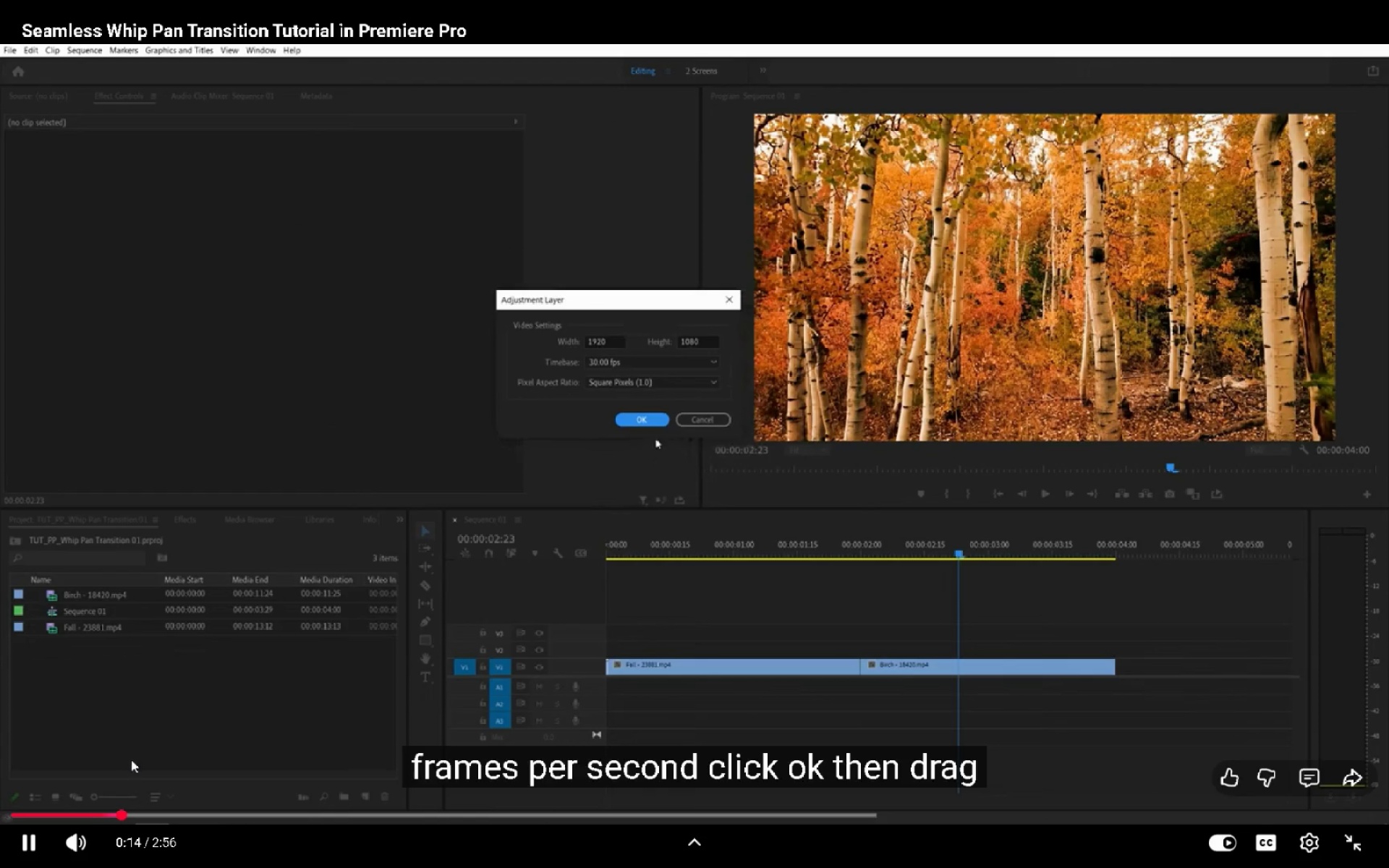 
left_click_drag(start_coordinate=[105, 807], to_coordinate=[69, 815])
 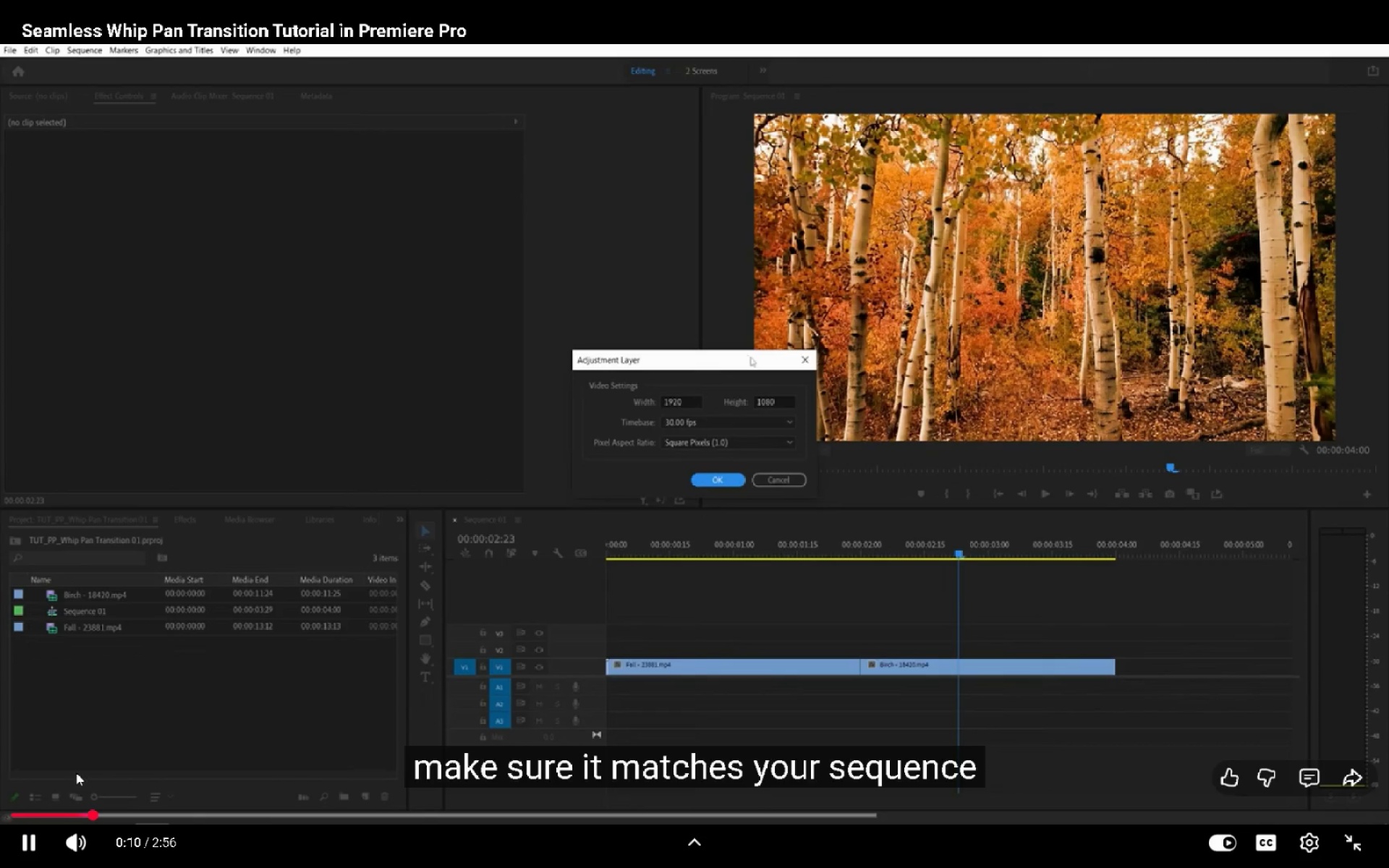 
wait(8.11)
 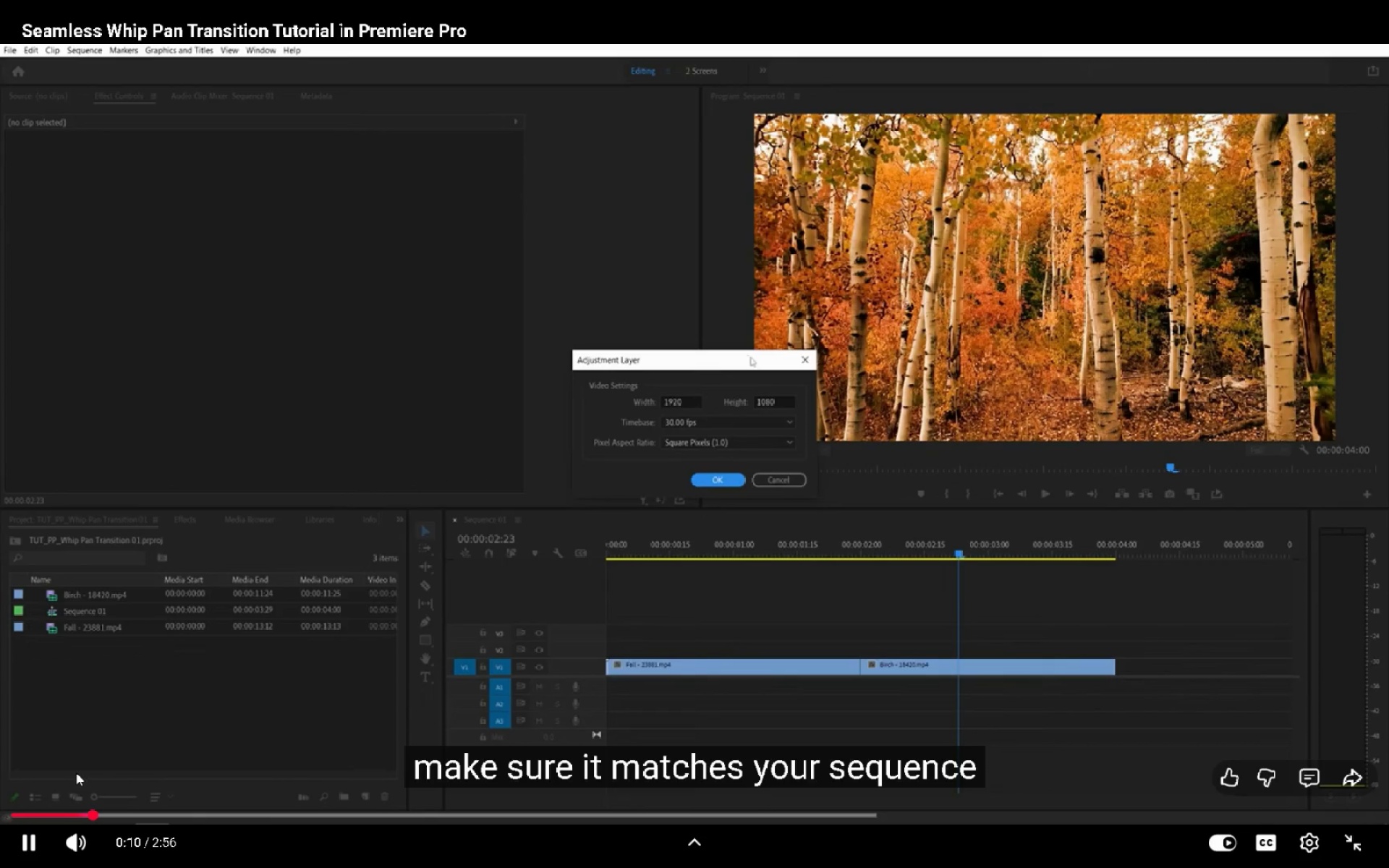 
key(Space)
 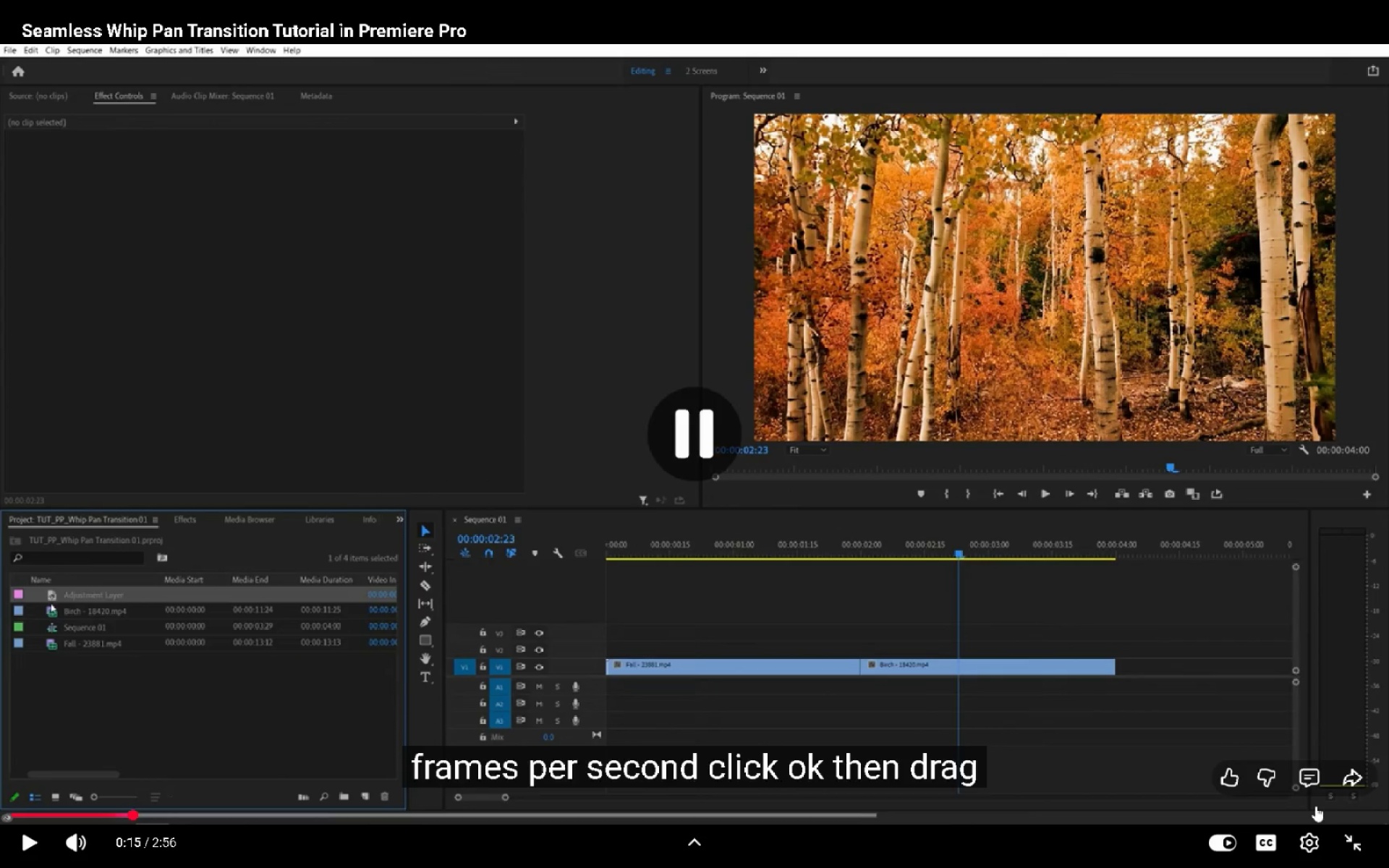 
key(Escape)
 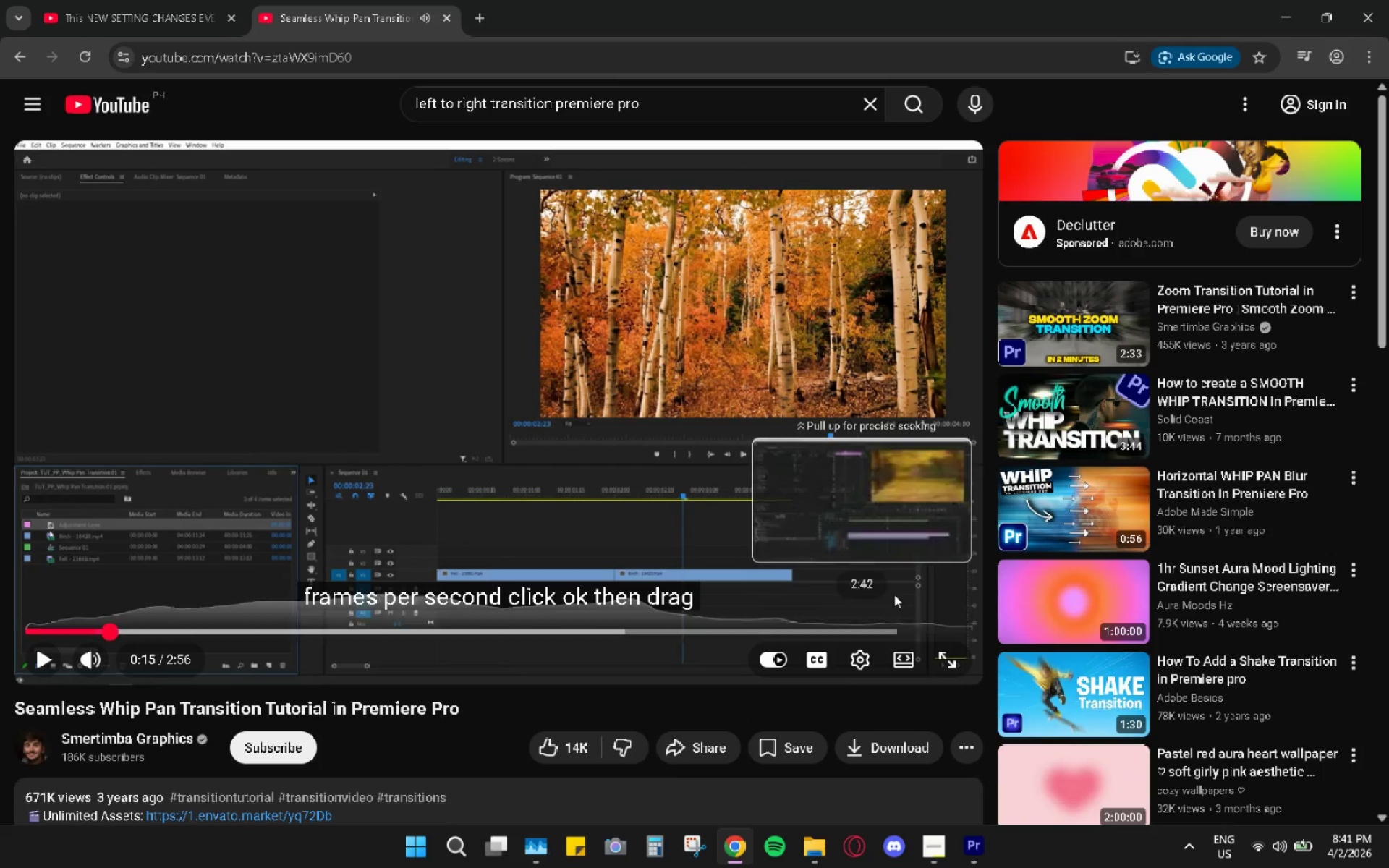 
left_click([894, 658])
 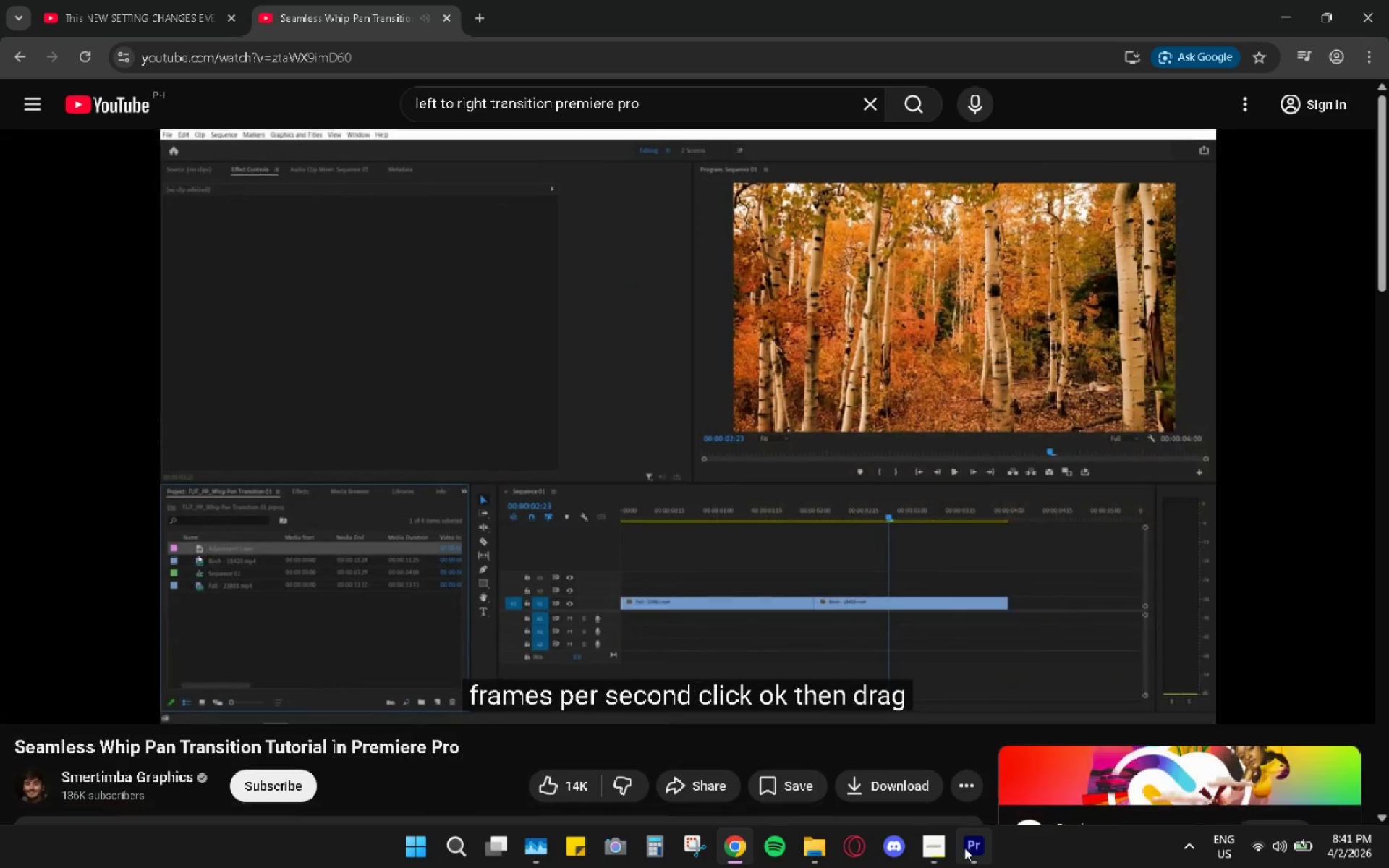 
left_click([965, 848])
 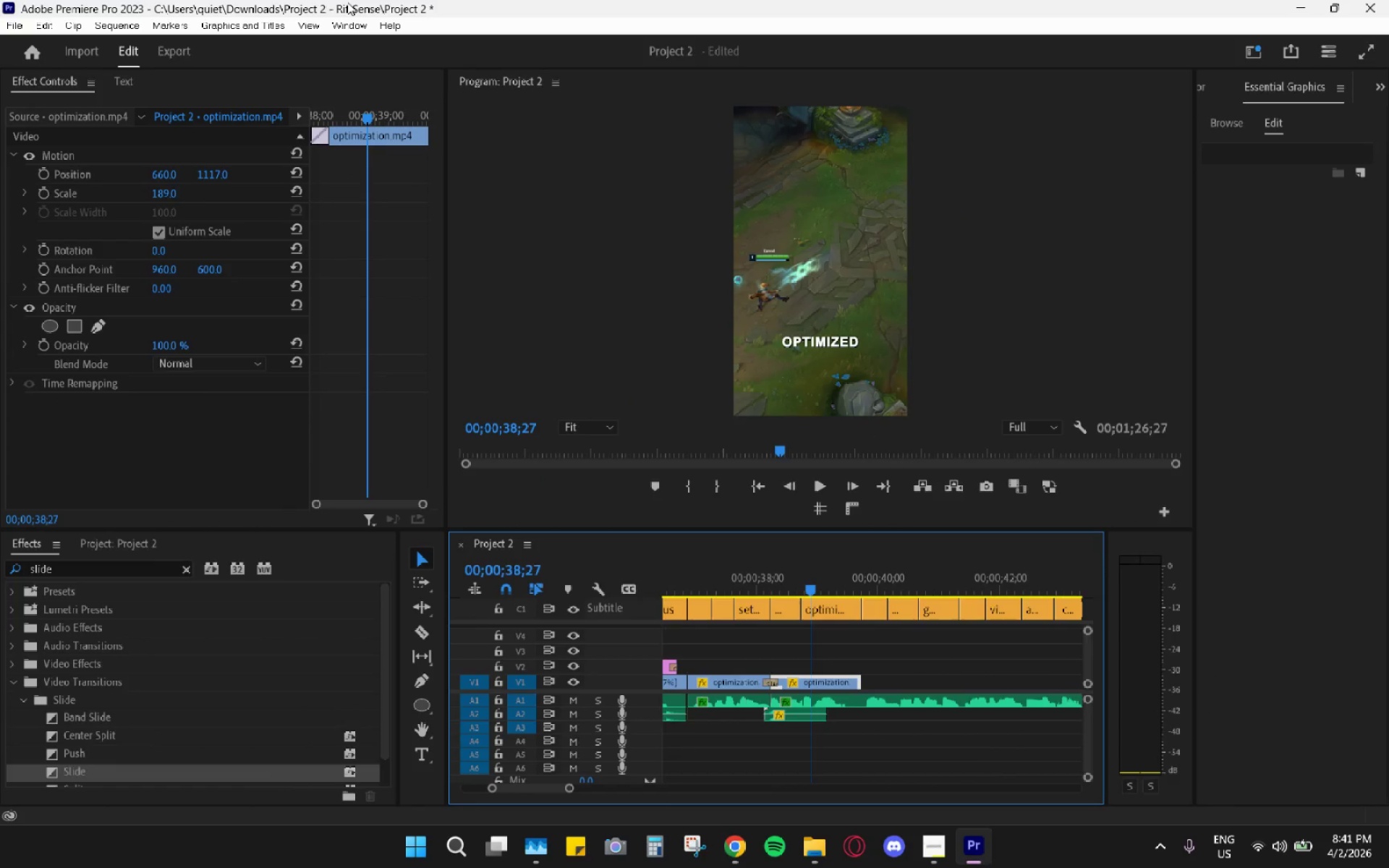 
wait(5.78)
 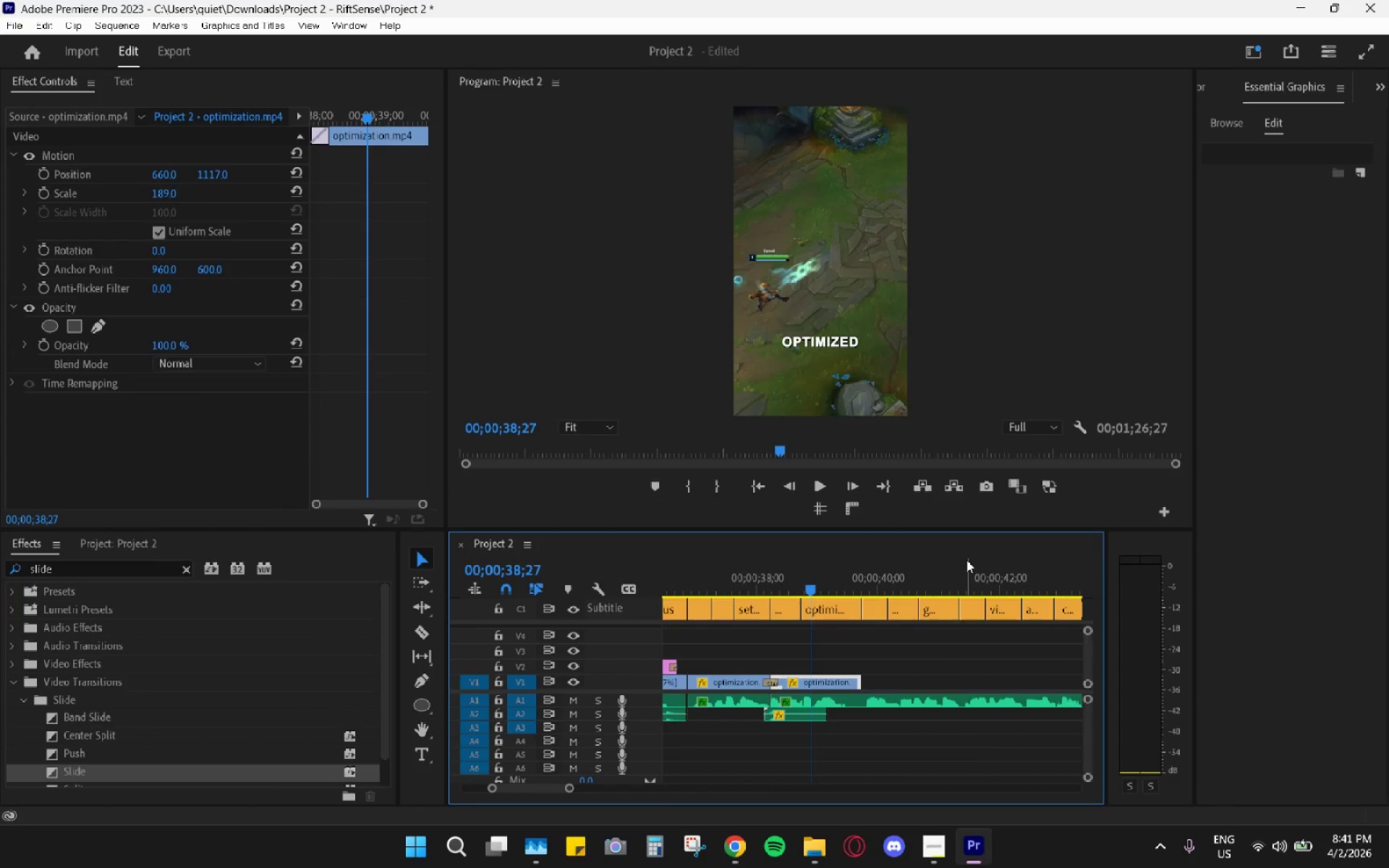 
left_click([104, 550])
 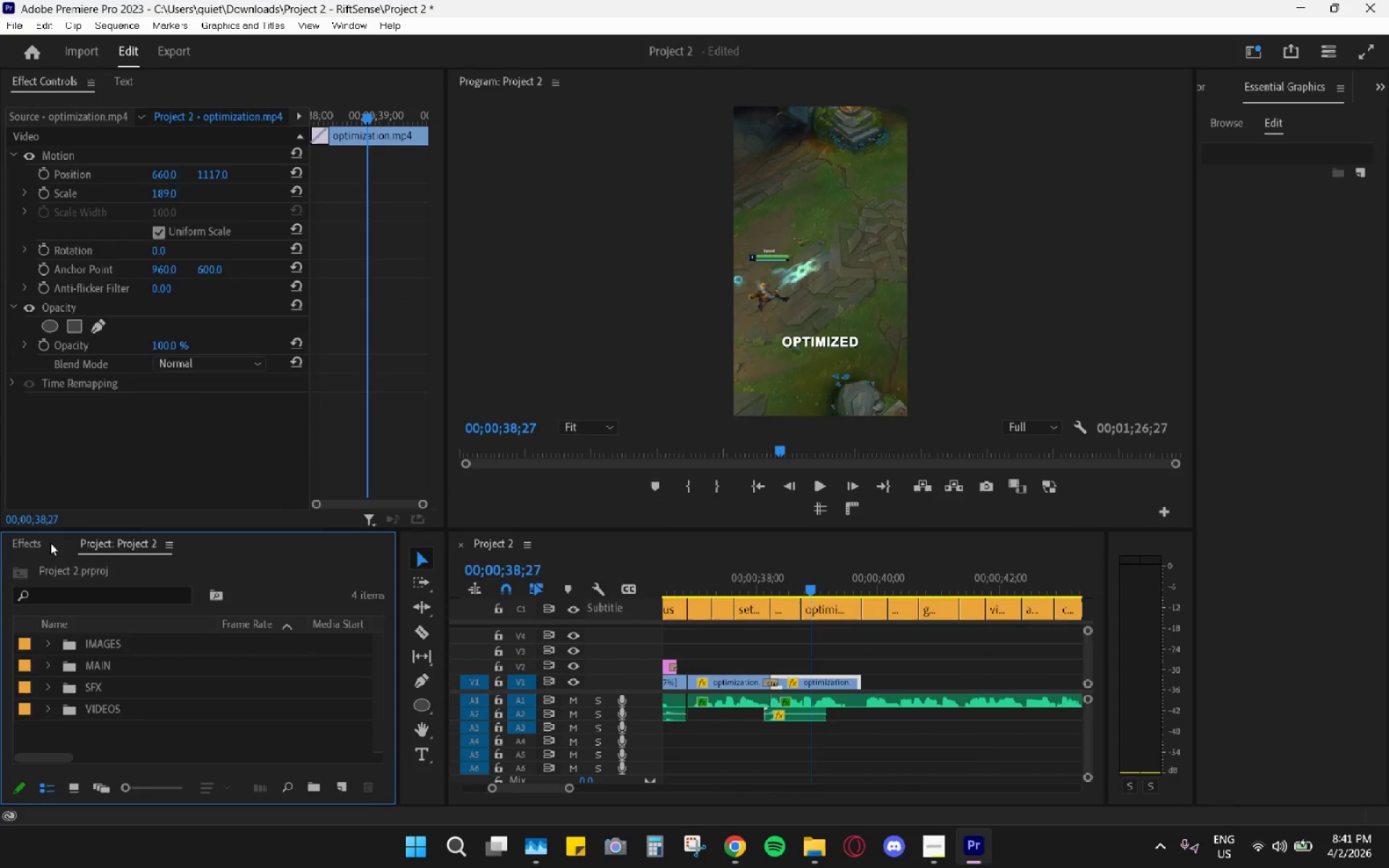 
left_click([33, 548])
 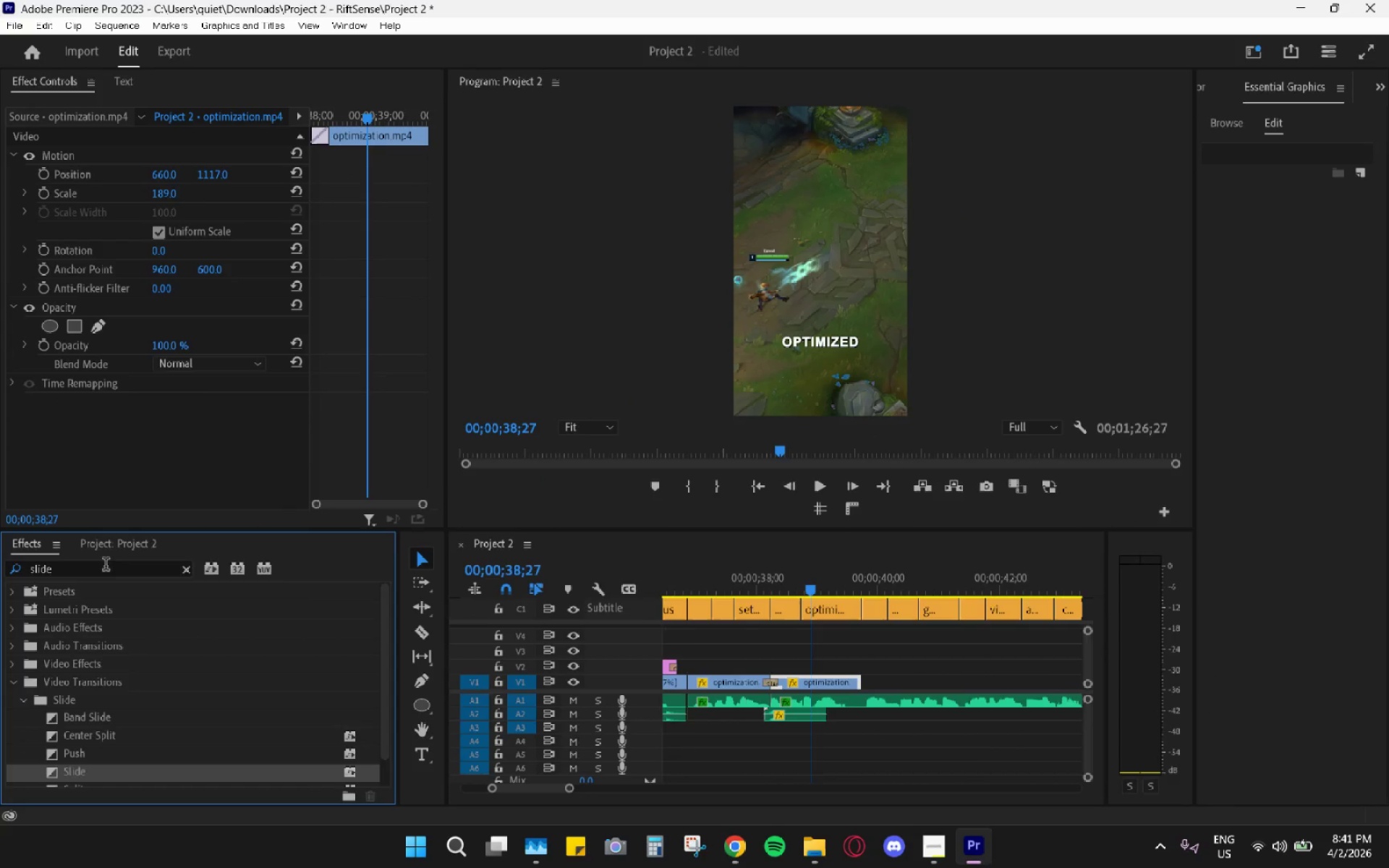 
left_click([181, 571])
 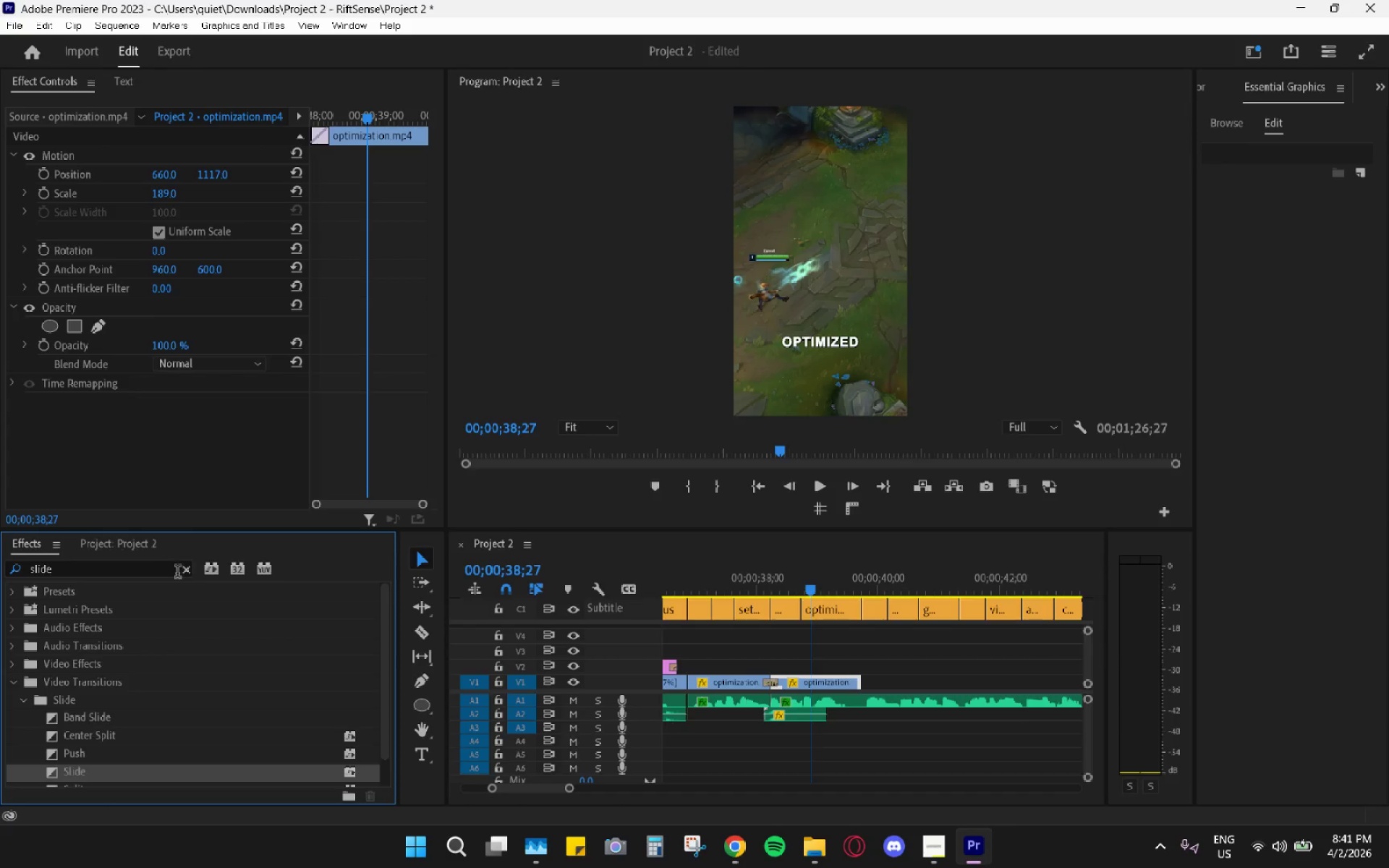 
left_click([185, 571])
 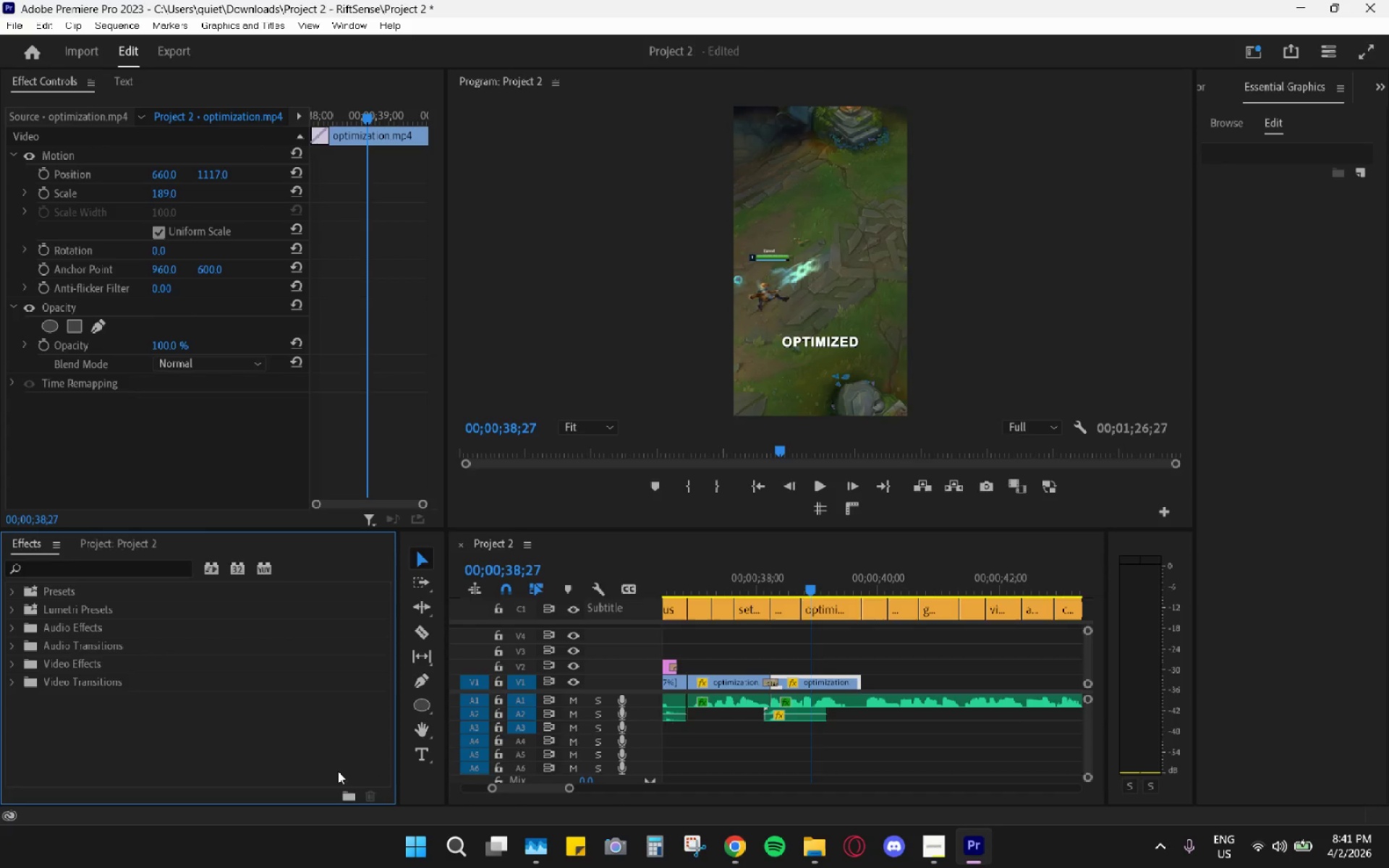 
left_click([106, 536])
 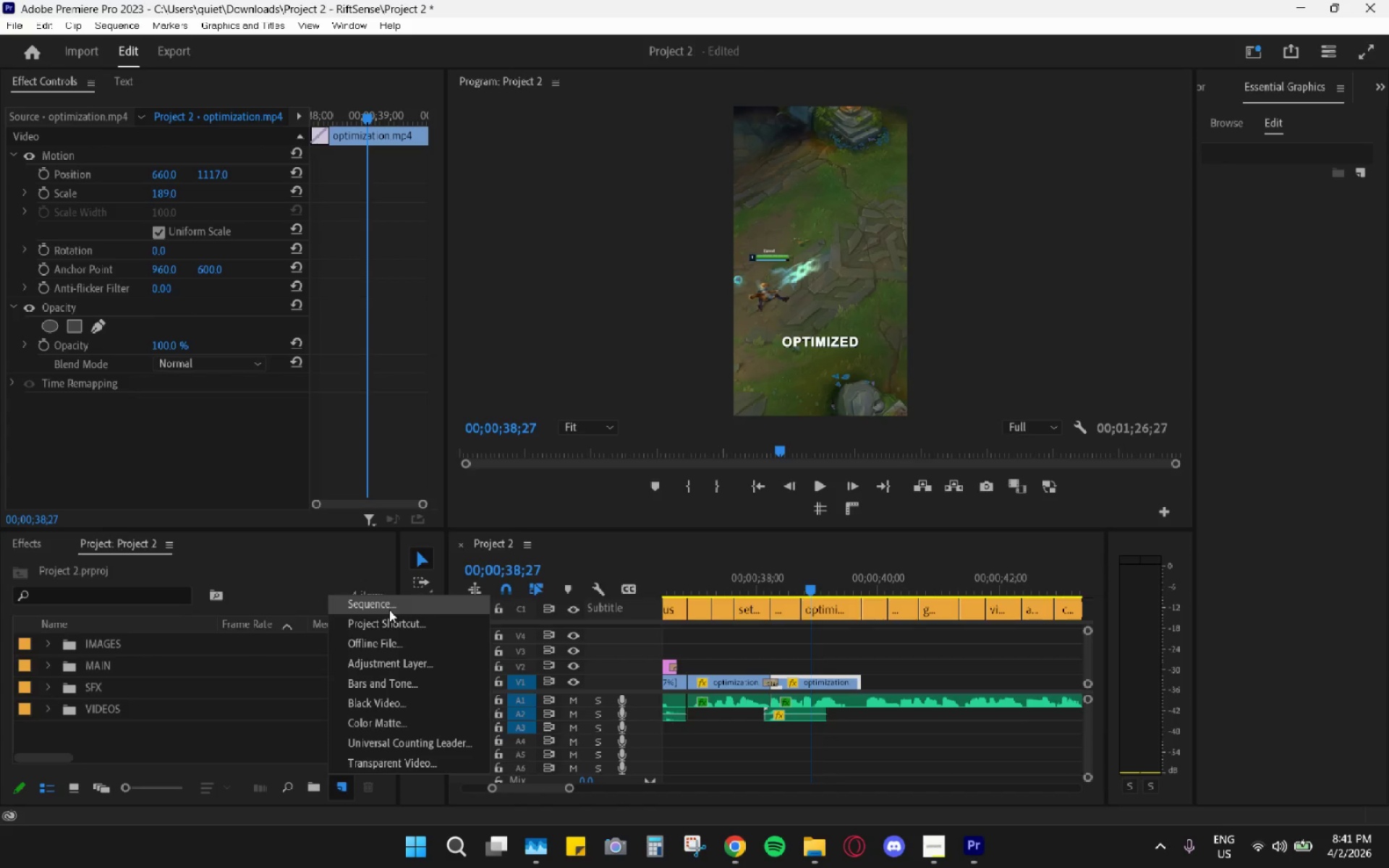 
left_click([381, 663])
 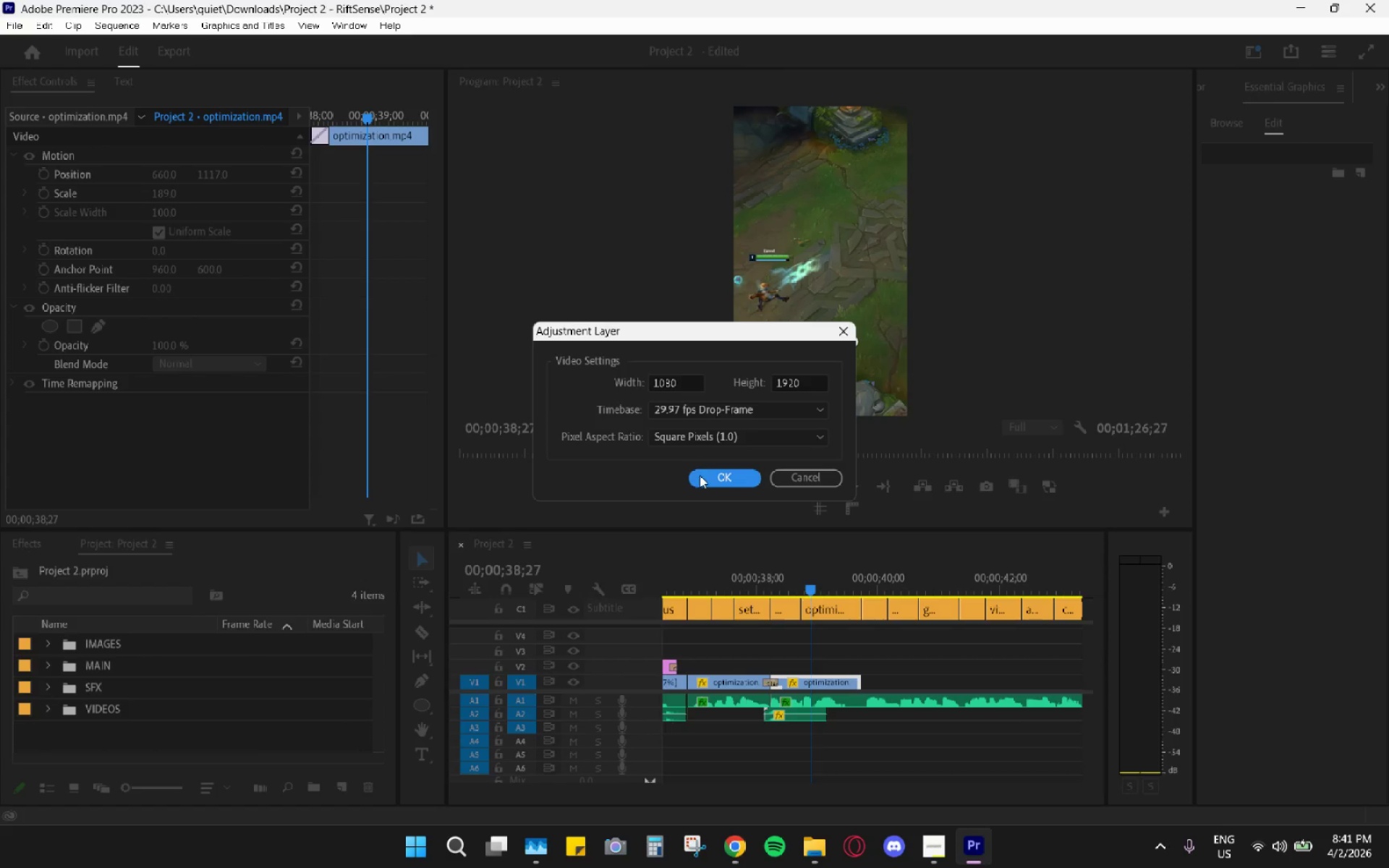 
left_click([707, 479])
 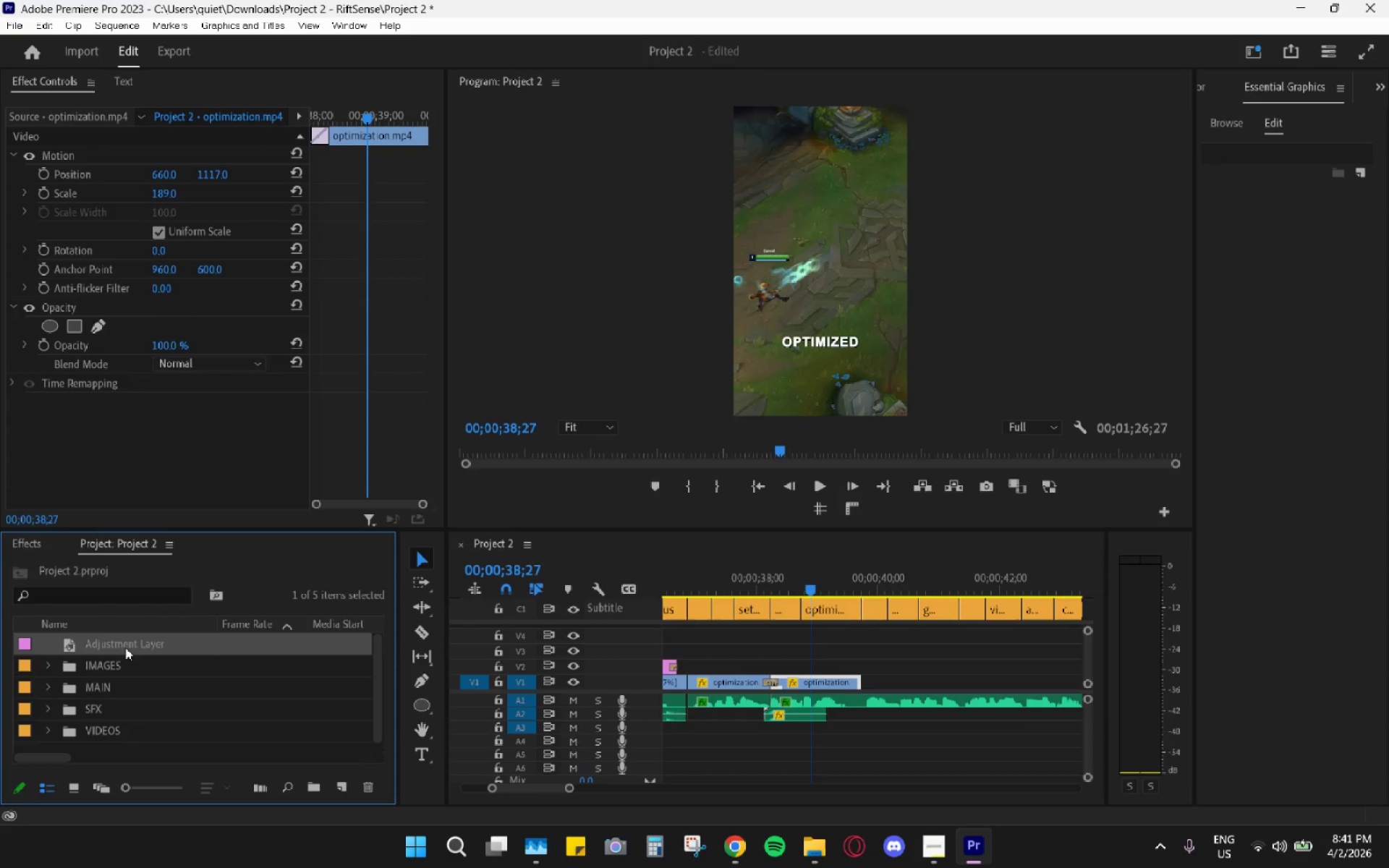 
hold_key(key=AltLeft, duration=0.94)
scroll: coordinate [732, 712], scroll_direction: down, amount: 7.0
 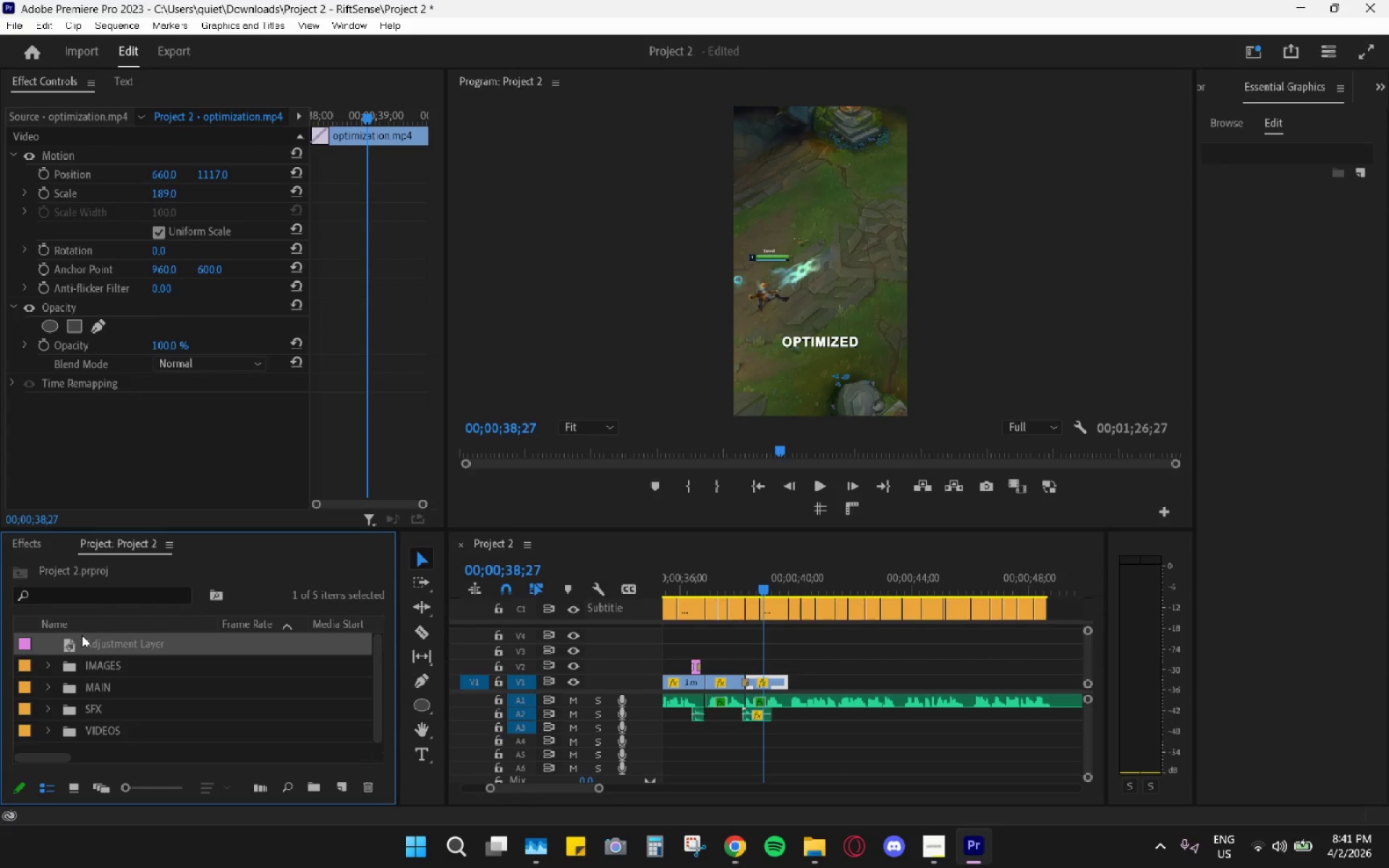 
left_click_drag(start_coordinate=[150, 649], to_coordinate=[715, 676])
 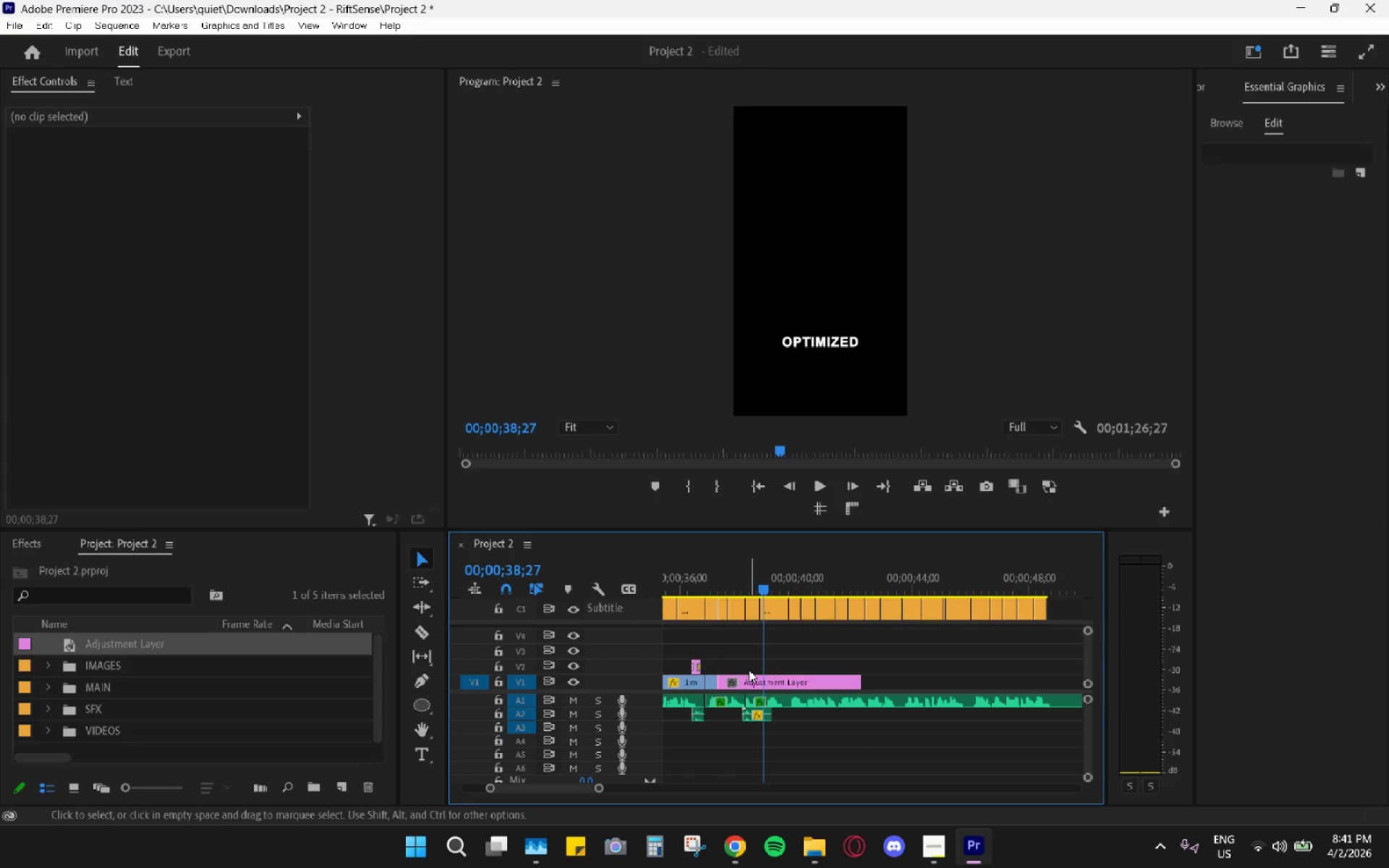 
key(Control+Z)
 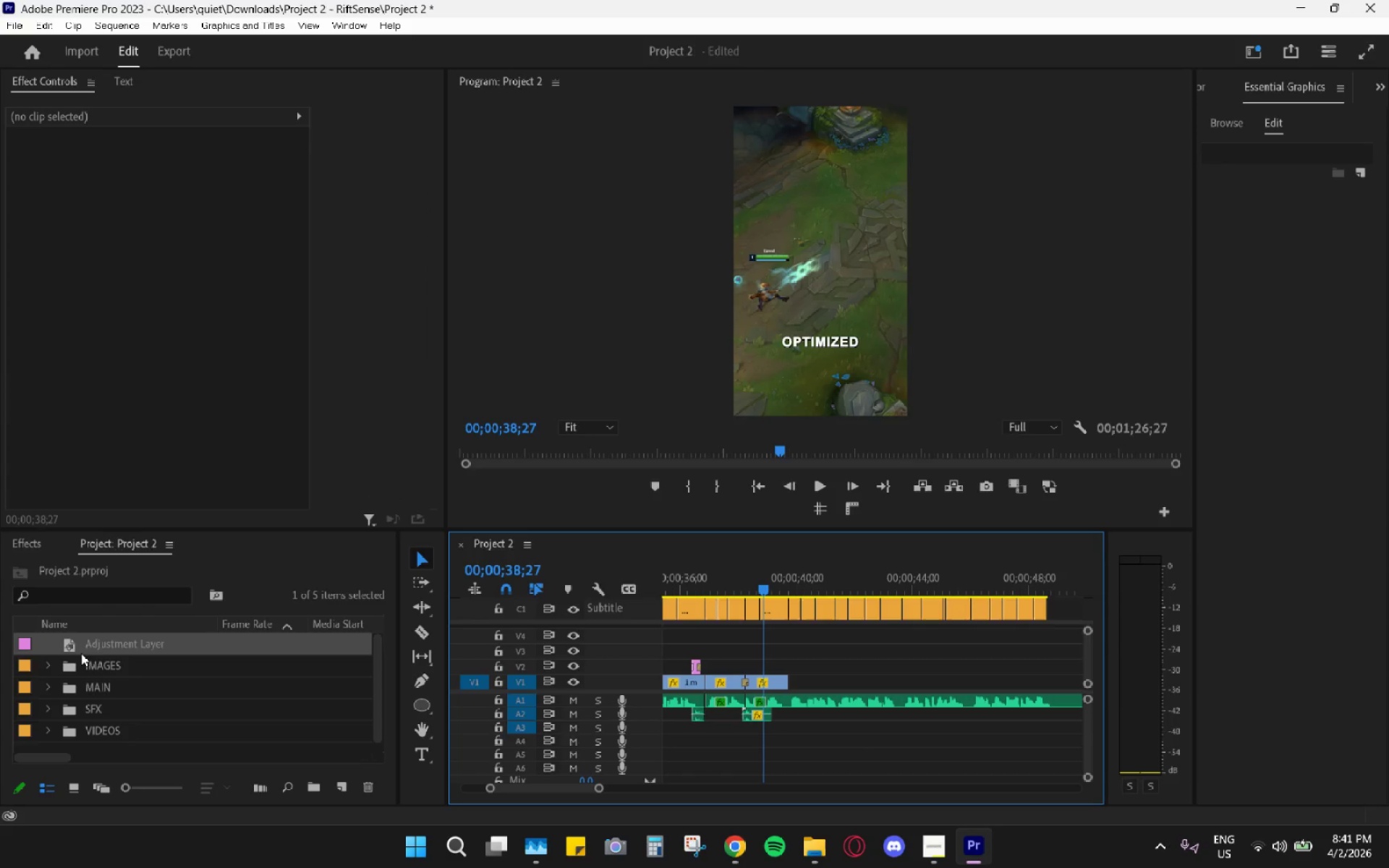 
left_click_drag(start_coordinate=[101, 639], to_coordinate=[736, 671])
 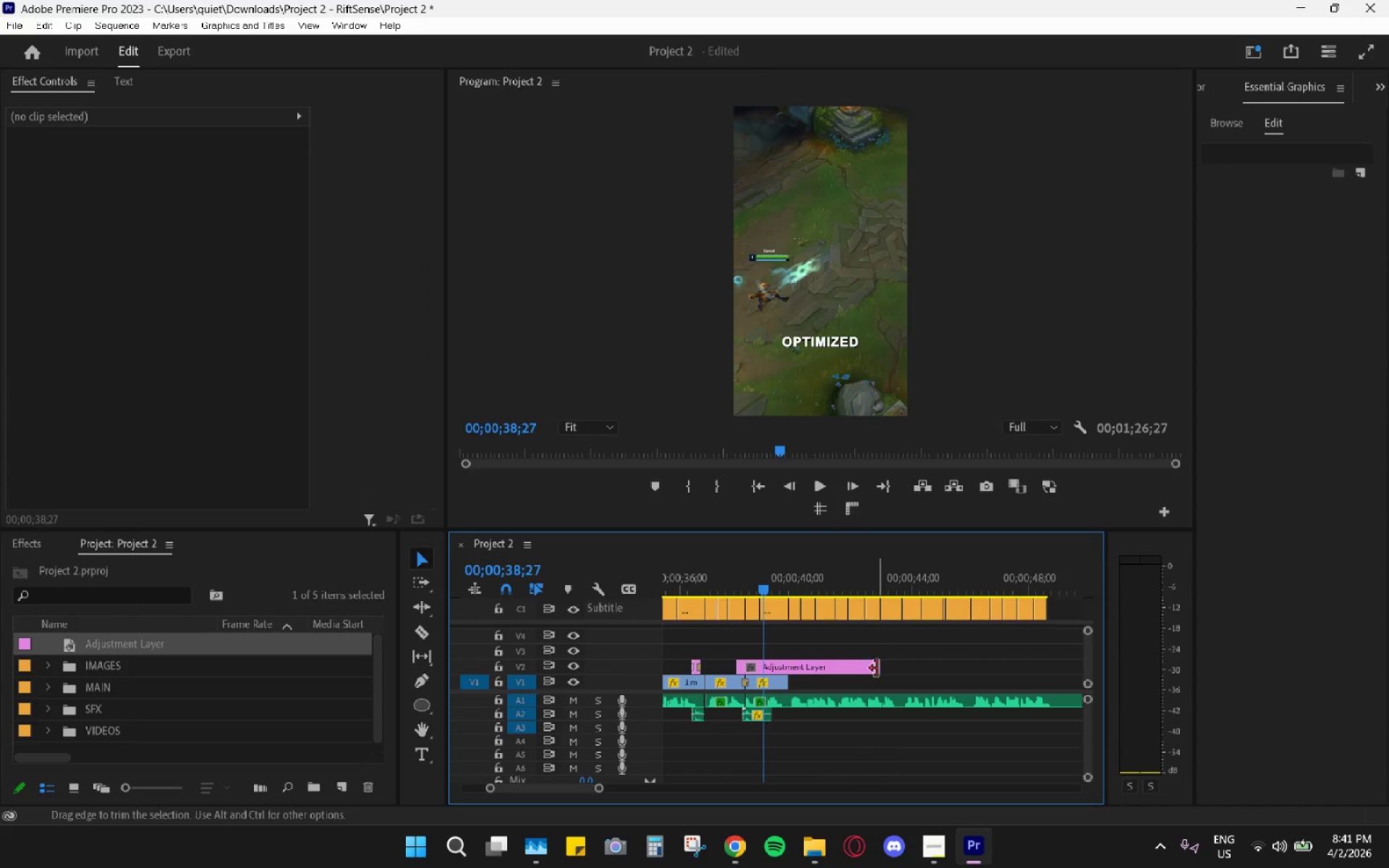 
left_click_drag(start_coordinate=[877, 671], to_coordinate=[781, 676])
 